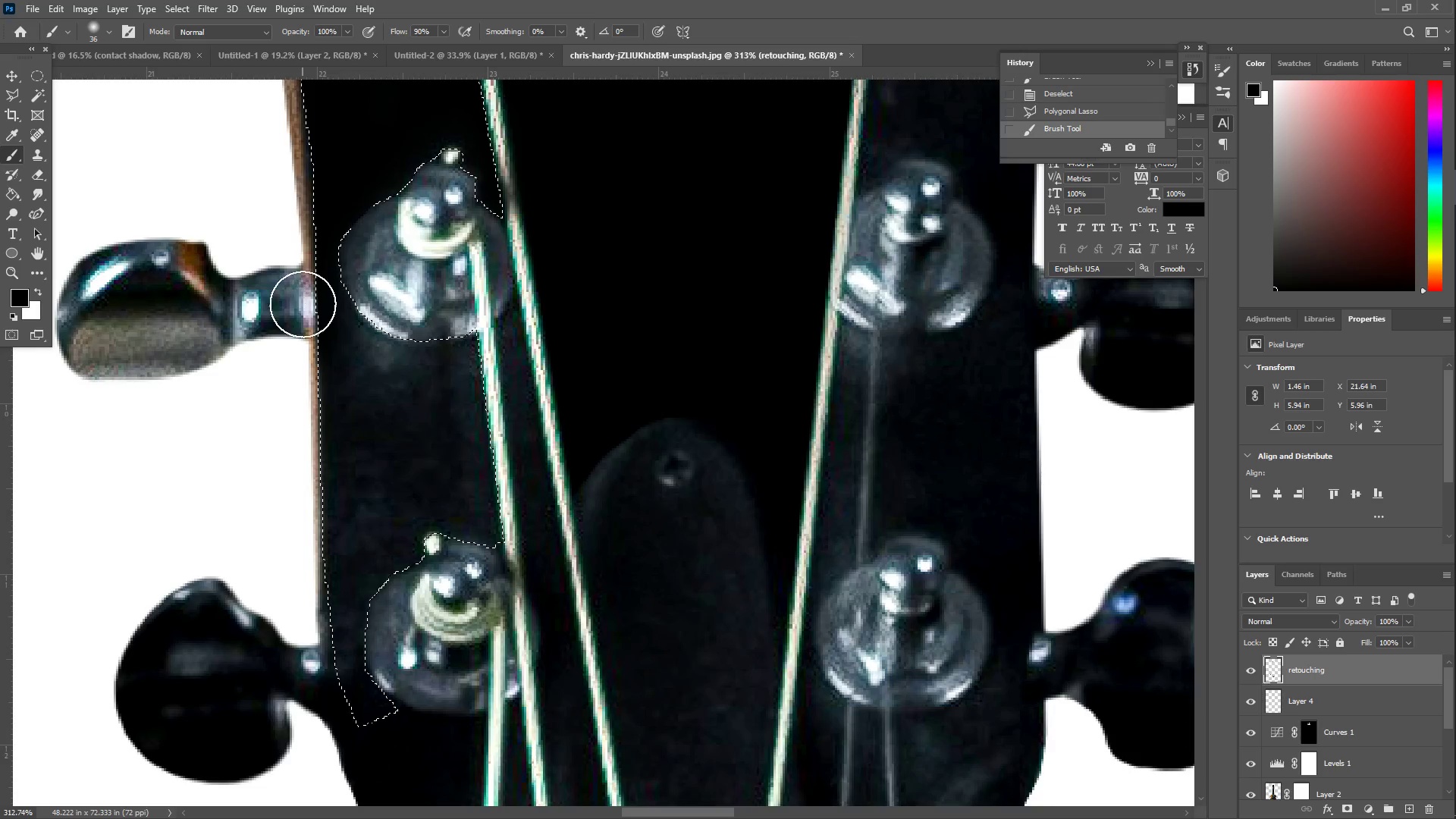 
hold_key(key=Space, duration=15.02)
 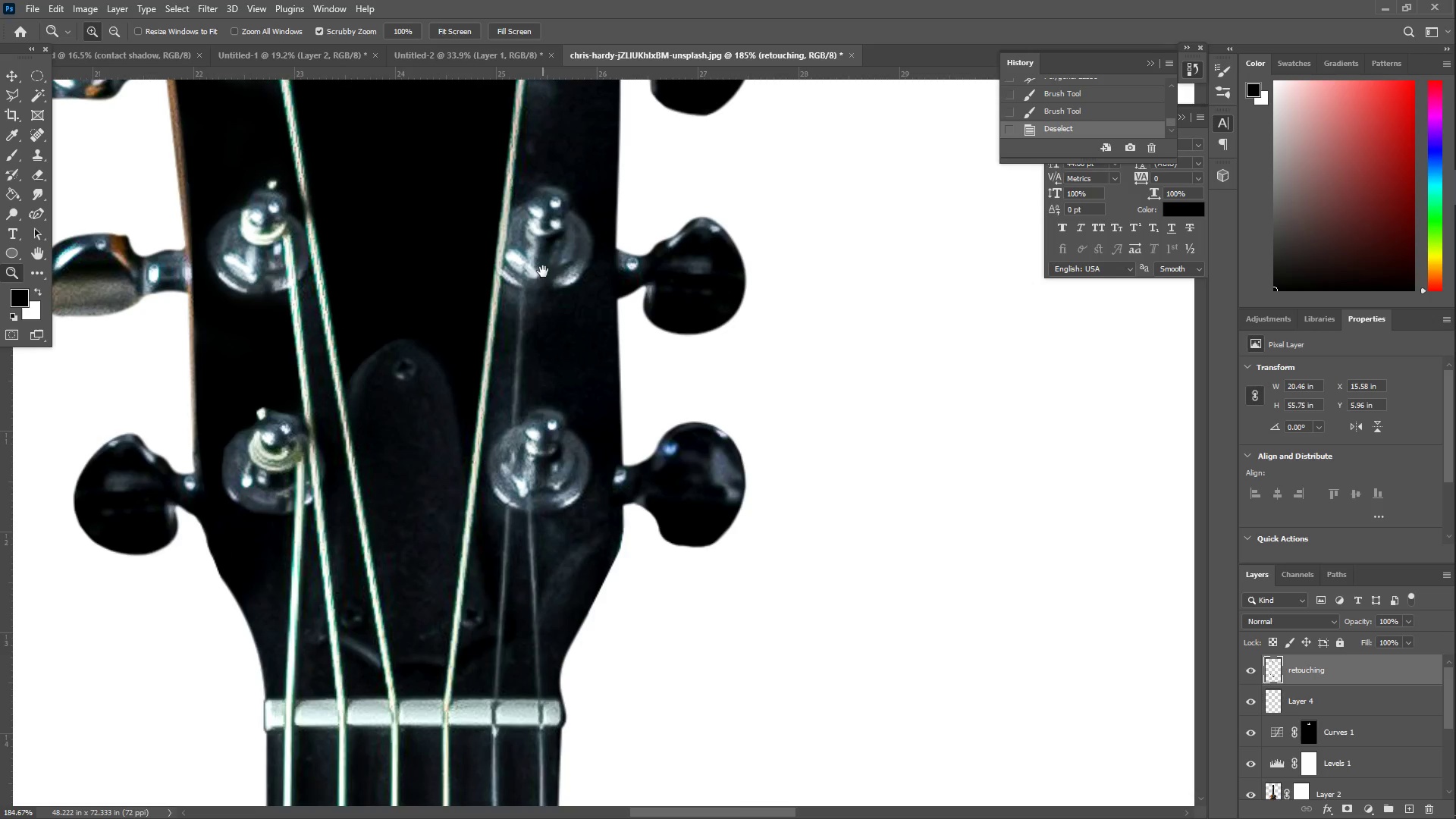 
left_click_drag(start_coordinate=[309, 312], to_coordinate=[482, 378])
 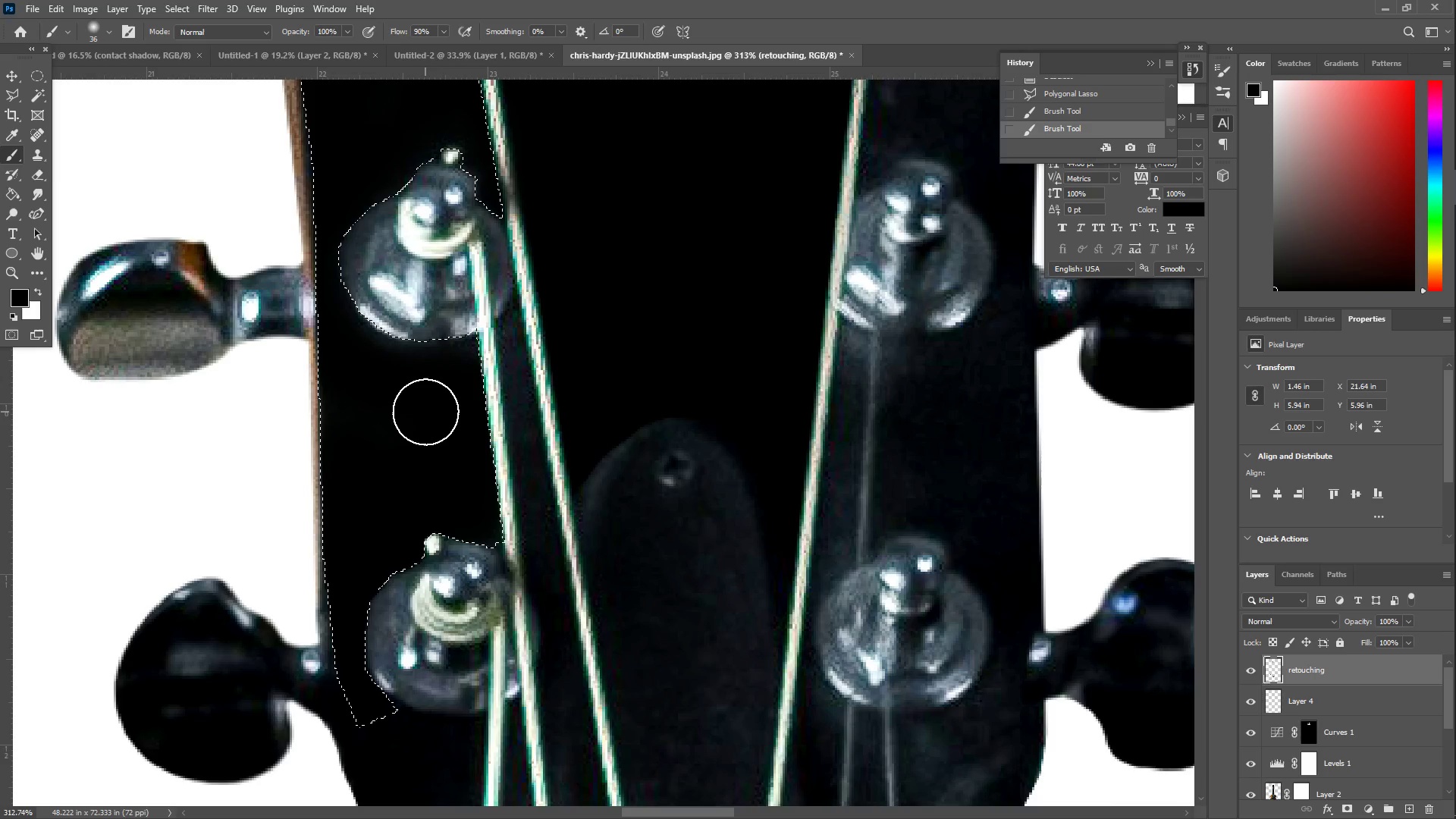 
key(L)
 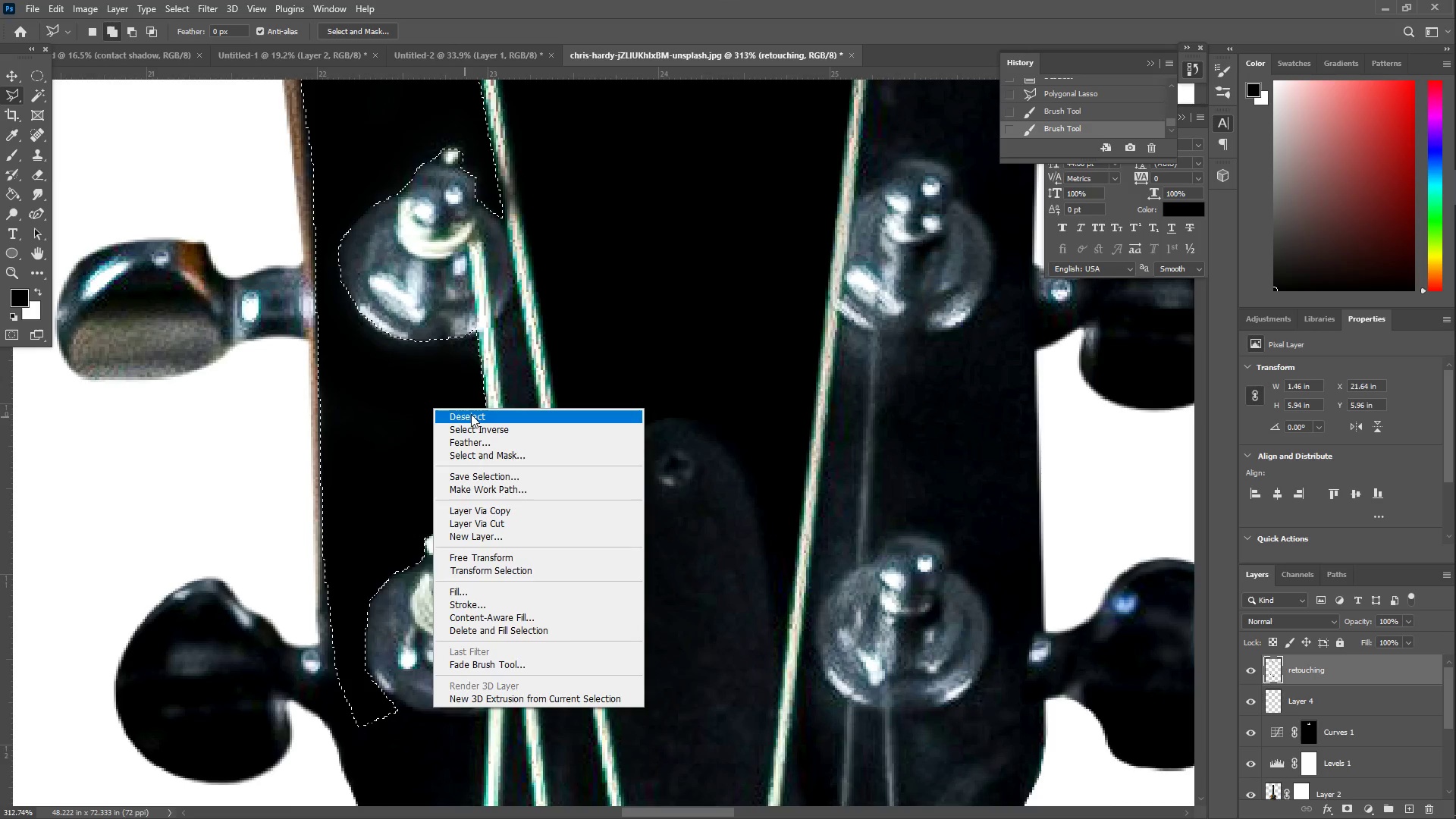 
left_click([471, 413])
 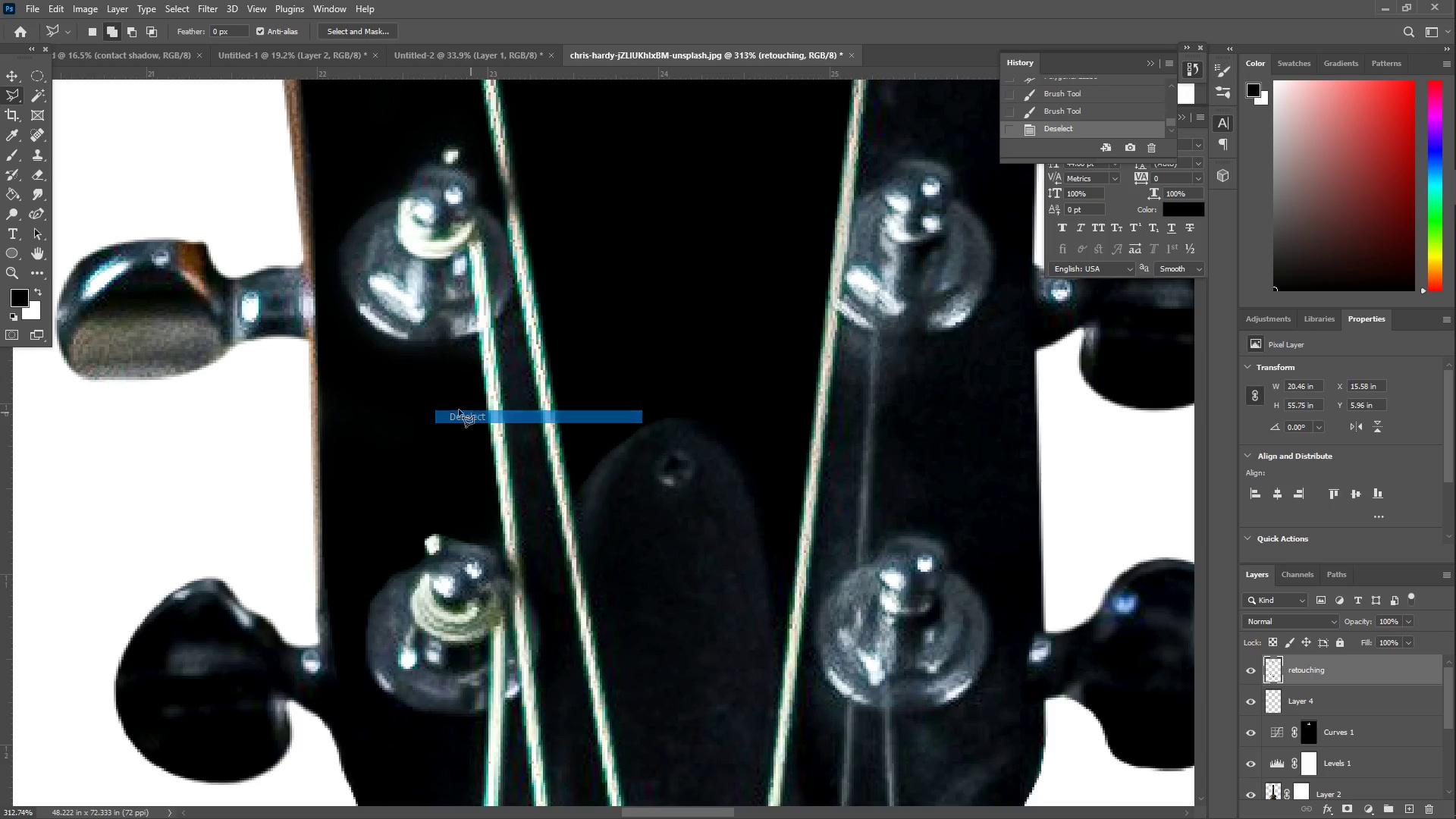 
type(ZZ)
 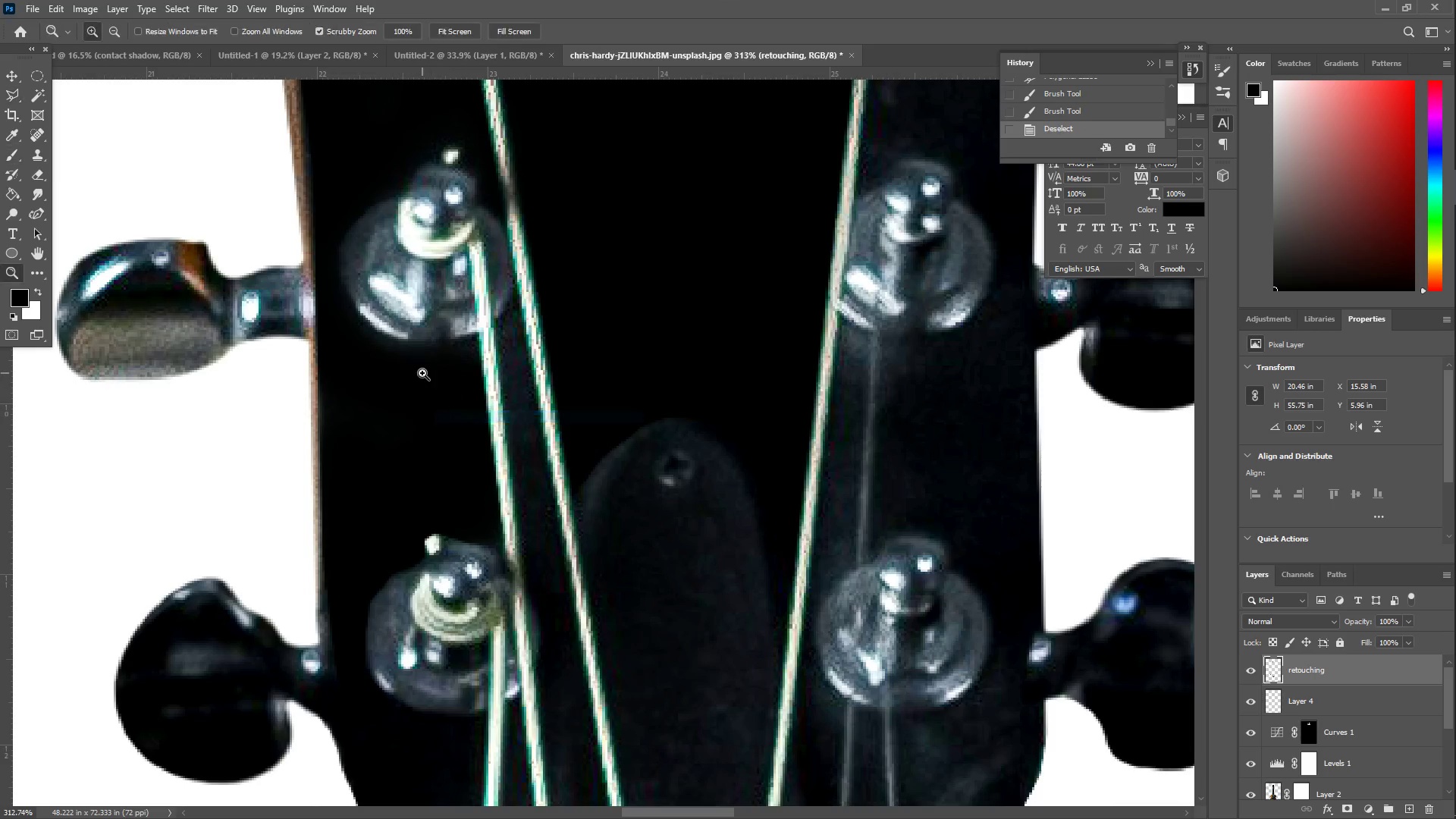 
left_click_drag(start_coordinate=[422, 372], to_coordinate=[342, 379])
 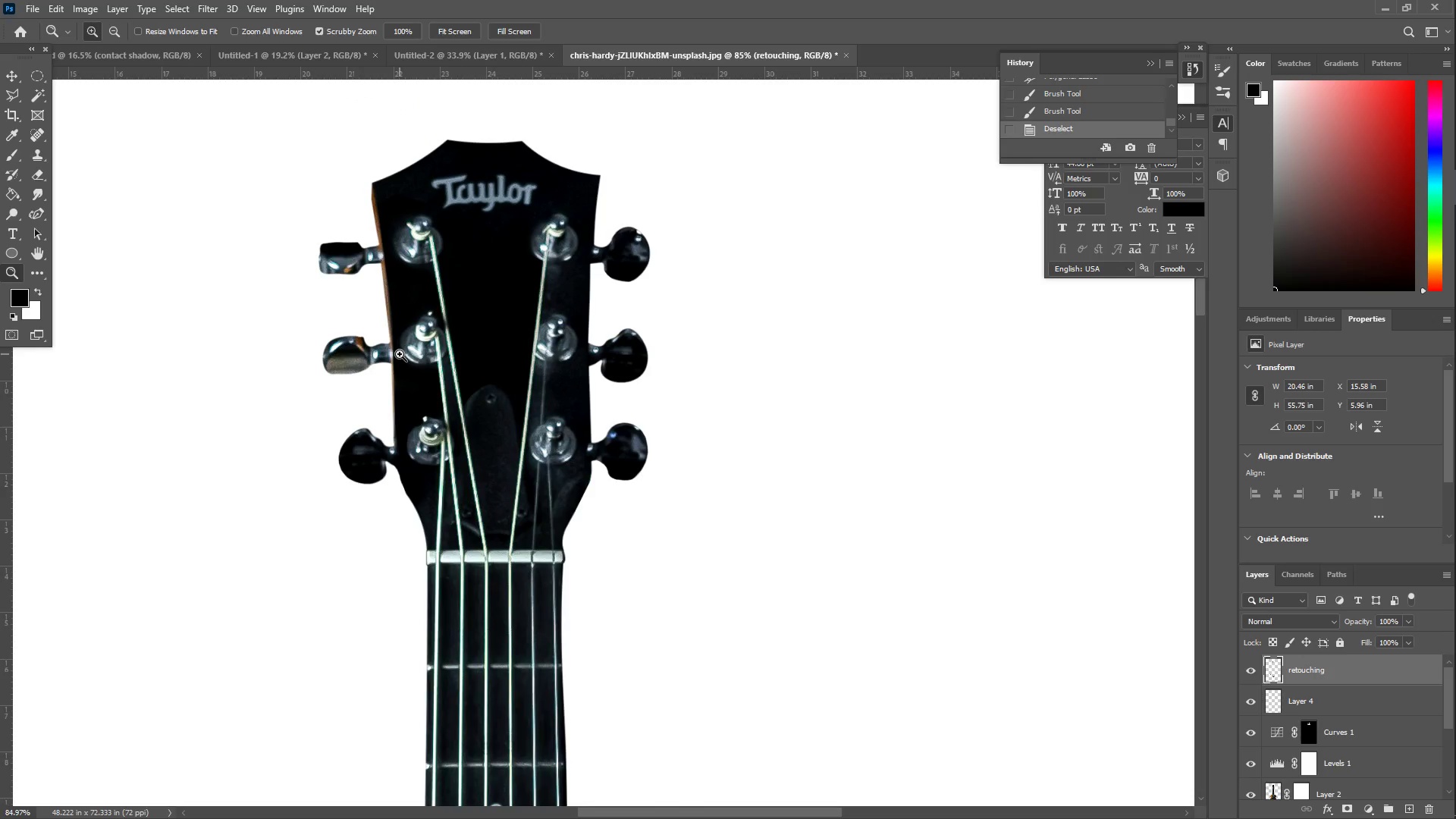 
left_click_drag(start_coordinate=[447, 328], to_coordinate=[420, 334])
 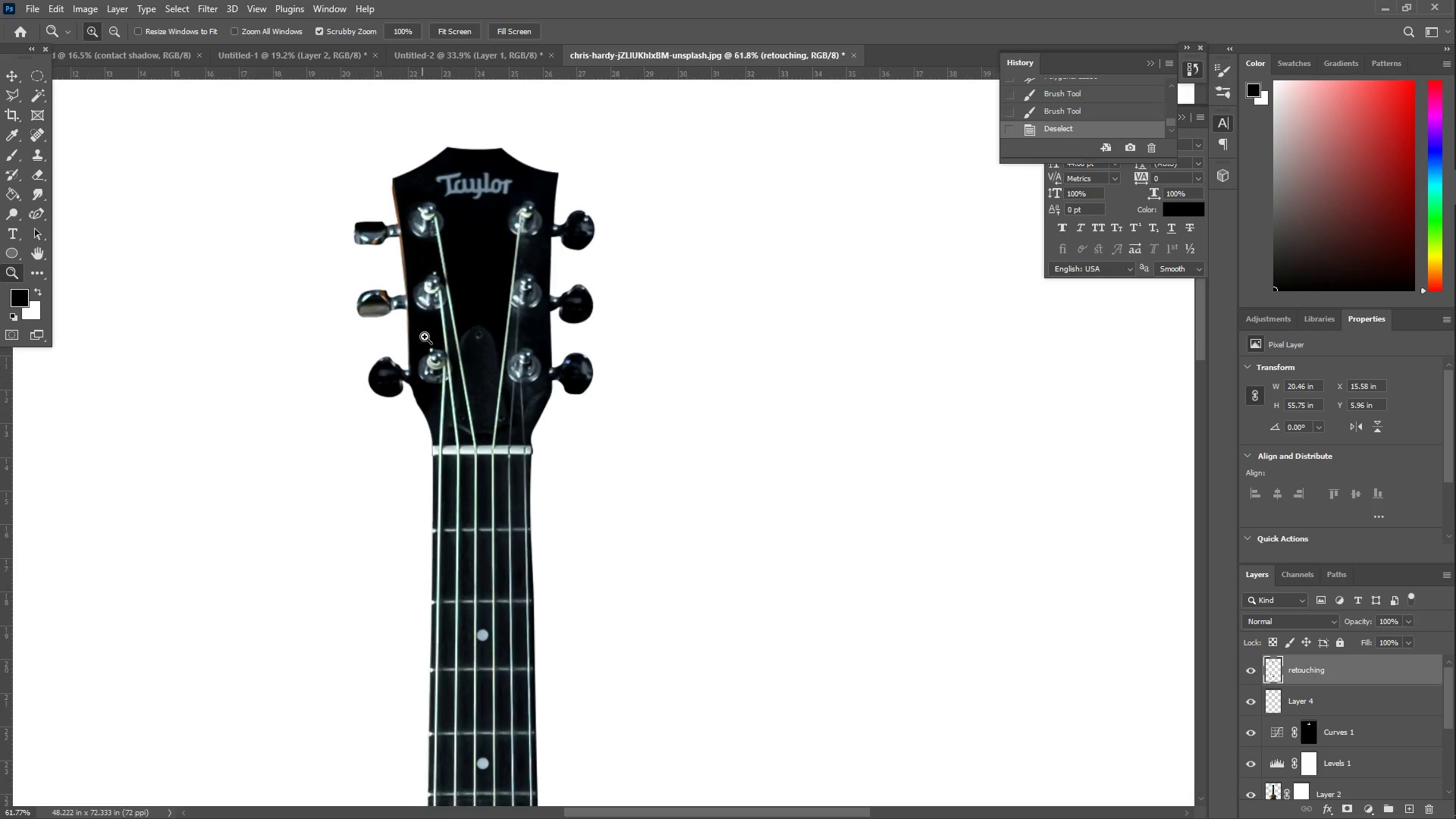 
scroll: coordinate [408, 362], scroll_direction: down, amount: 5.0
 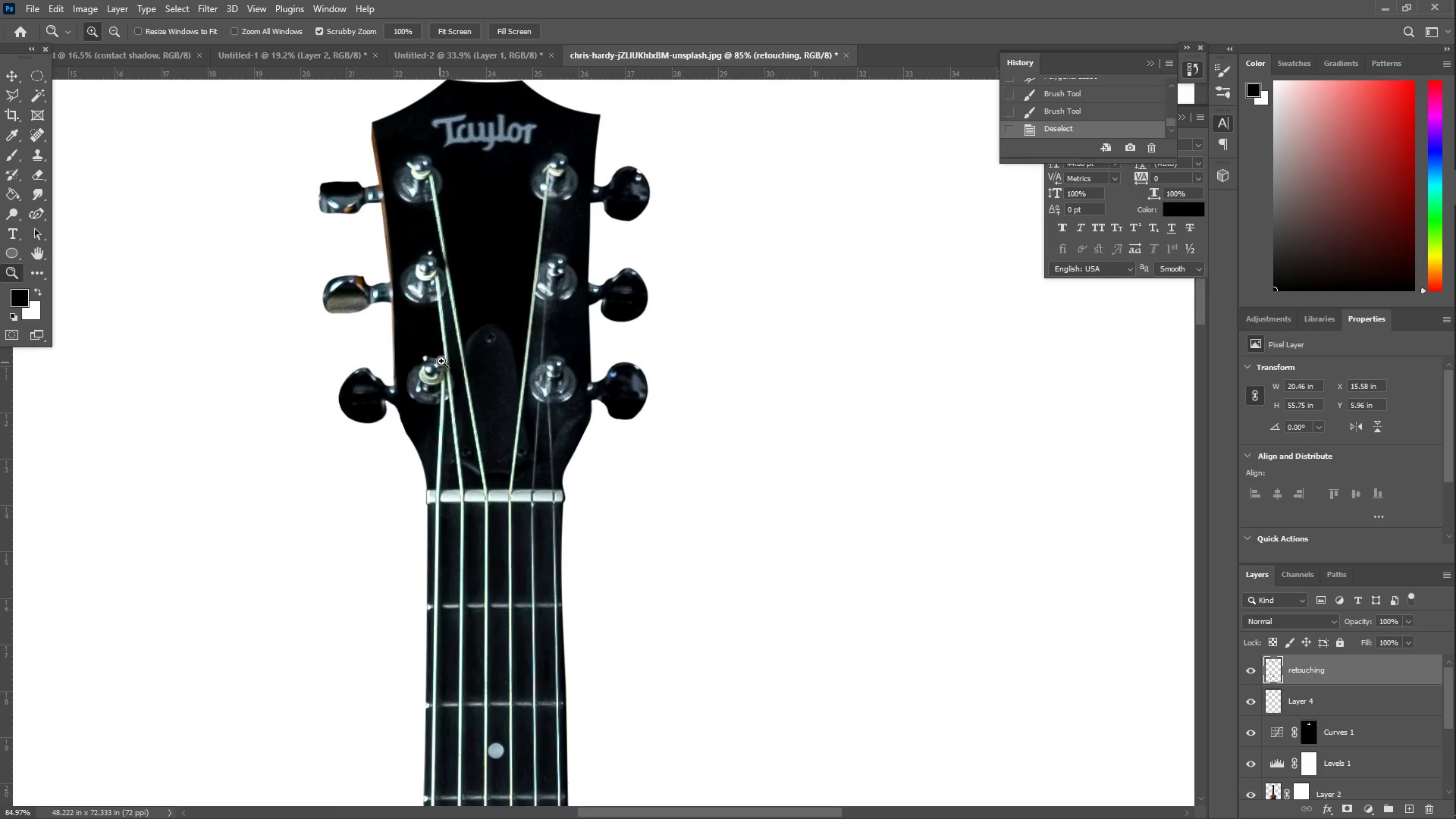 
left_click_drag(start_coordinate=[440, 338], to_coordinate=[509, 325])
 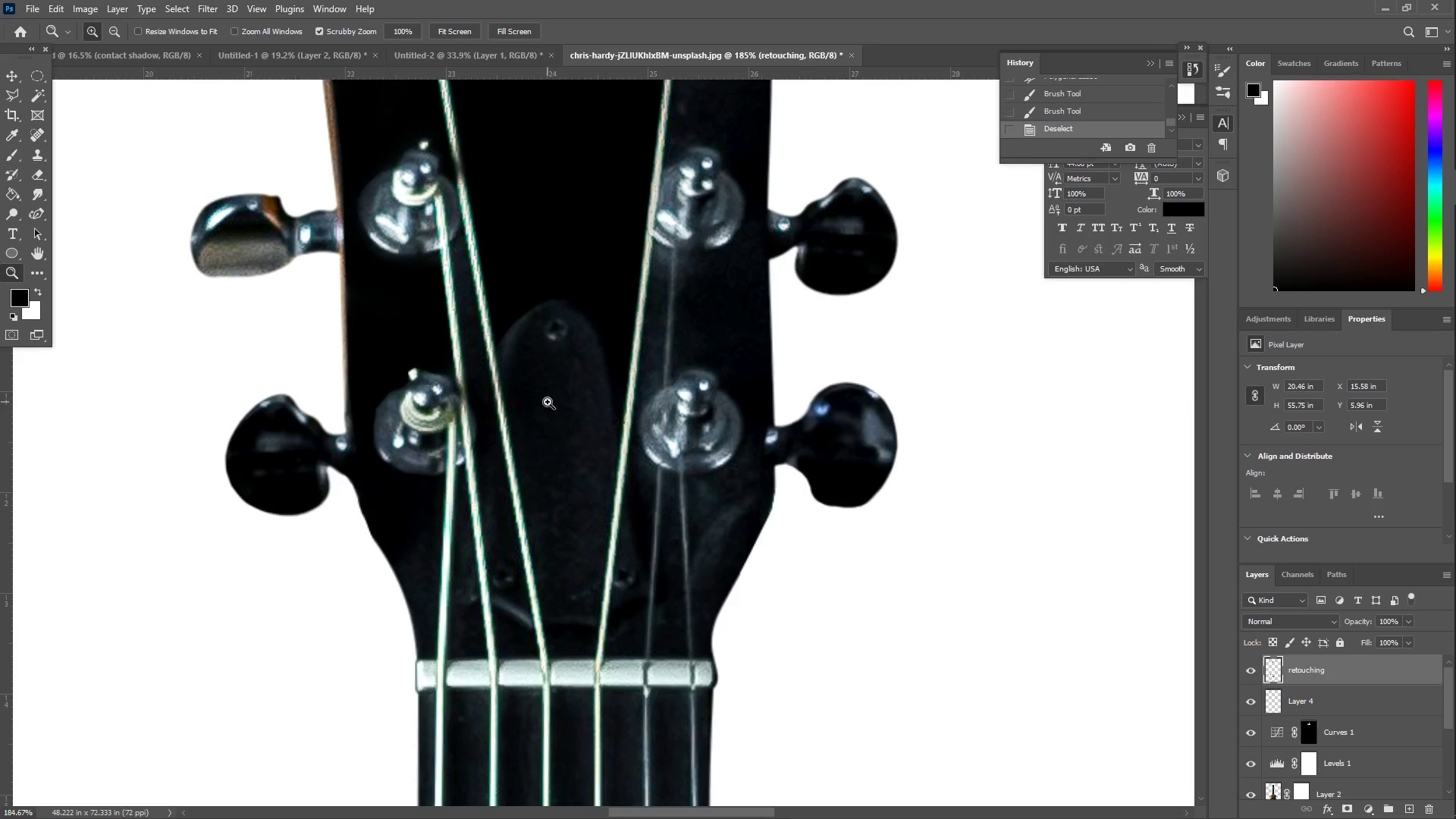 
scroll: coordinate [689, 393], scroll_direction: up, amount: 17.0
 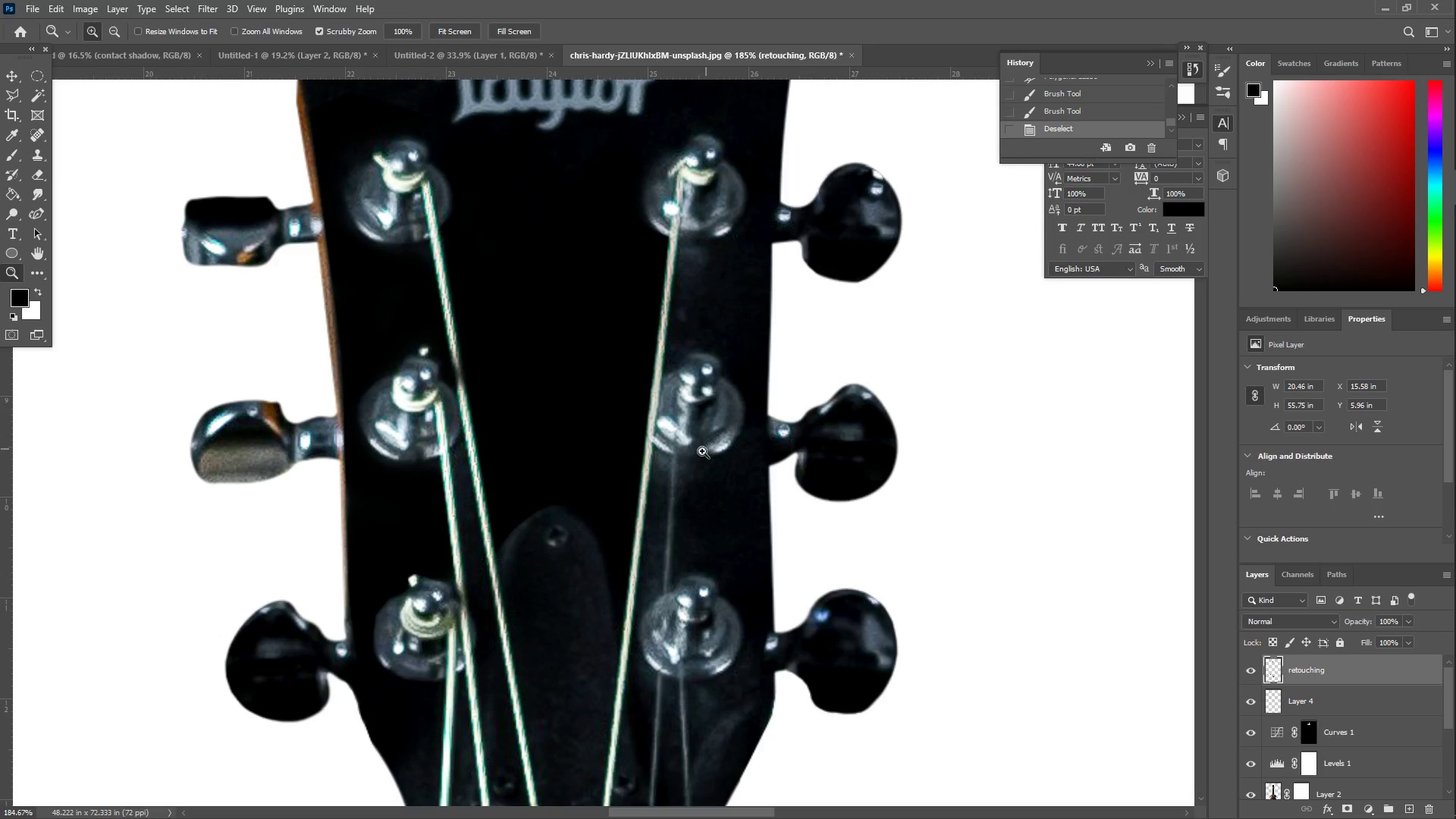 
hold_key(key=Space, duration=1.52)
 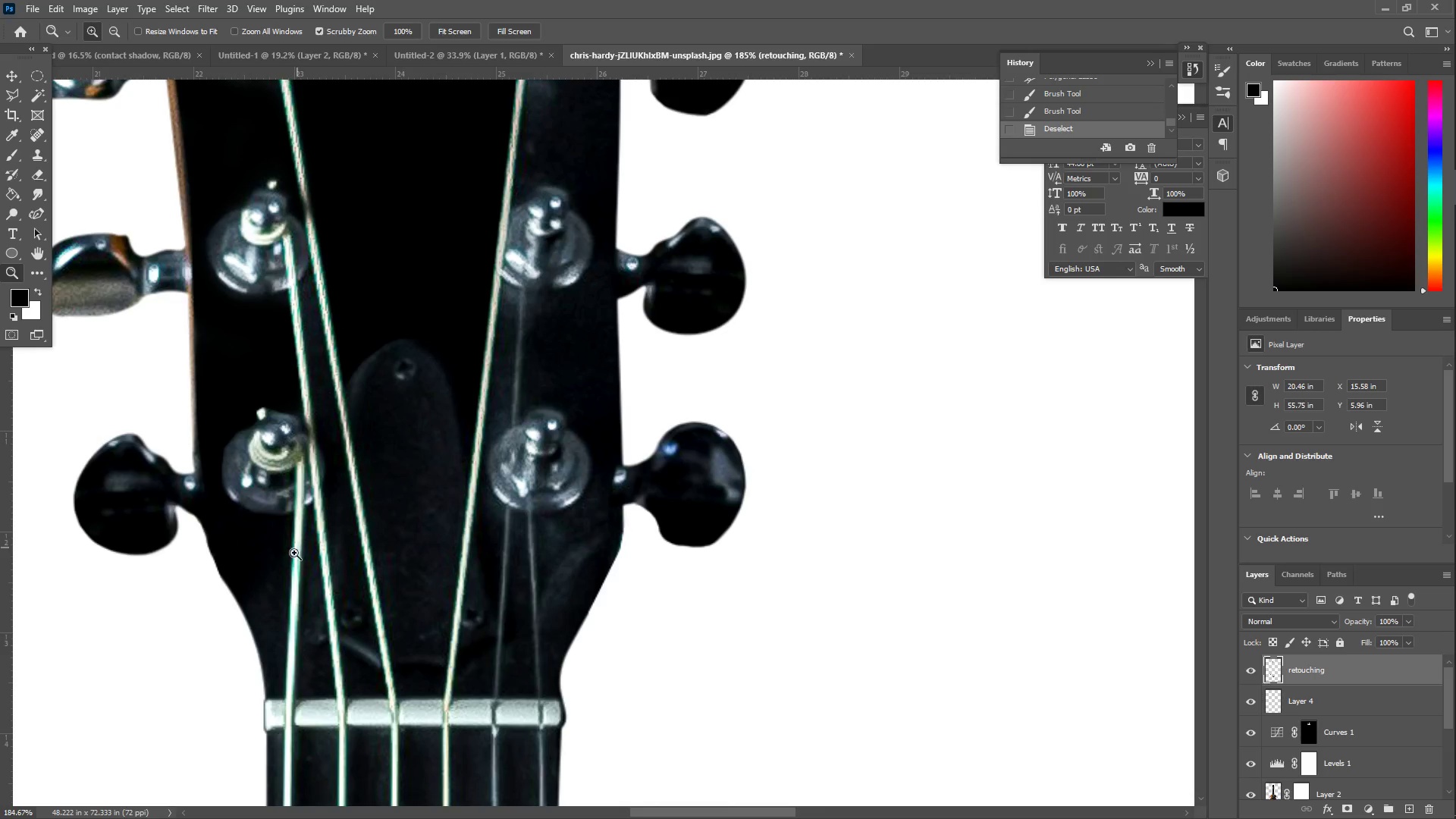 
left_click_drag(start_coordinate=[695, 438], to_coordinate=[543, 271])
 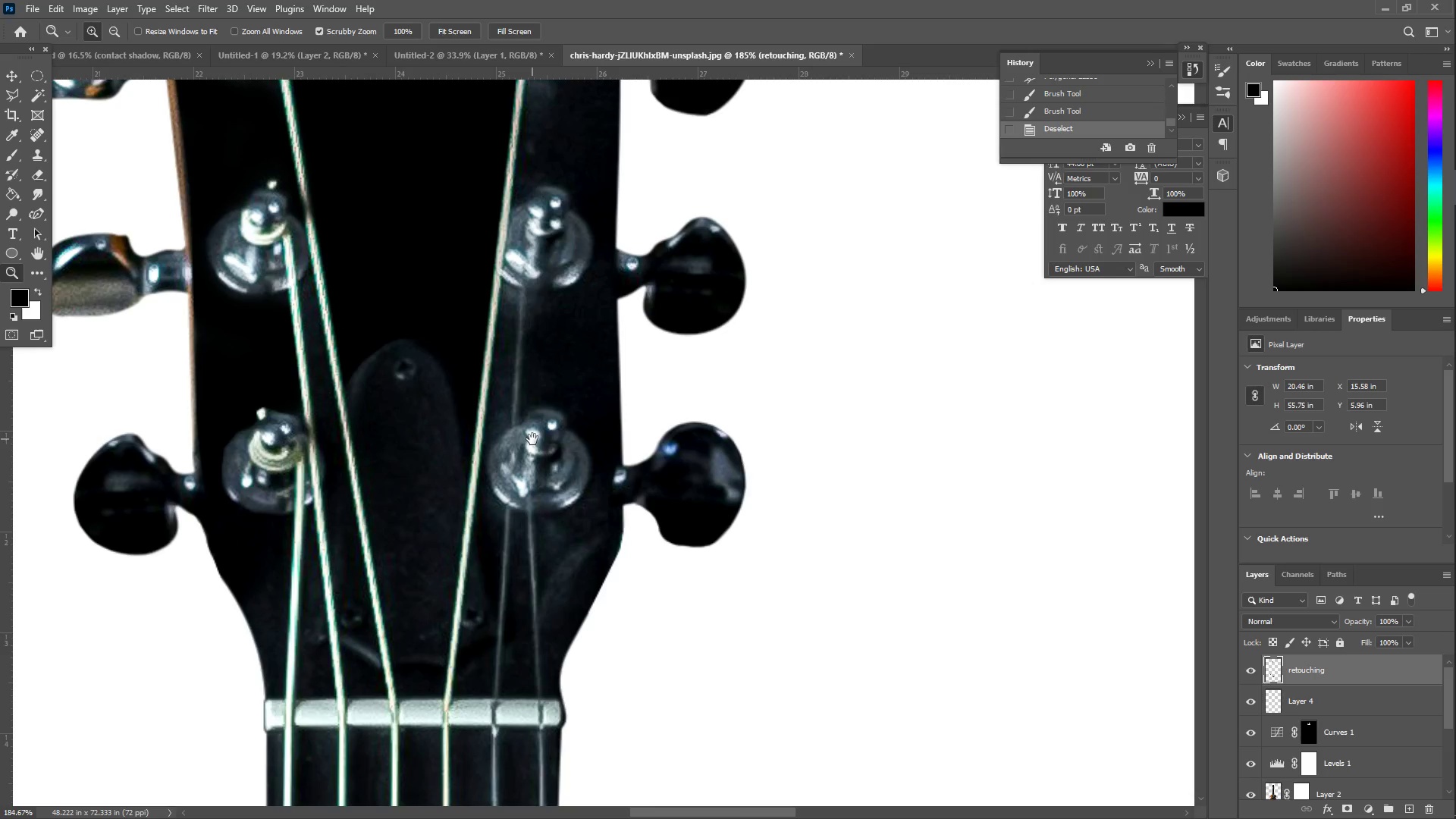 
hold_key(key=Space, duration=0.39)
 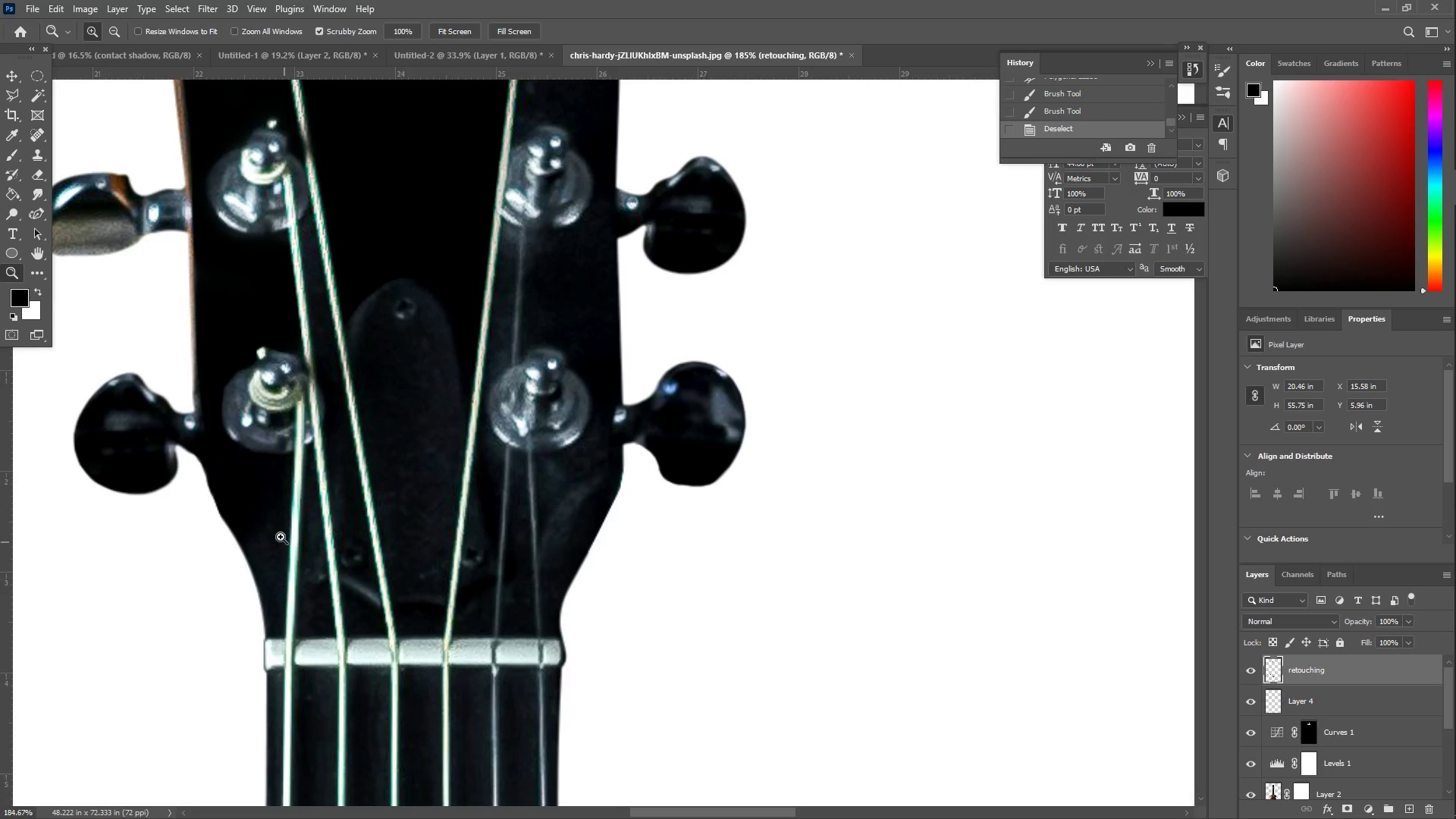 
hold_key(key=Space, duration=16.66)
 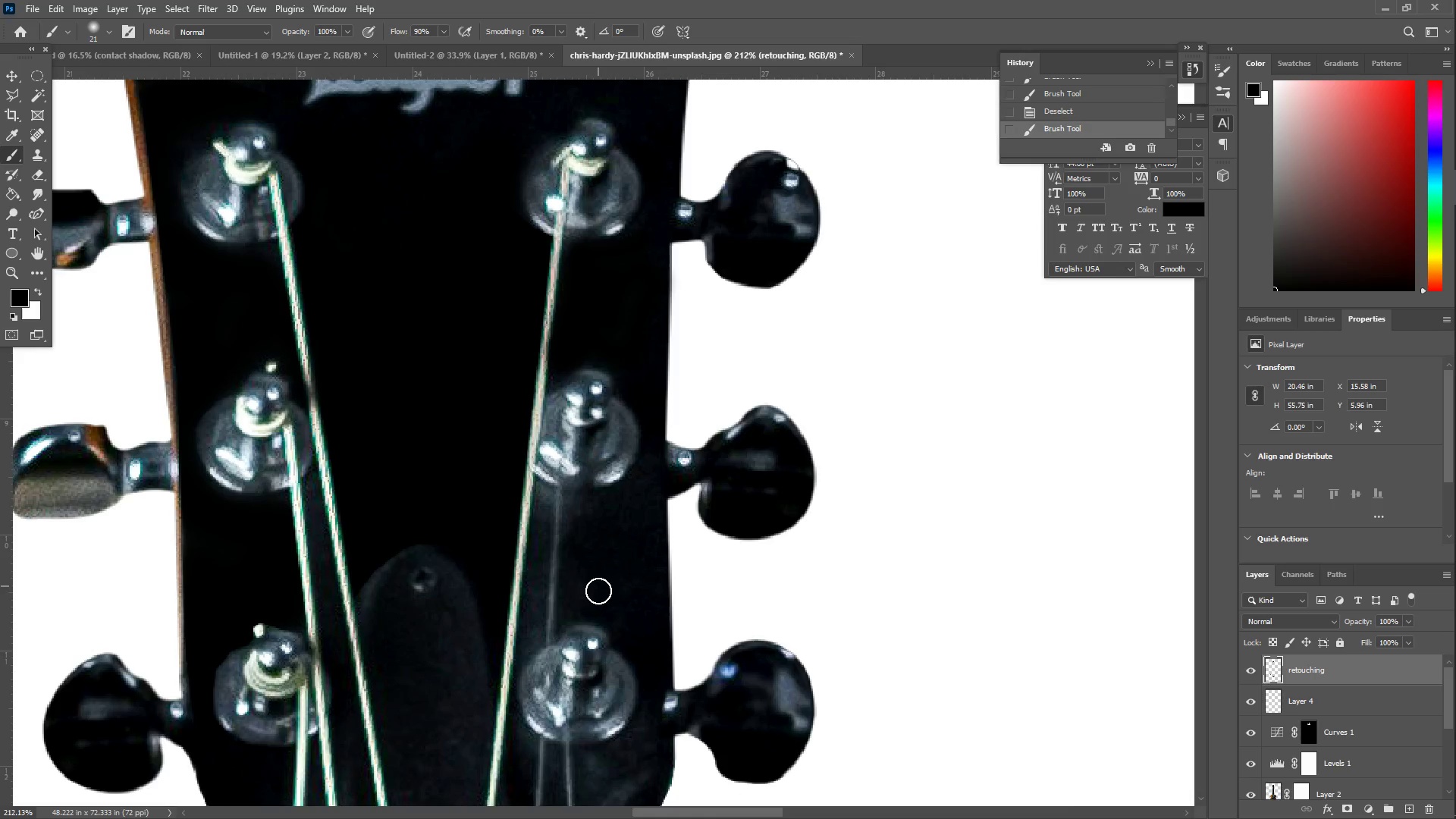 
scroll: coordinate [394, 546], scroll_direction: down, amount: 9.0
 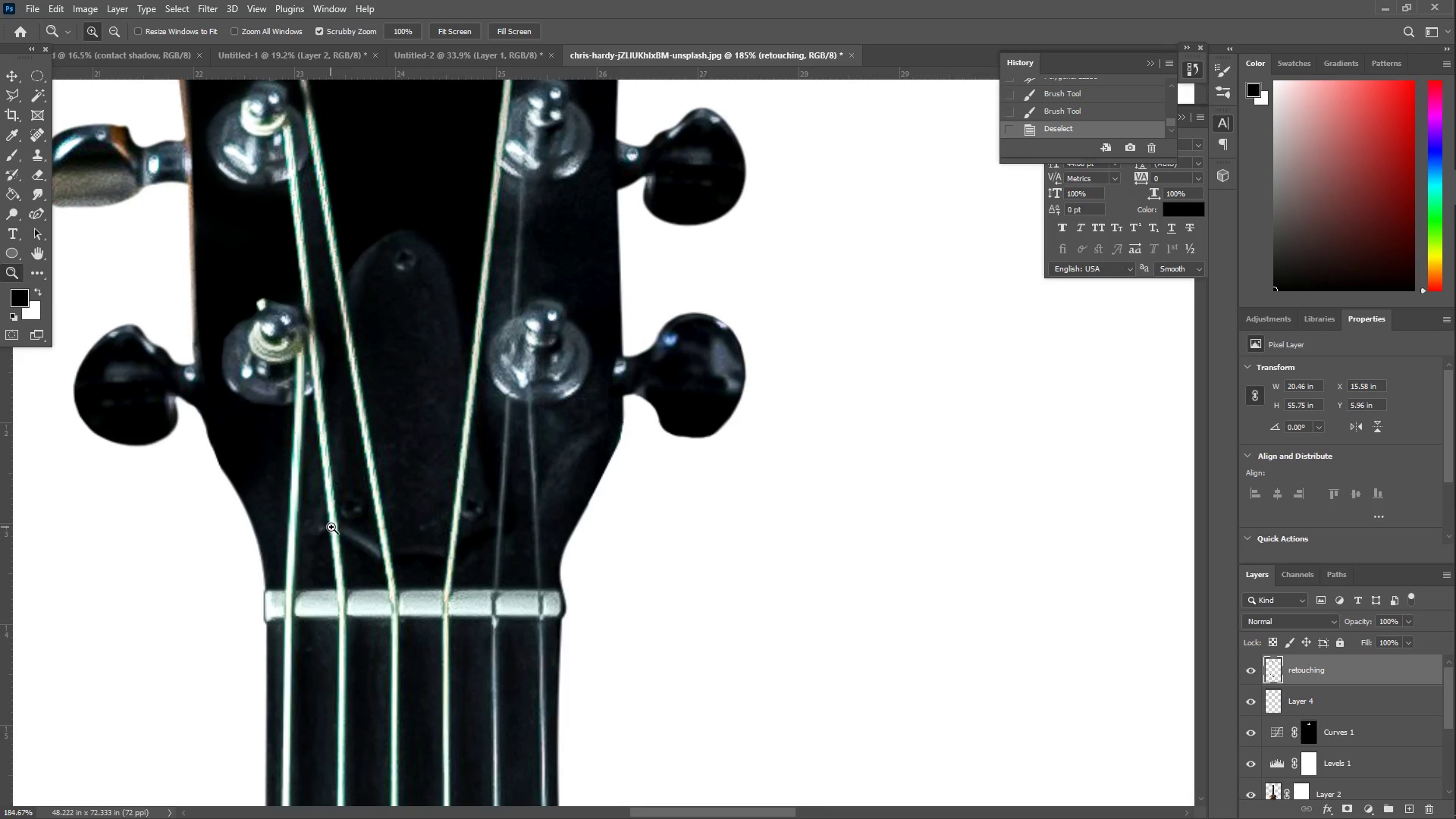 
left_click_drag(start_coordinate=[280, 477], to_coordinate=[297, 478])
 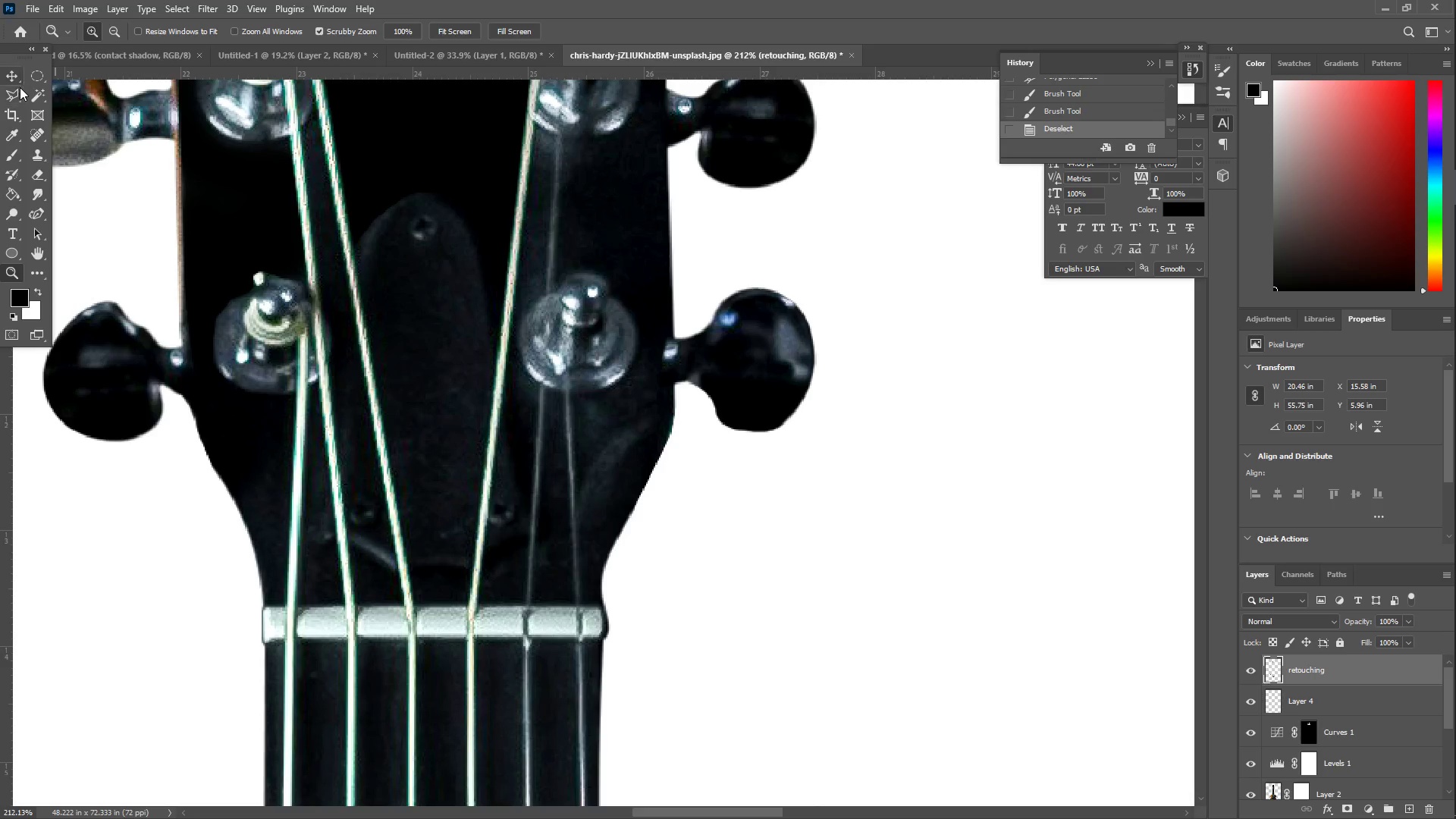 
left_click([5, 93])
 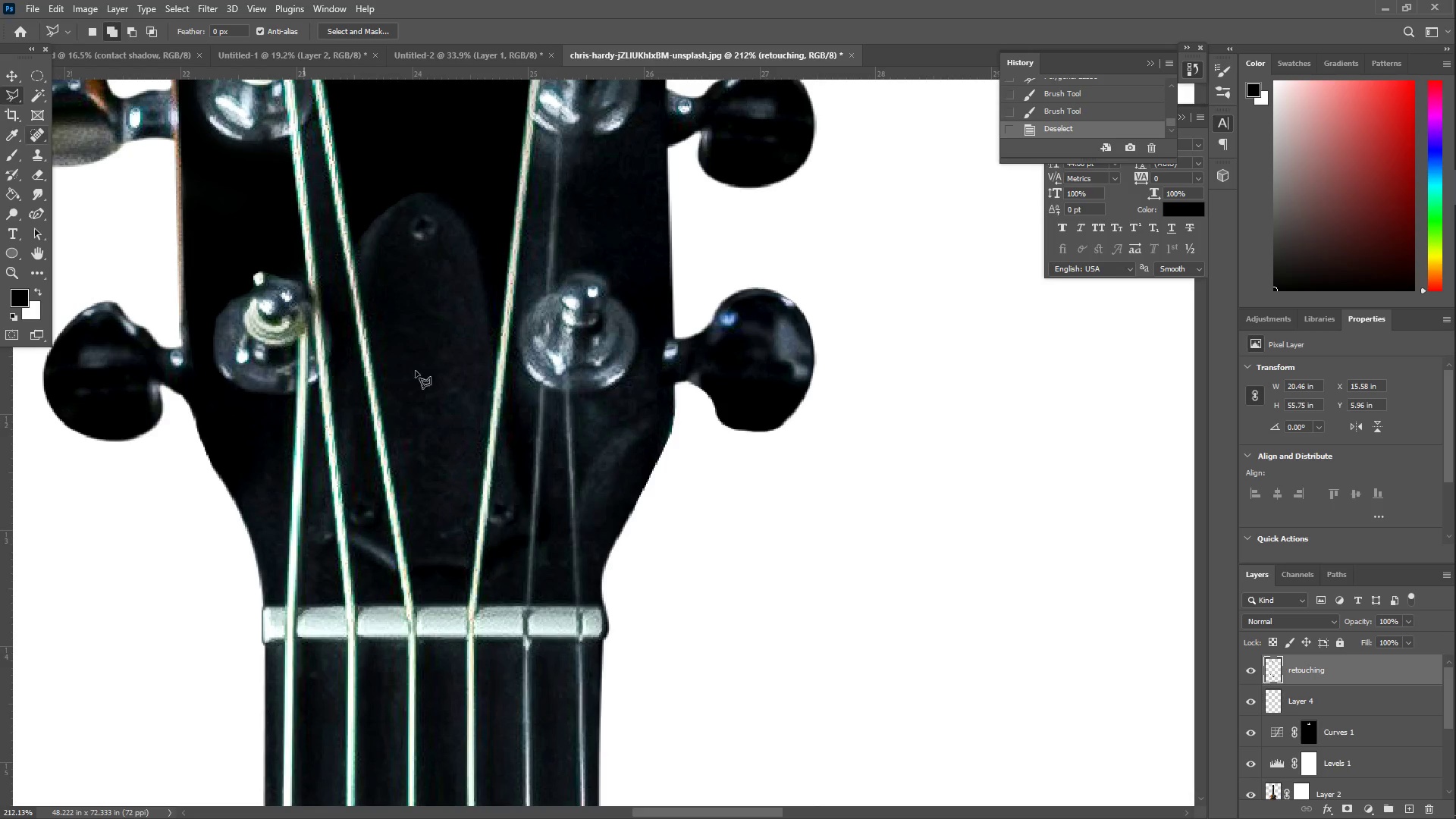 
scroll: coordinate [587, 321], scroll_direction: up, amount: 35.0
 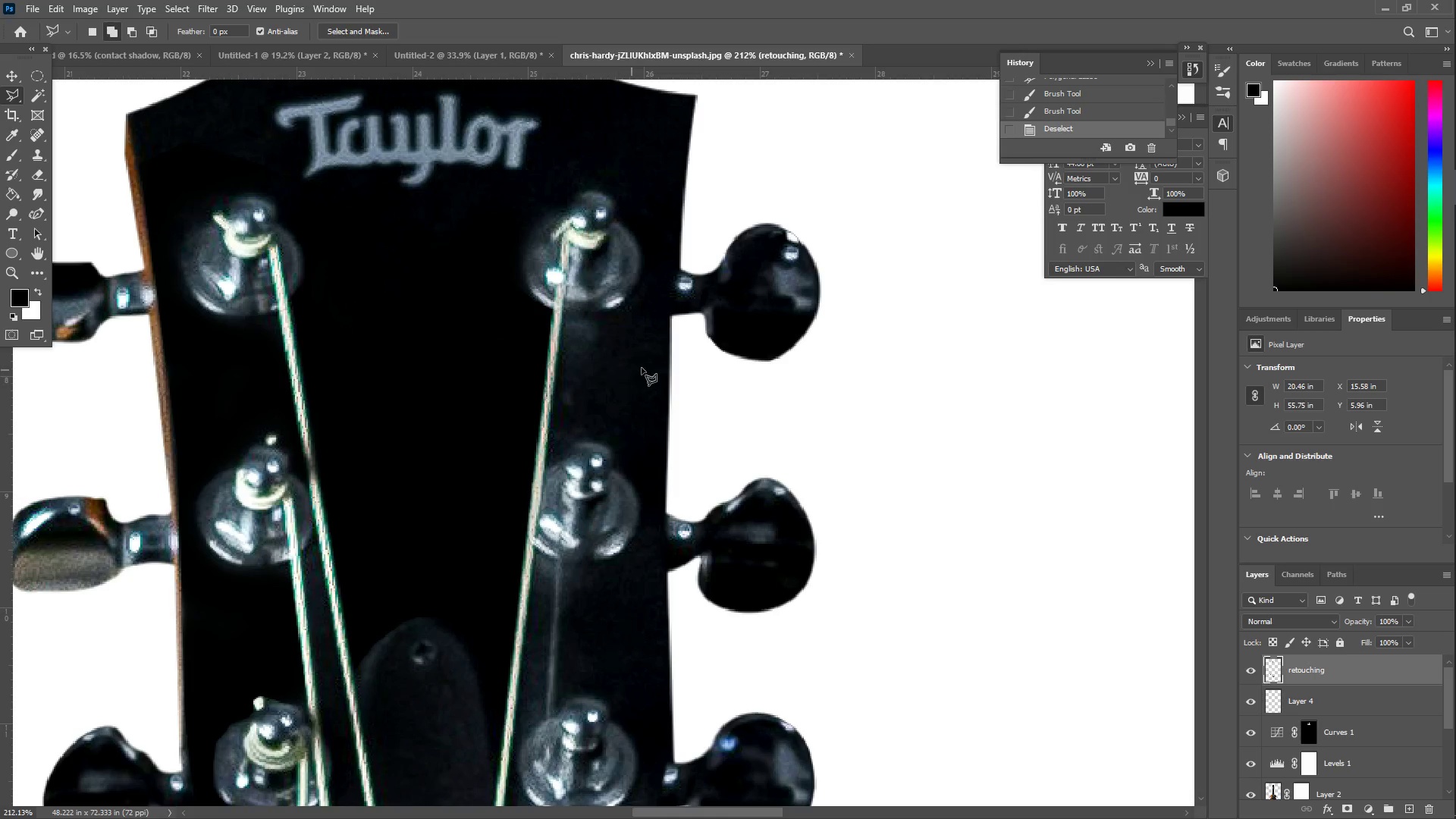 
key(B)
 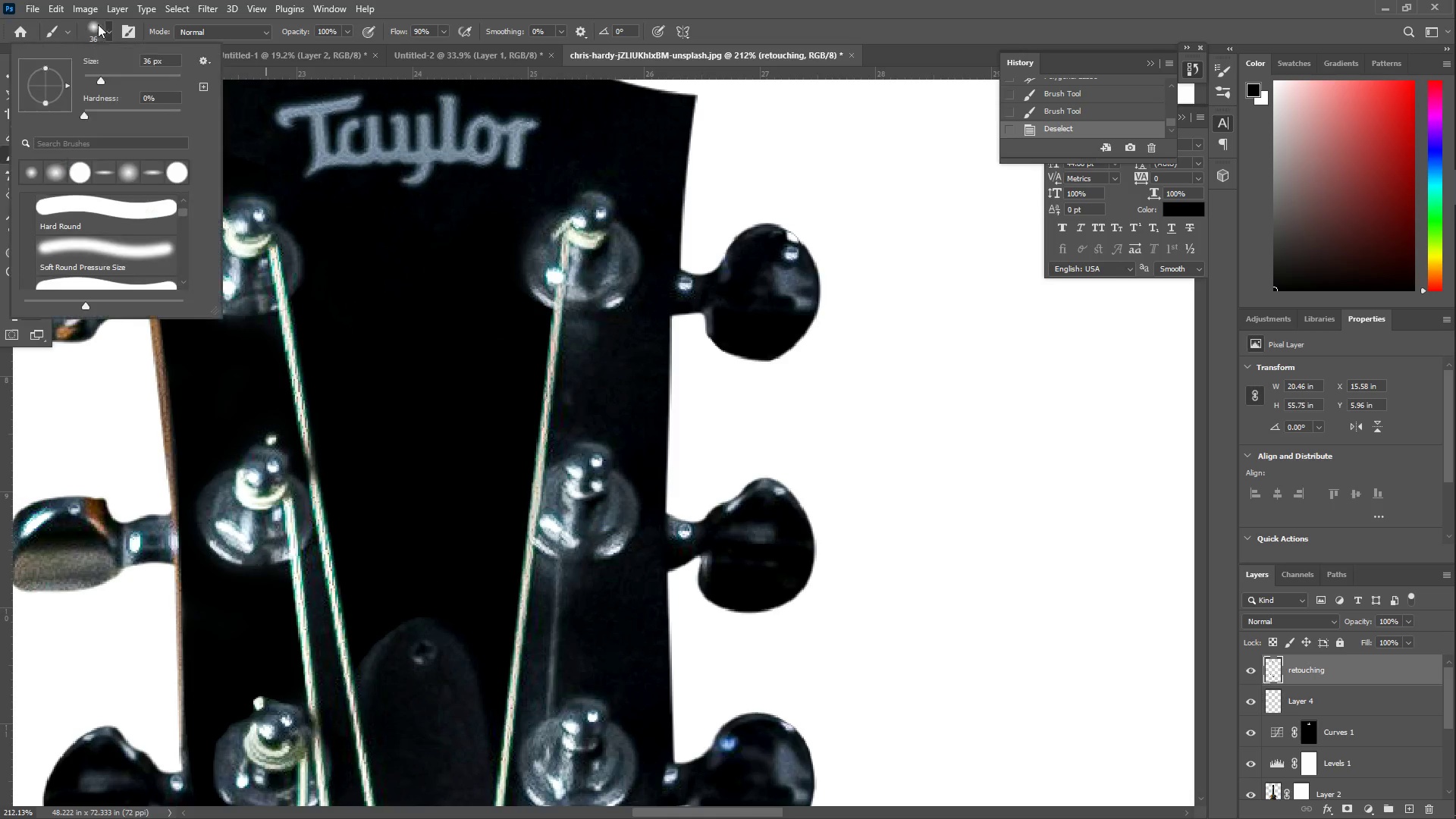 
double_click([94, 76])
 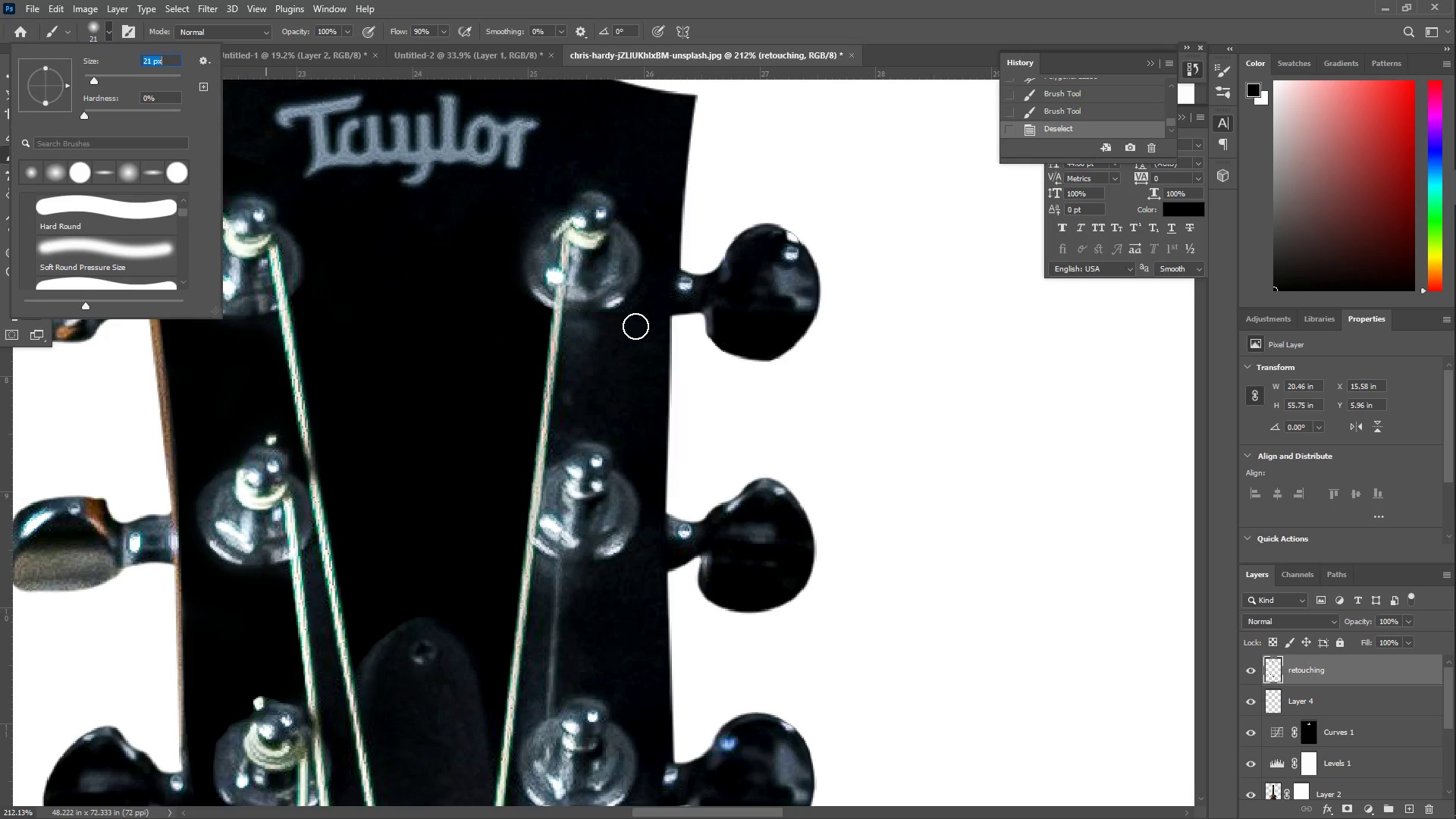 
left_click_drag(start_coordinate=[640, 316], to_coordinate=[560, 445])
 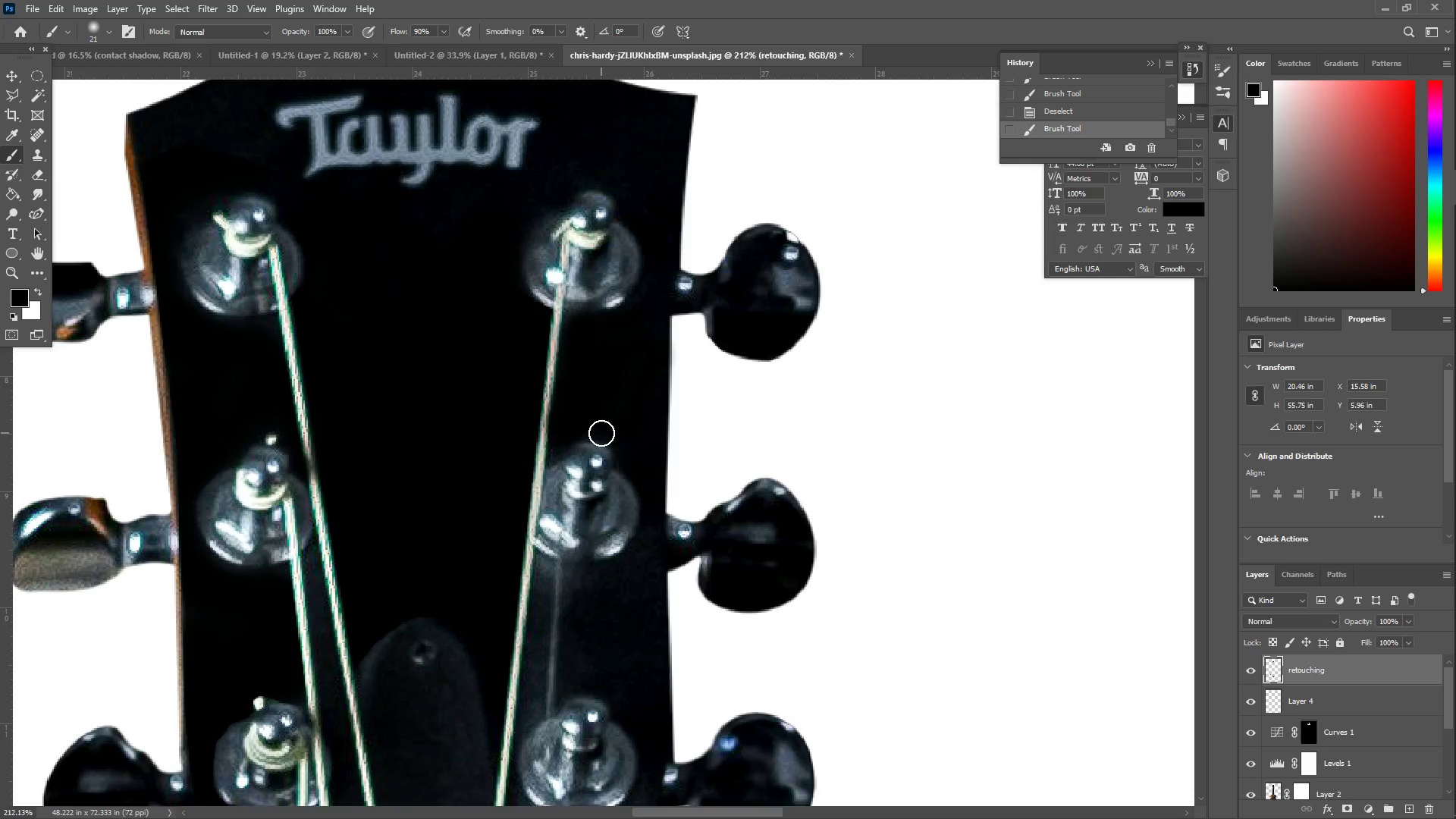 
hold_key(key=Space, duration=0.45)
 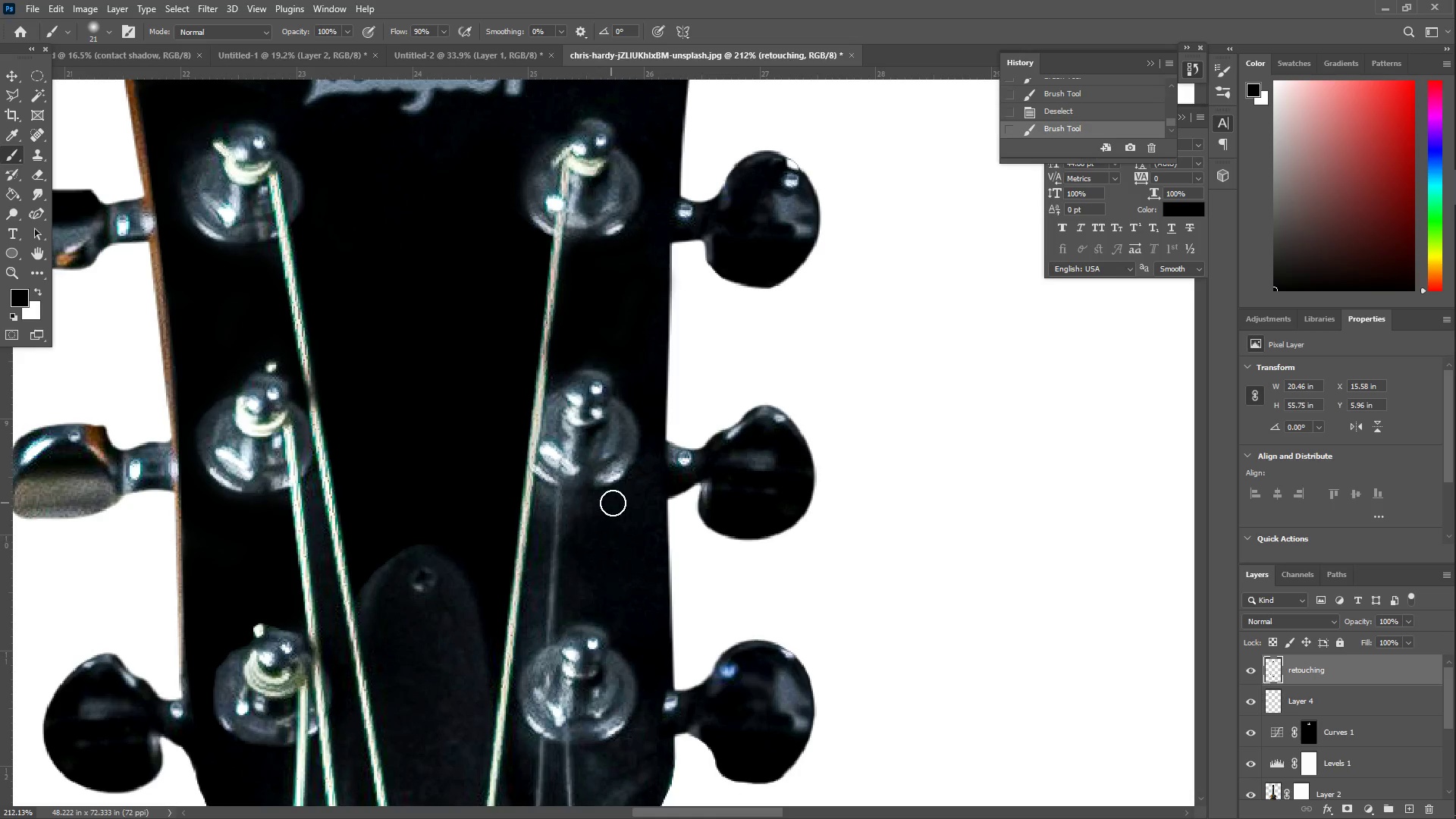 
scroll: coordinate [608, 457], scroll_direction: down, amount: 6.0
 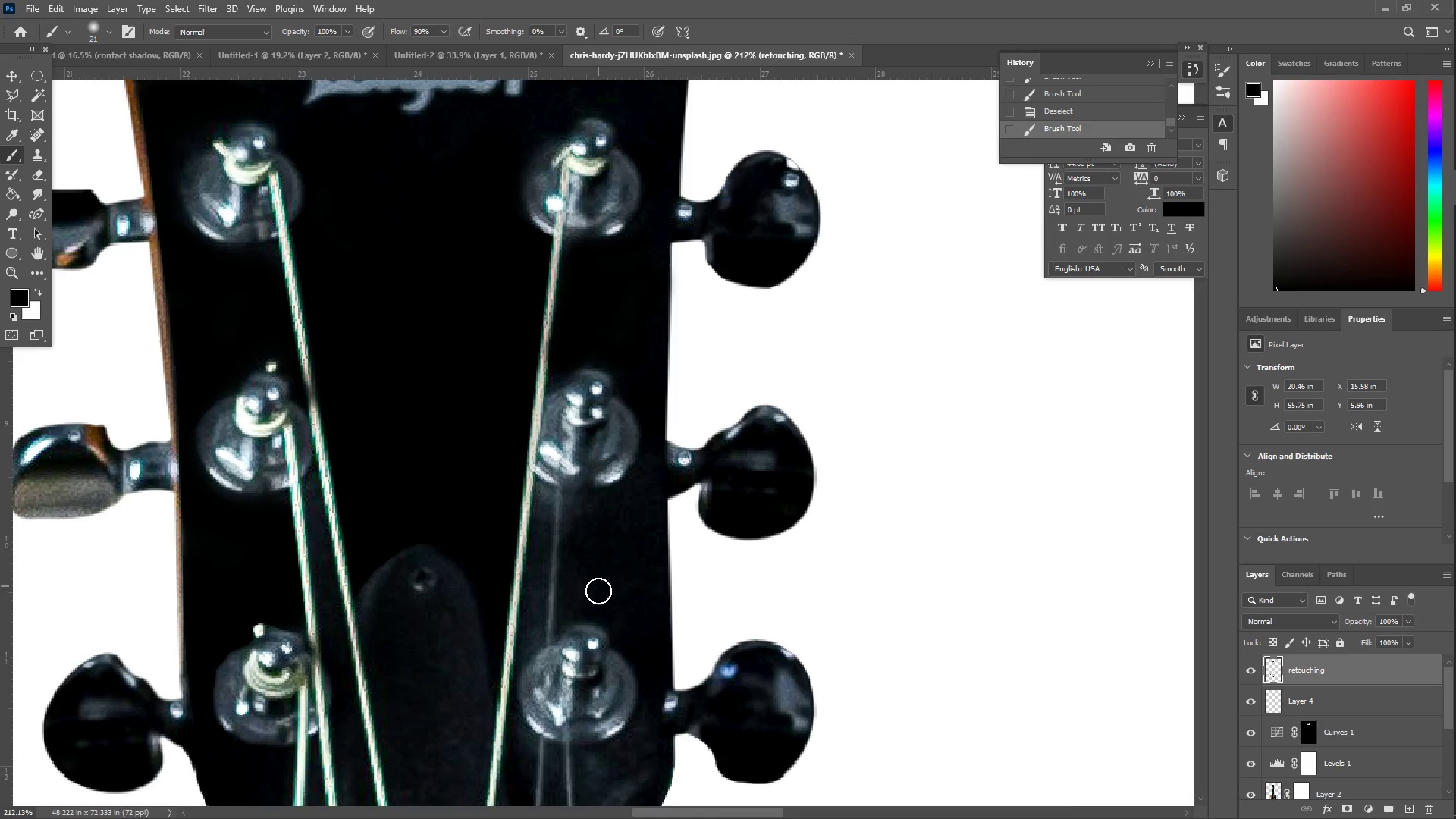 
left_click_drag(start_coordinate=[614, 502], to_coordinate=[592, 595])
 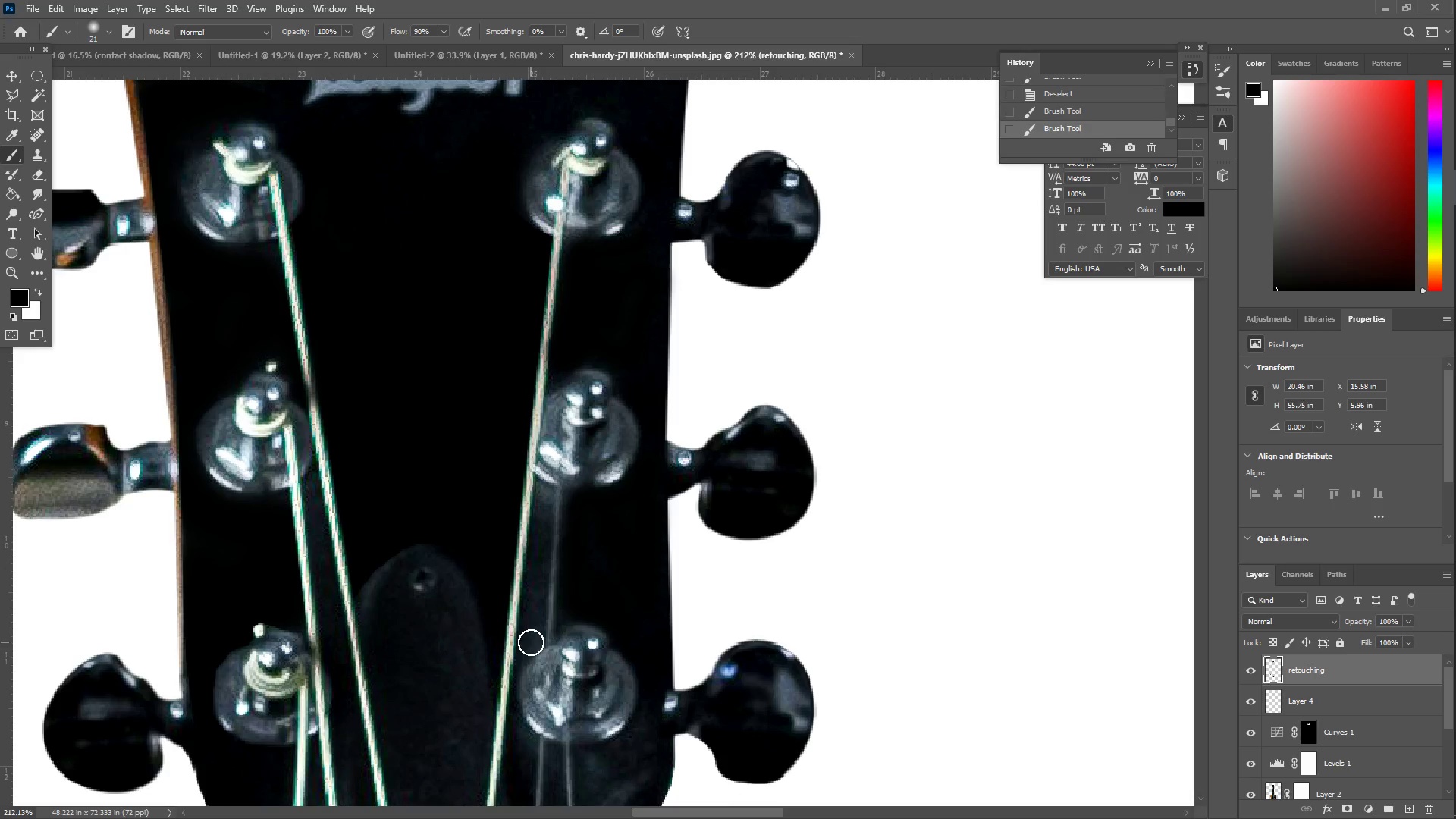 
scroll: coordinate [598, 625], scroll_direction: down, amount: 14.0
 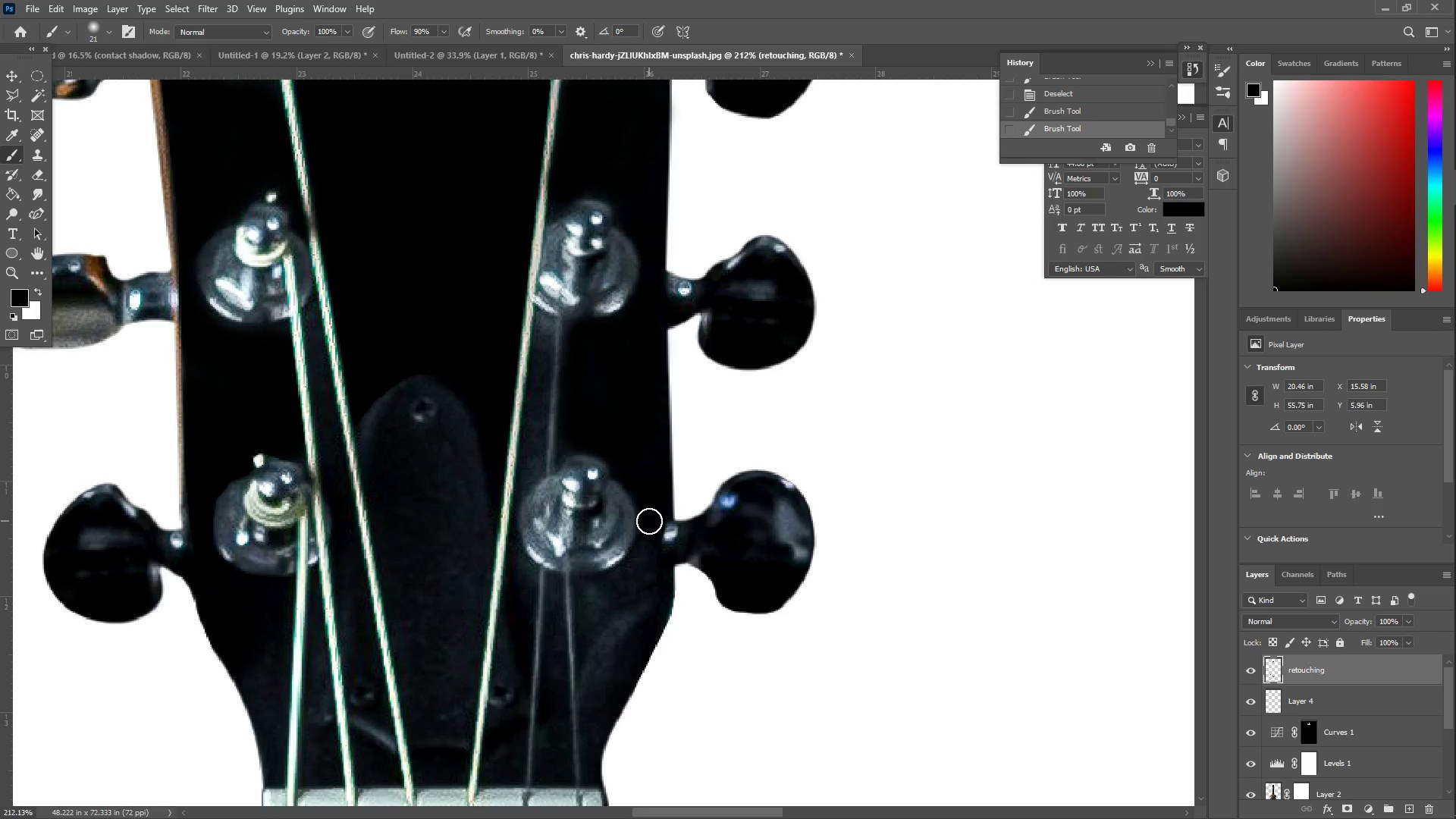 
left_click_drag(start_coordinate=[649, 526], to_coordinate=[626, 613])
 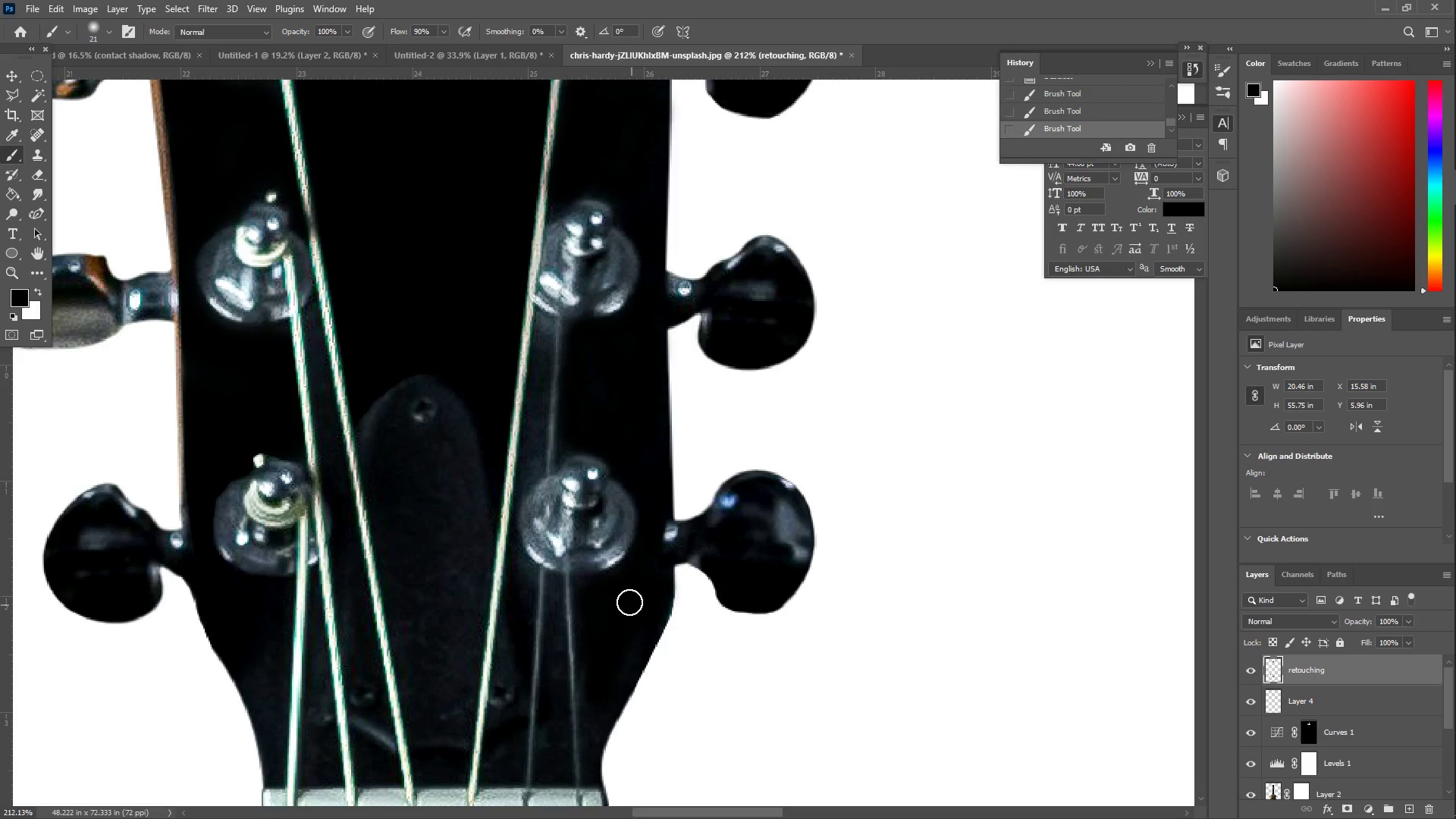 
scroll: coordinate [612, 518], scroll_direction: down, amount: 20.0
 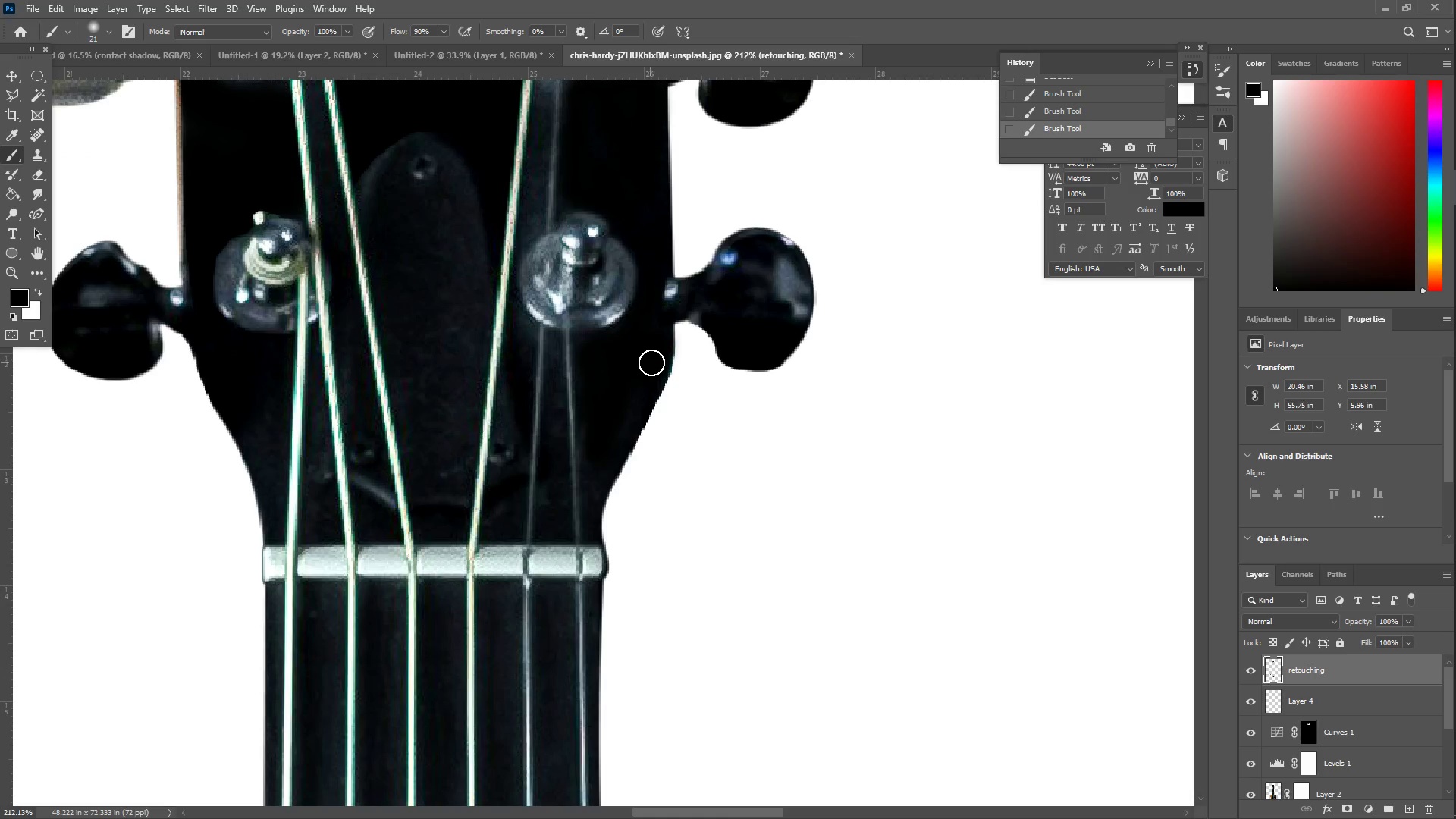 
left_click_drag(start_coordinate=[642, 366], to_coordinate=[595, 506])
 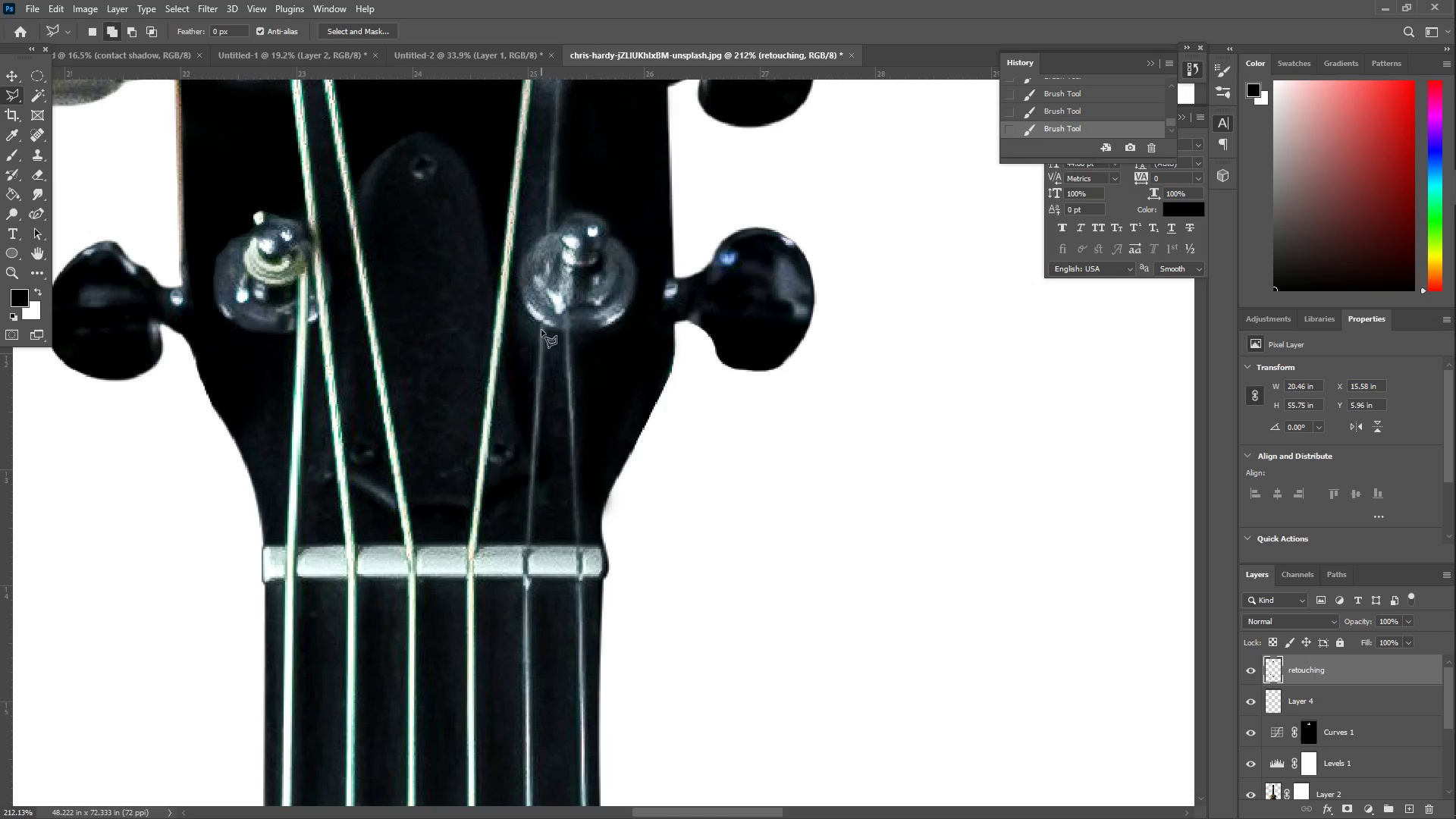 
left_click([547, 328])
 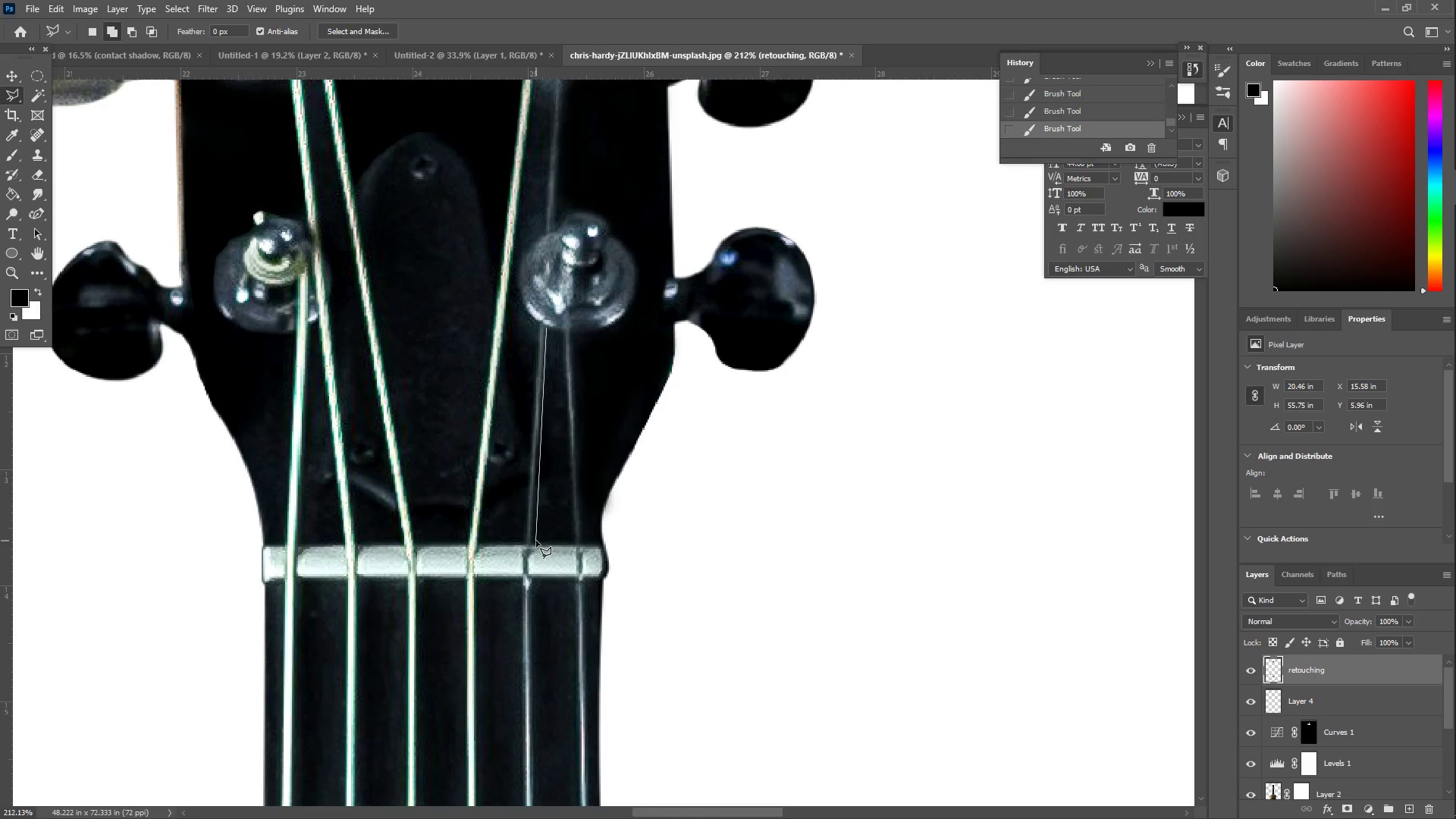 
left_click([534, 543])
 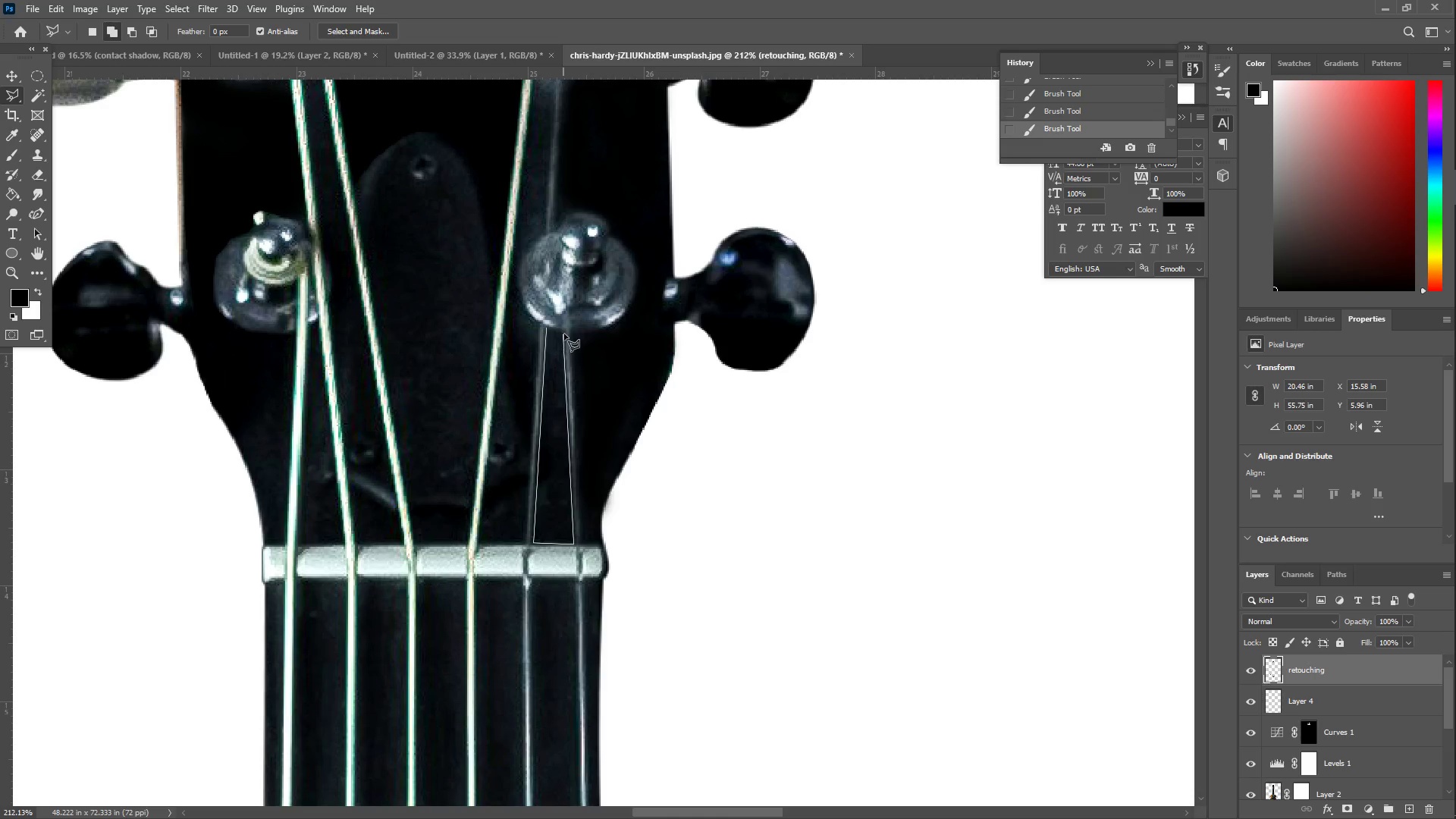 
left_click([551, 327])
 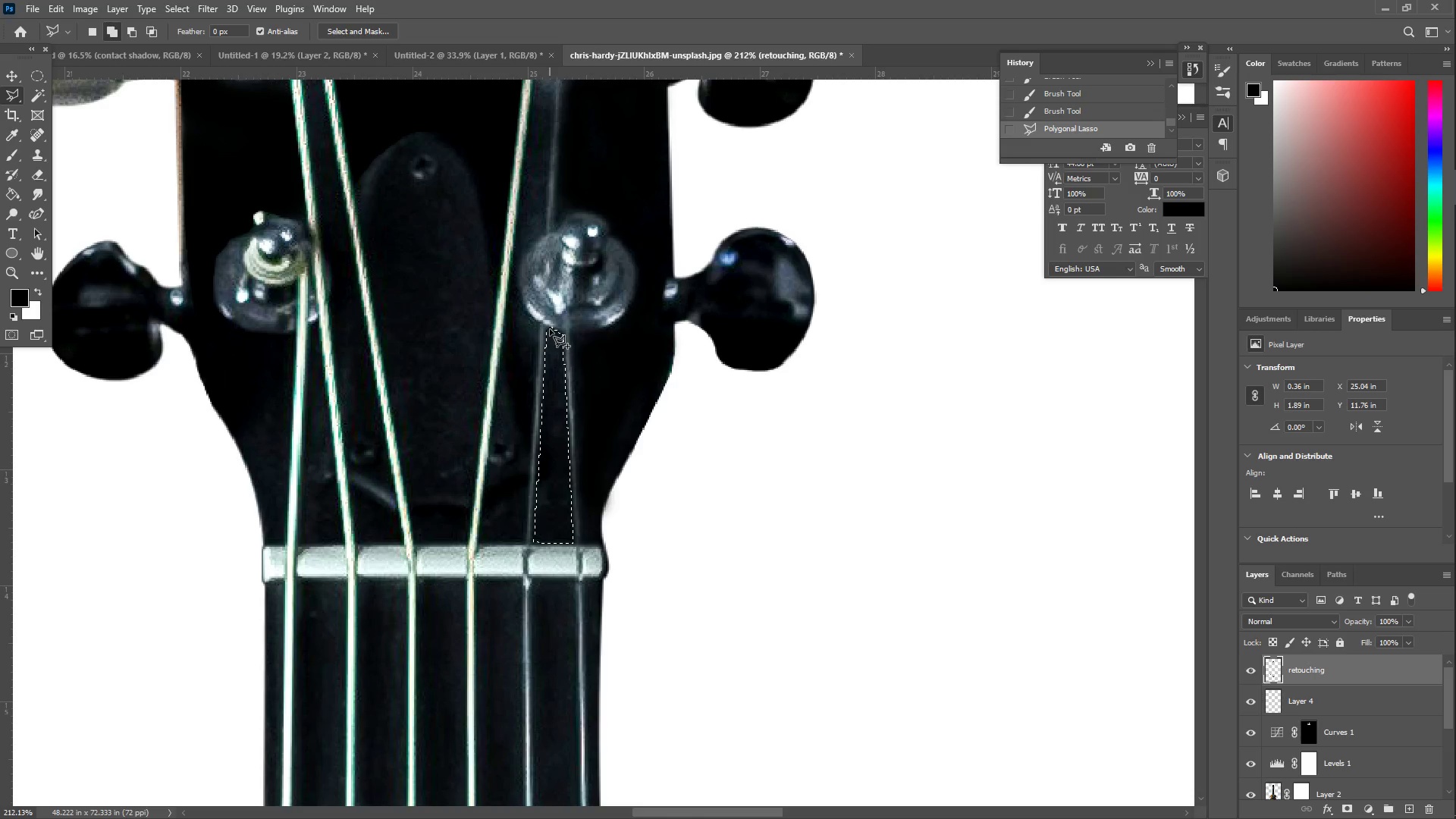 
key(B)
 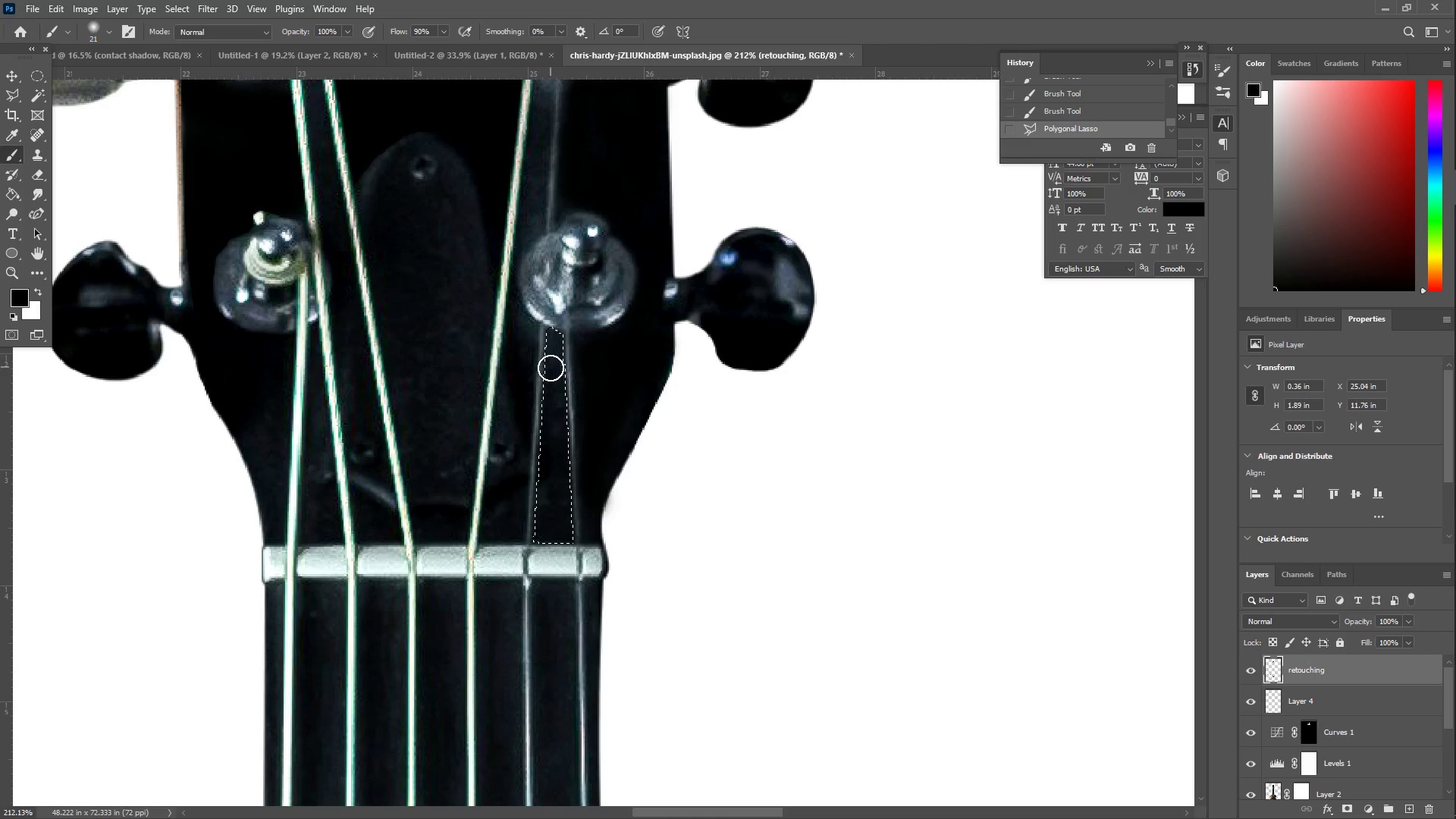 
left_click_drag(start_coordinate=[551, 378], to_coordinate=[563, 501])
 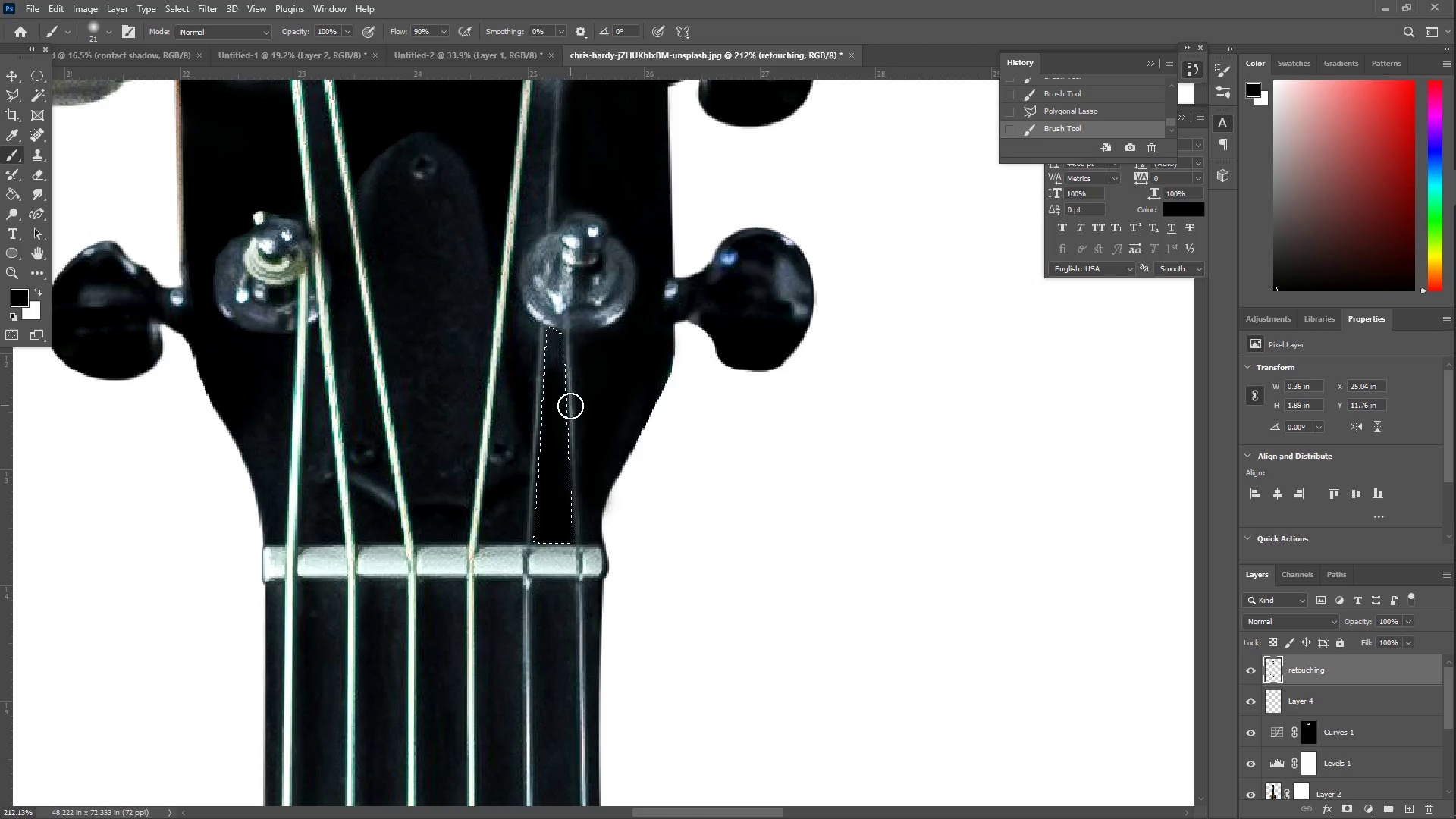 
key(L)
 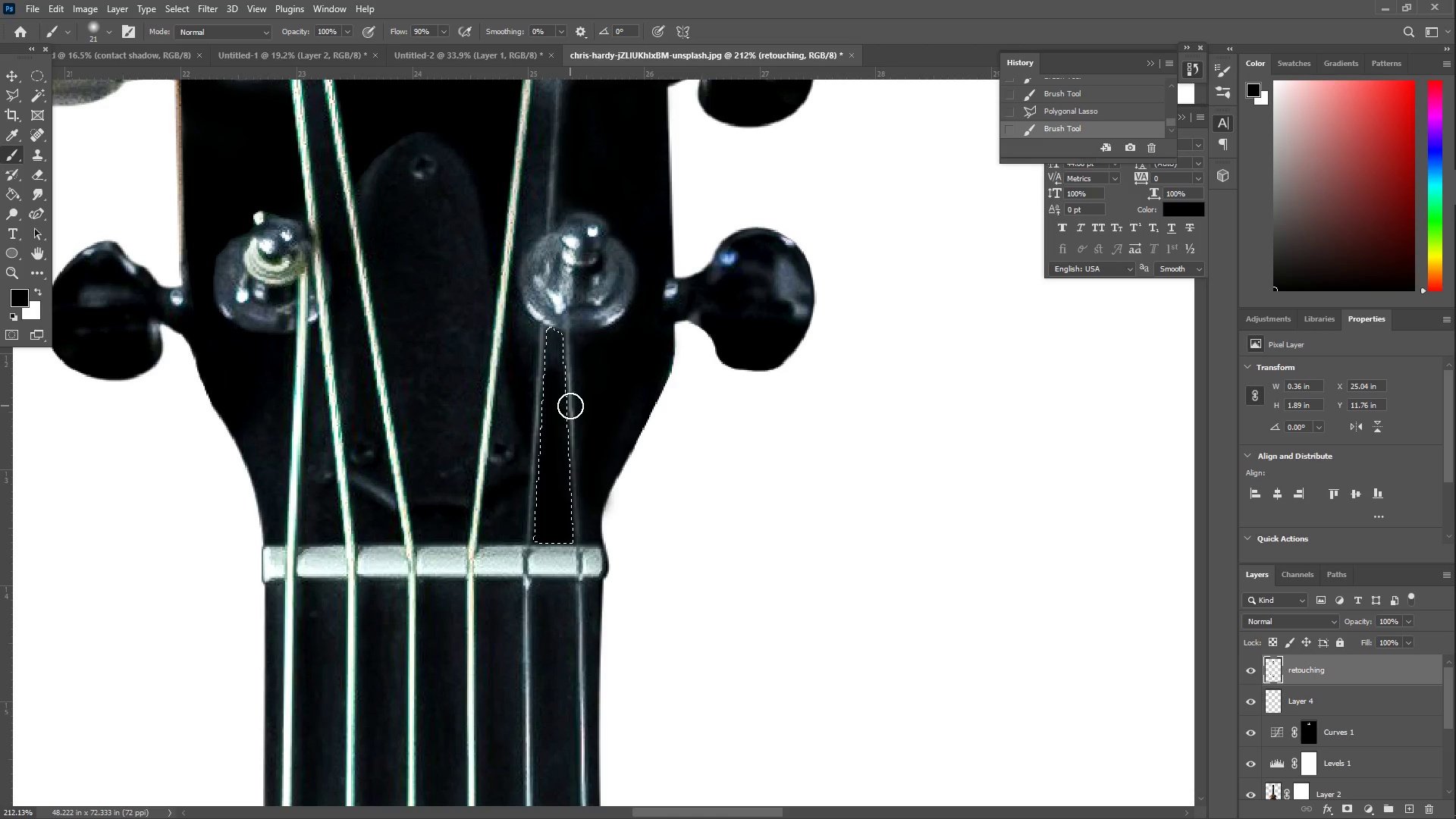 
right_click([570, 406])
 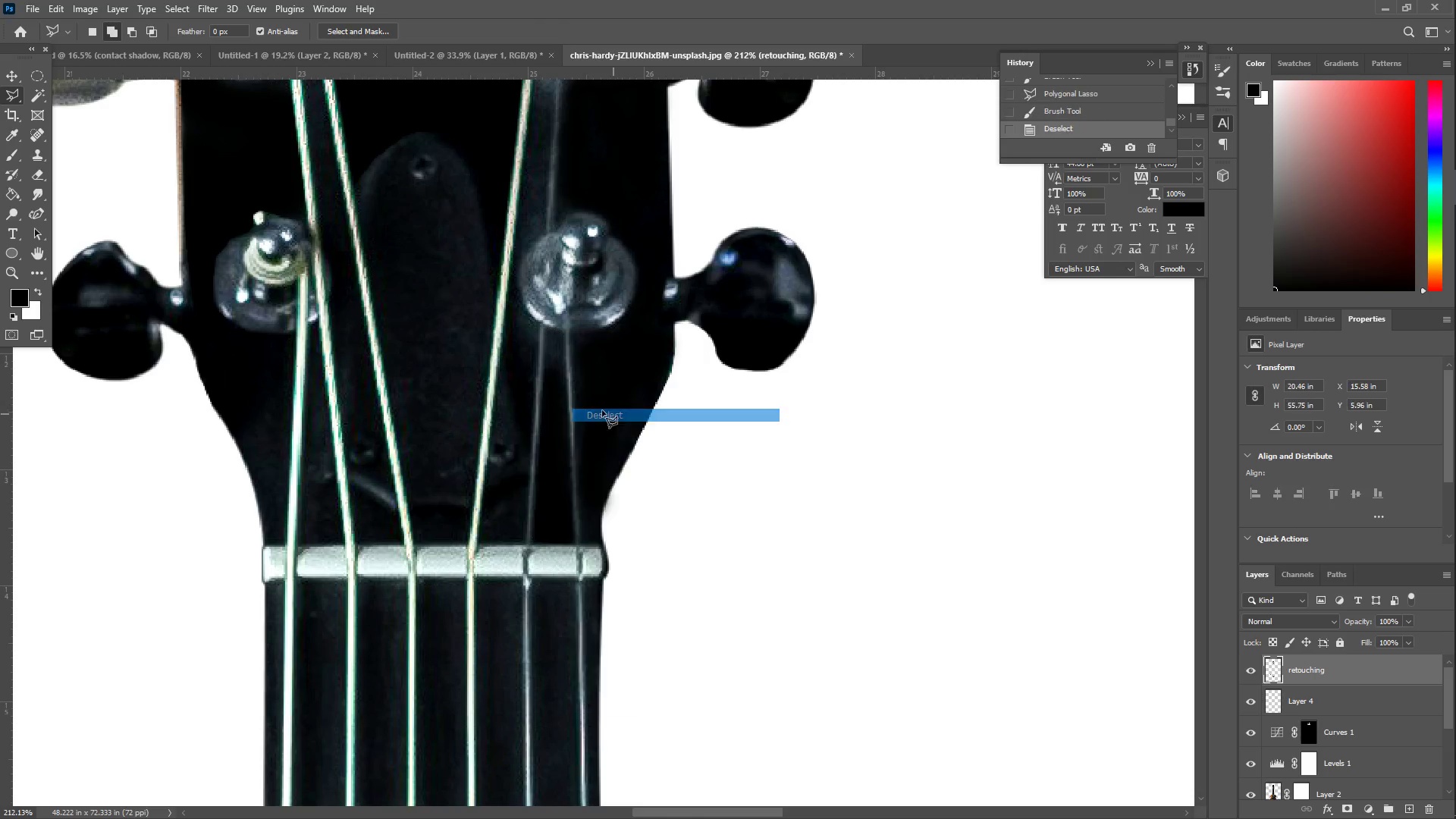 
key(Z)
 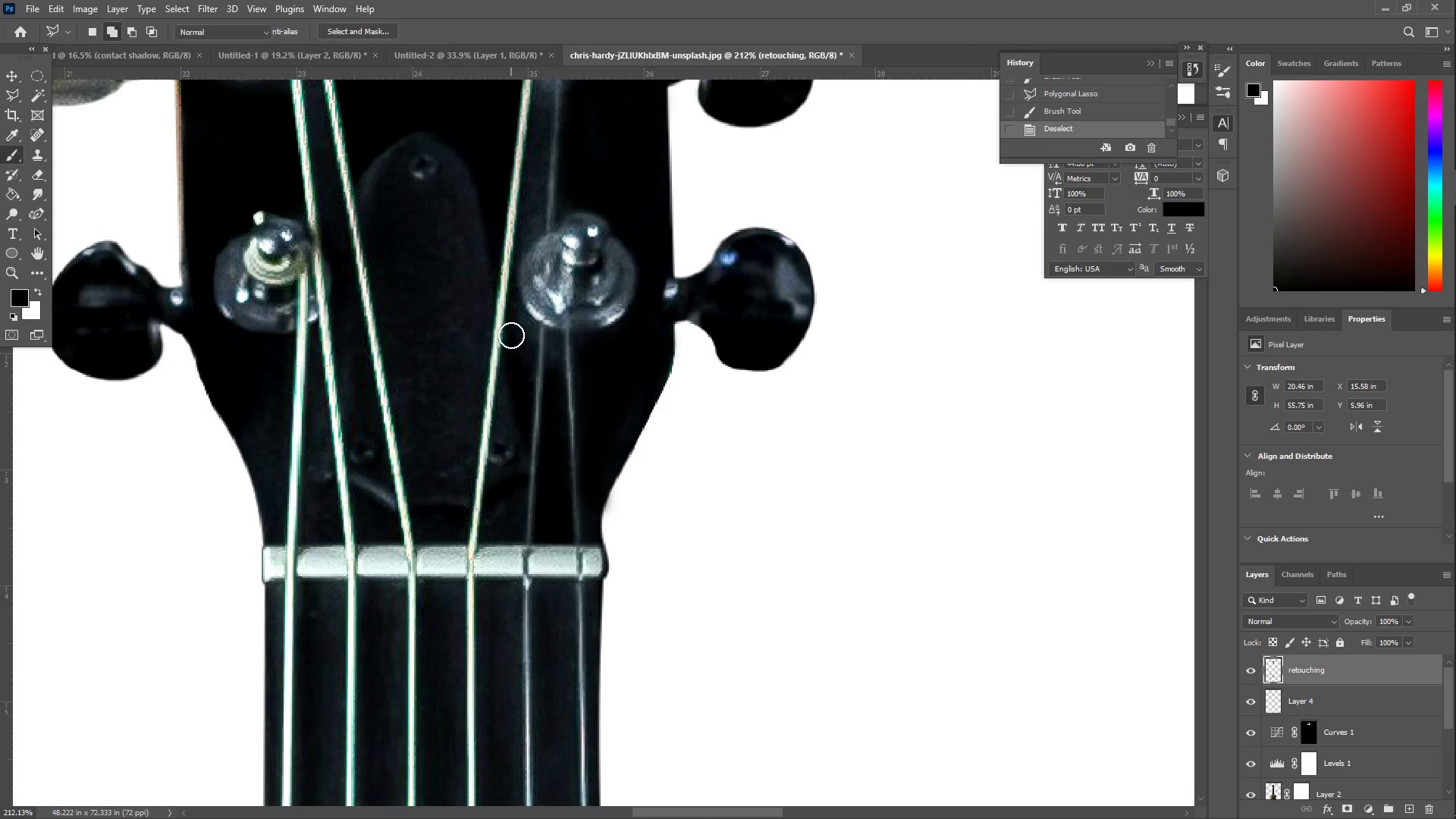 
scroll: coordinate [538, 281], scroll_direction: up, amount: 14.0
 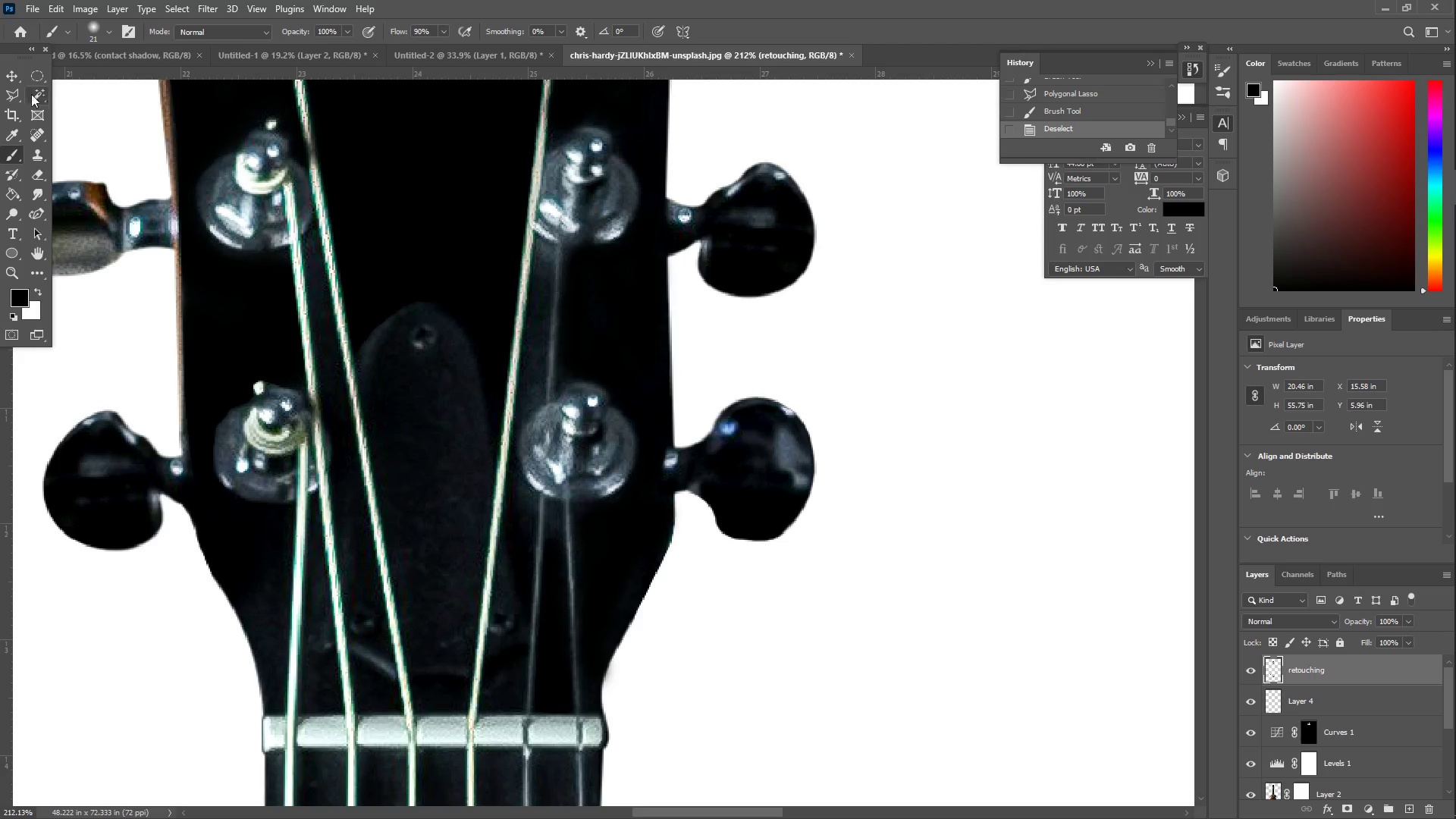 
left_click([11, 93])
 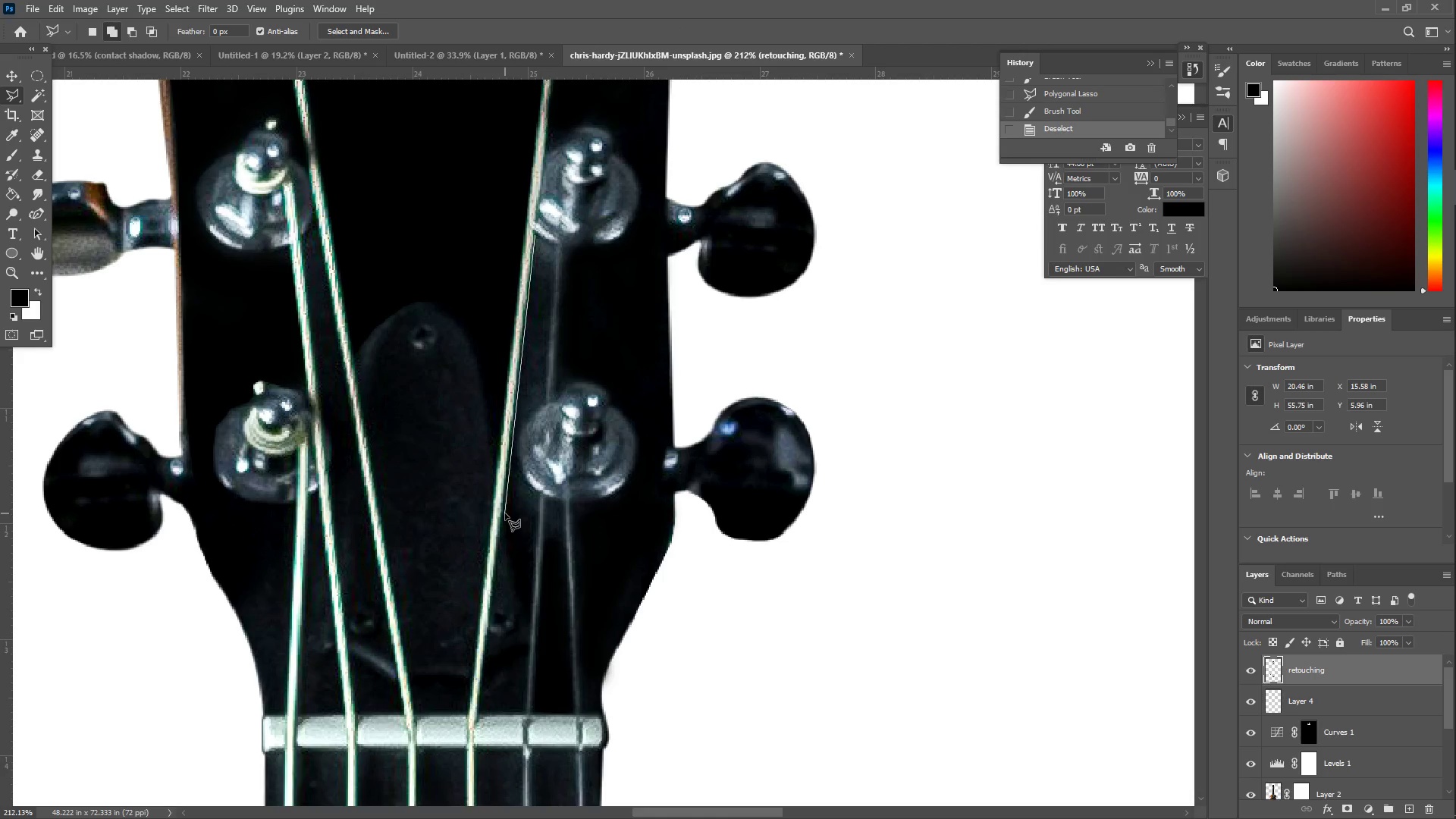 
left_click([508, 562])
 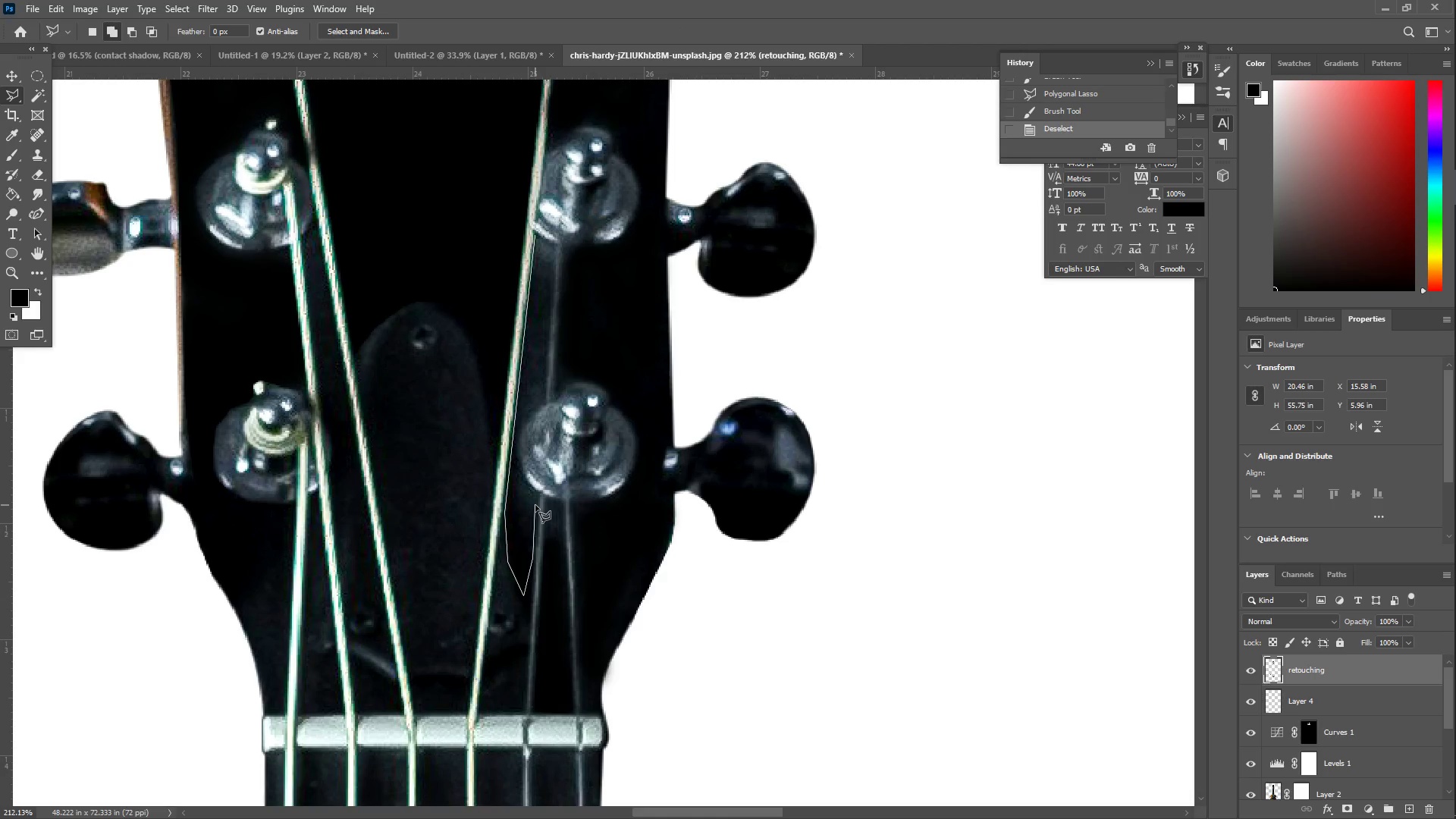 
left_click([539, 494])
 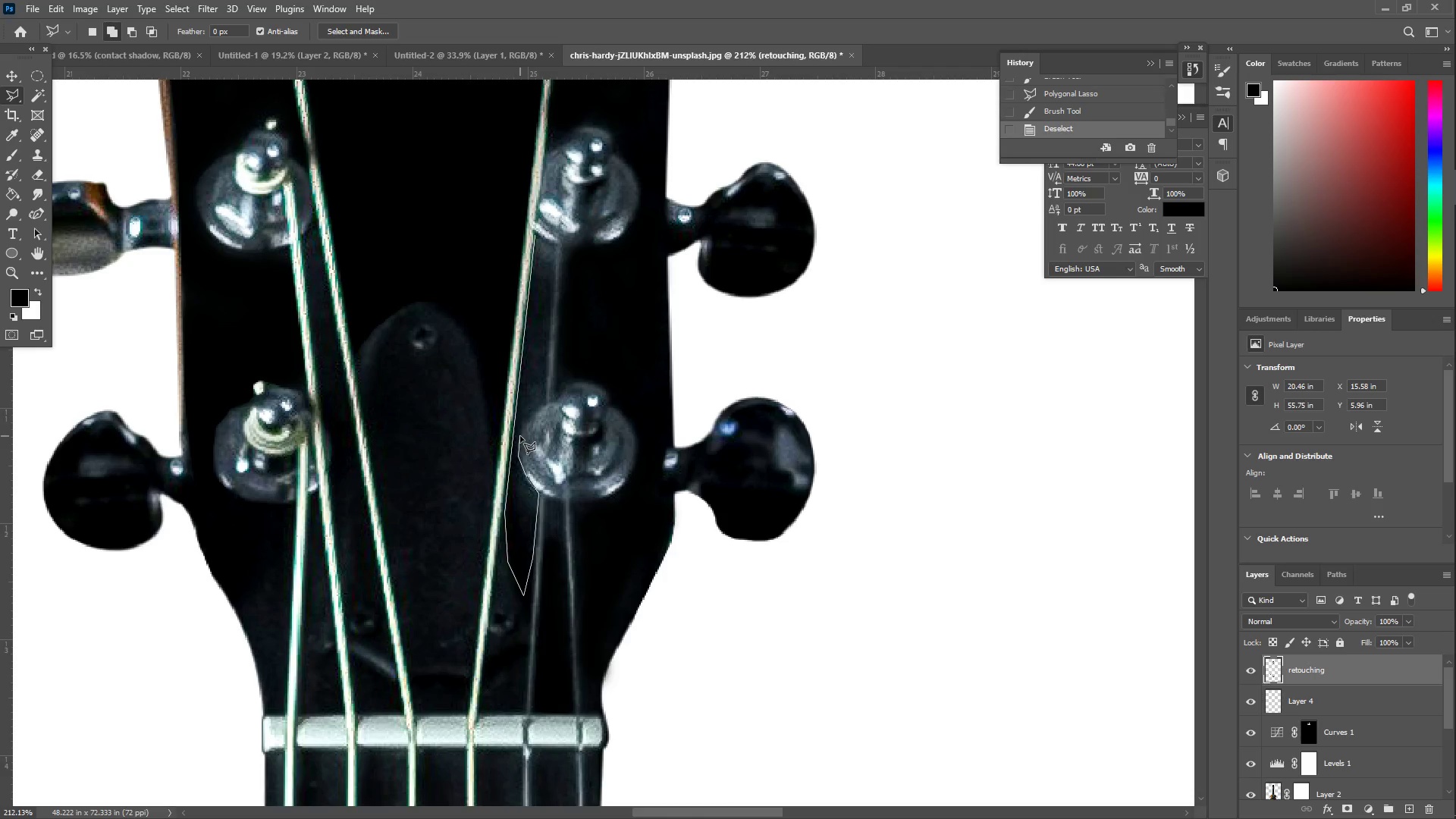 
double_click([535, 412])
 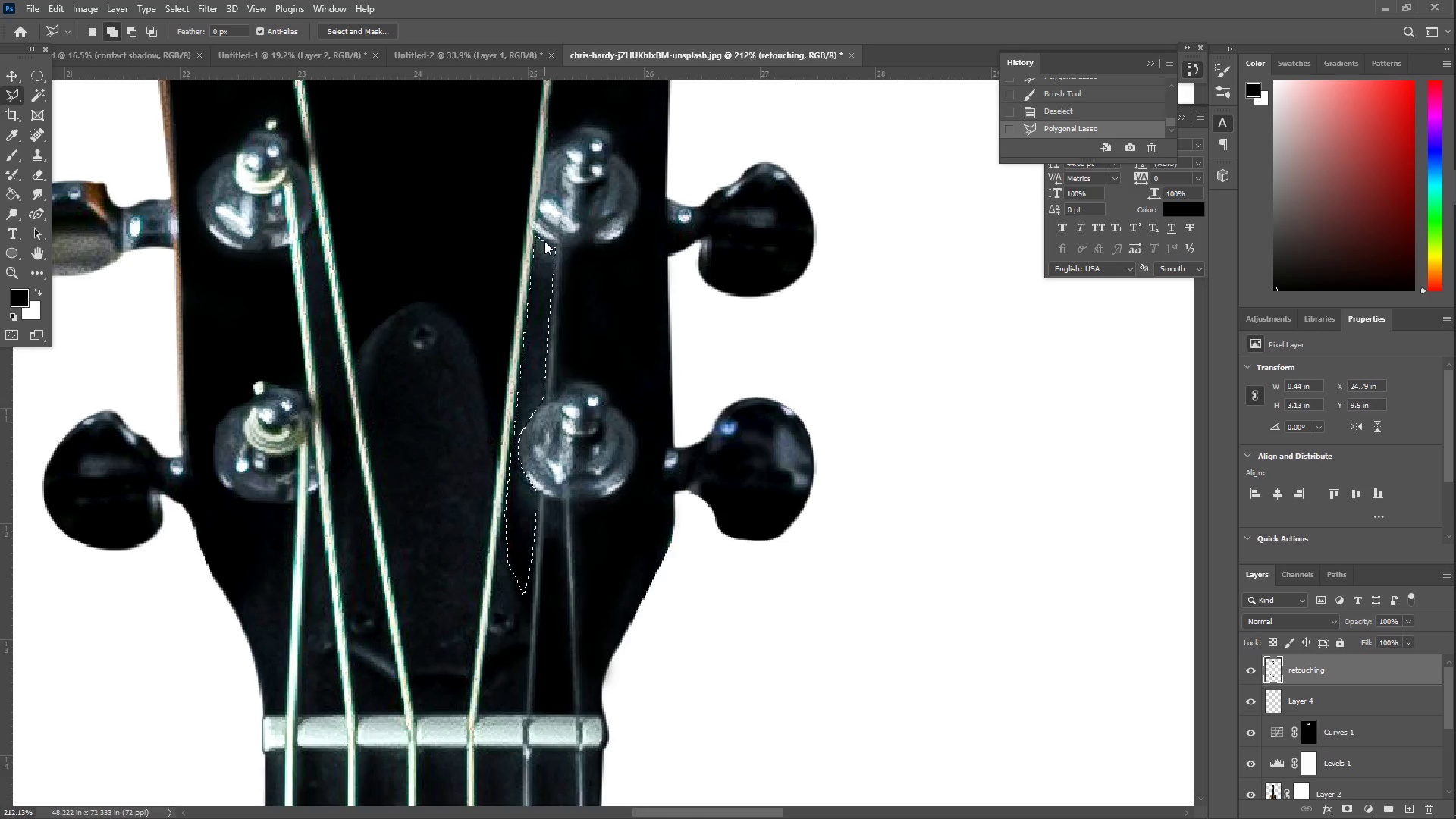 
type(BL)
 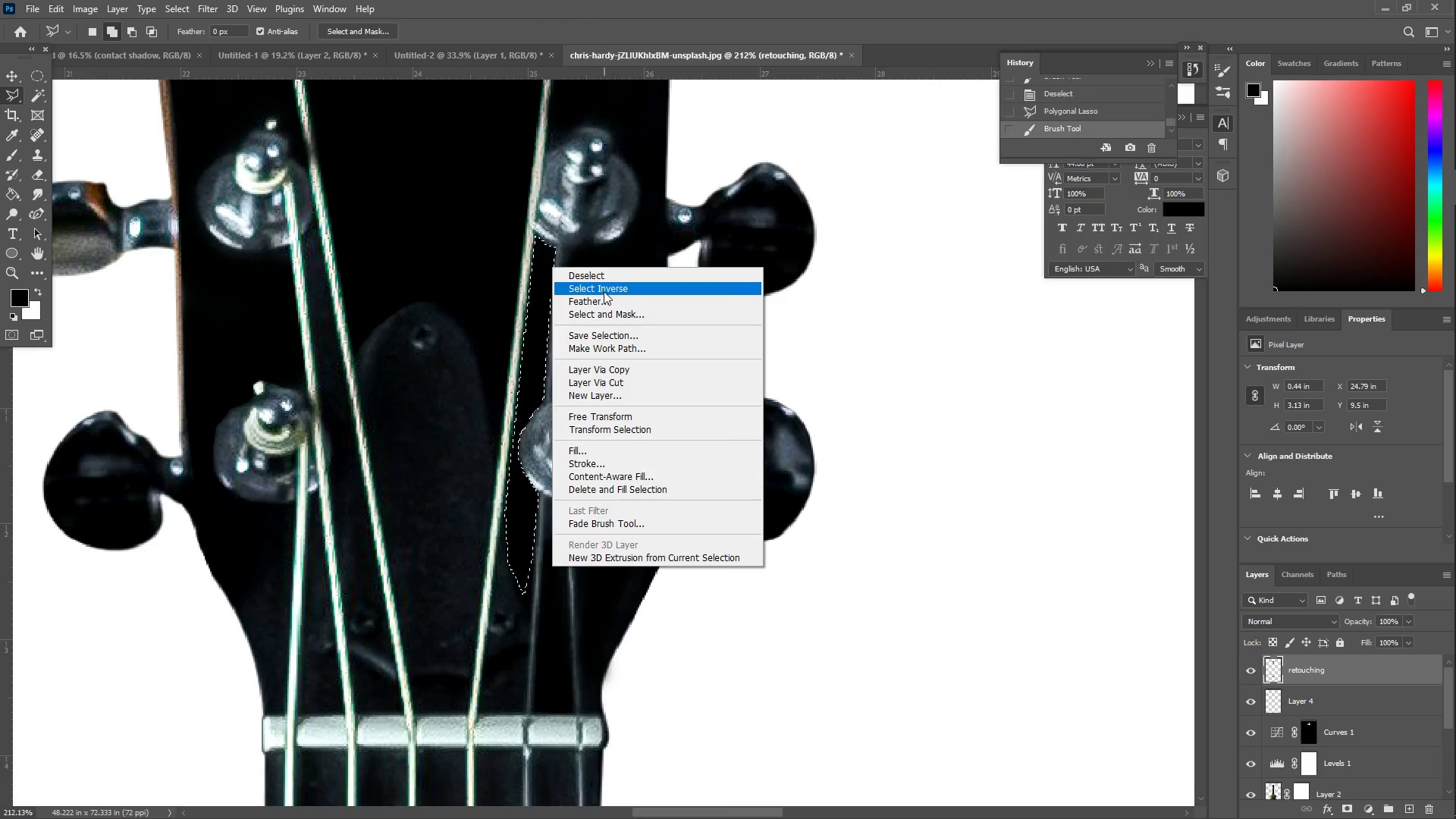 
left_click_drag(start_coordinate=[530, 252], to_coordinate=[532, 244])
 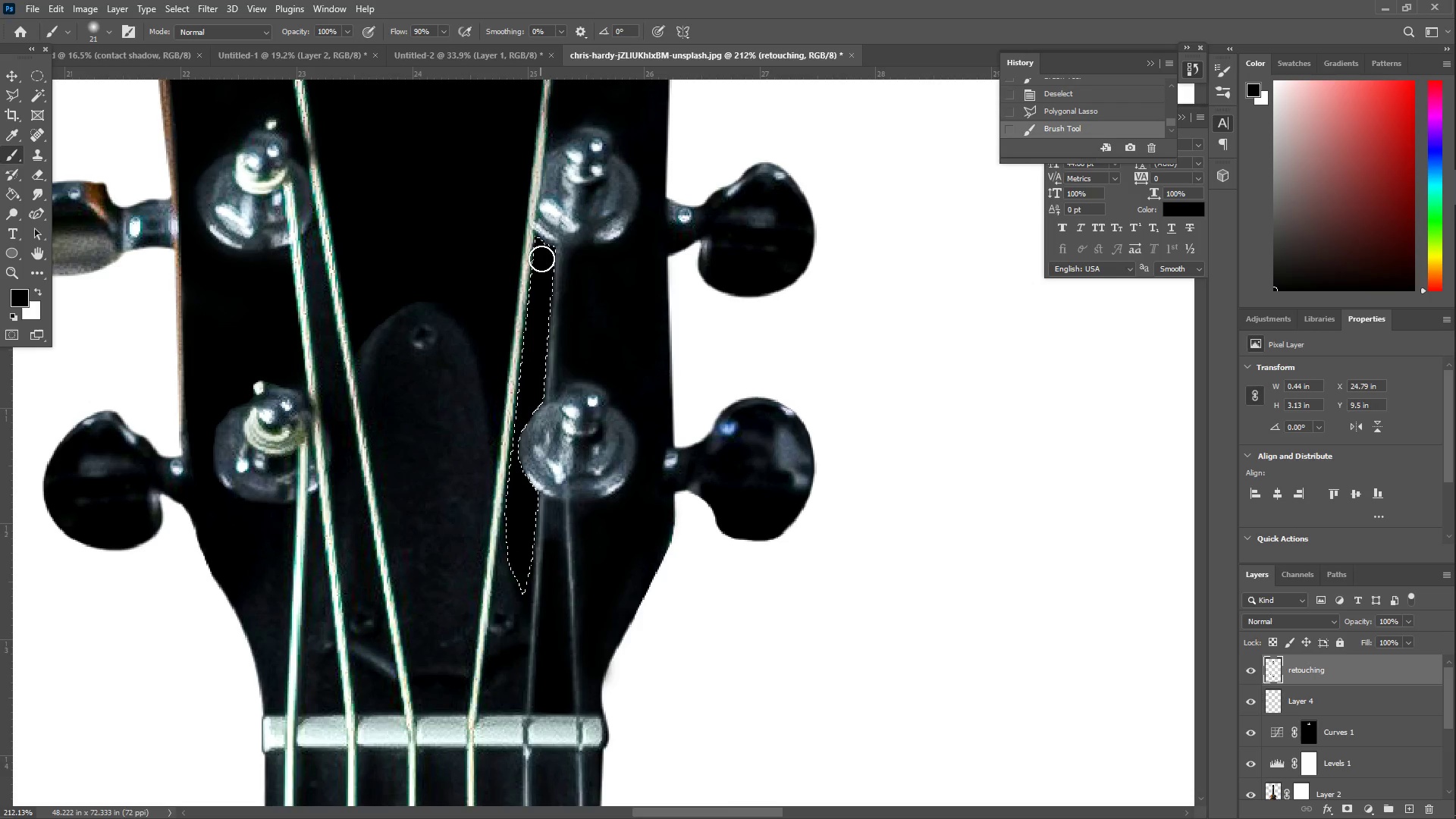 
right_click([552, 266])
 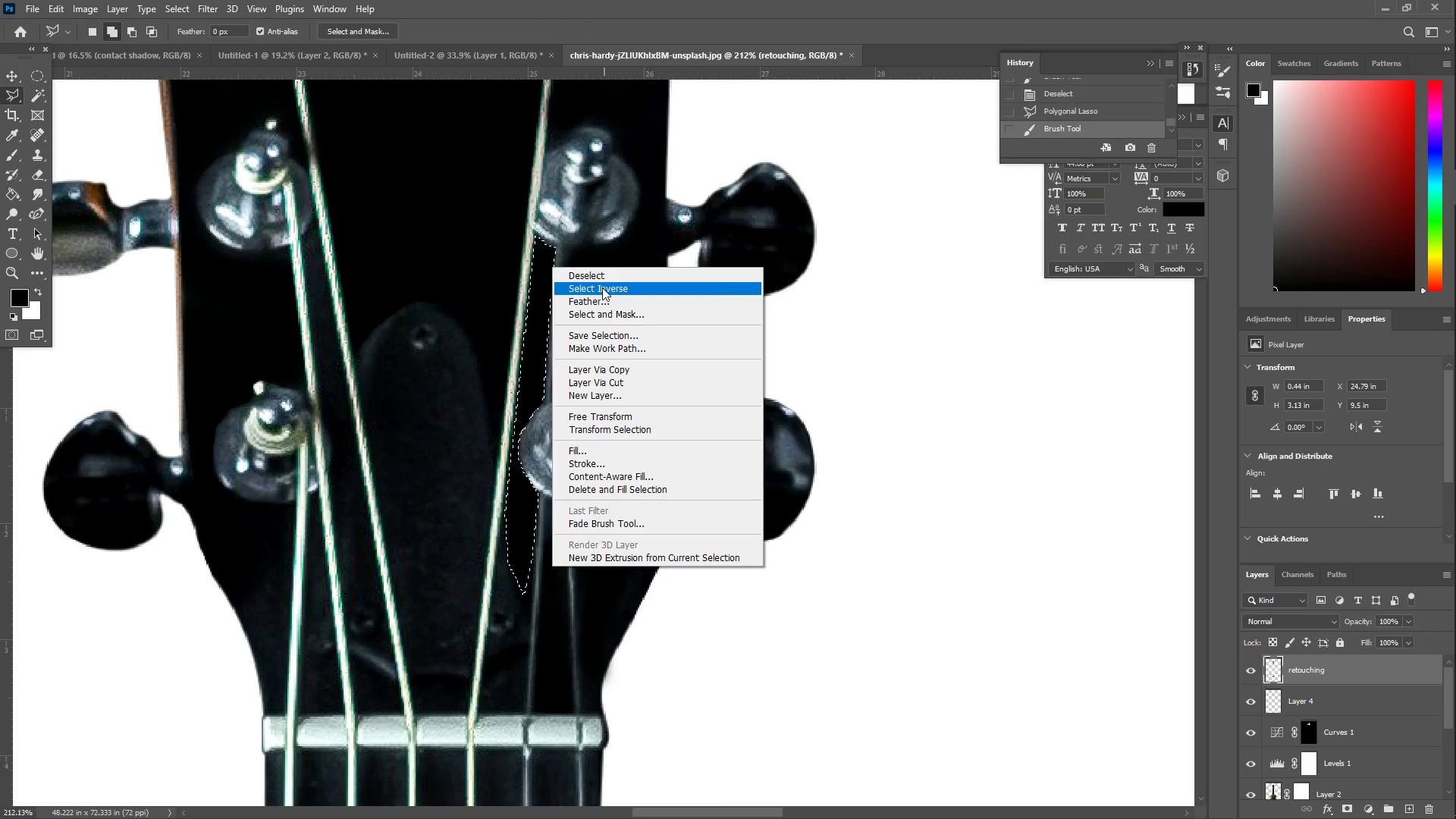 
left_click([595, 275])
 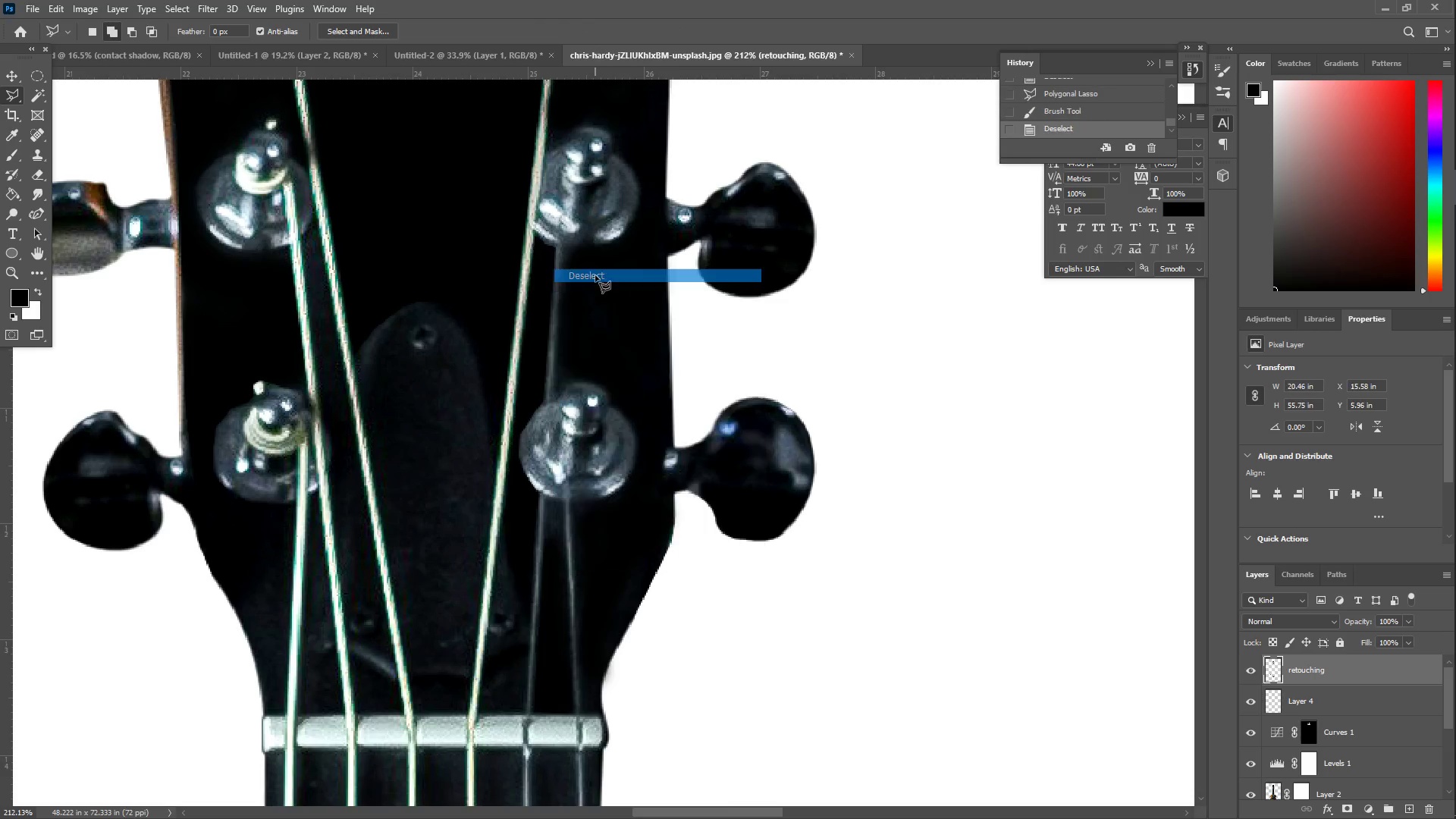 
type(ZZ)
 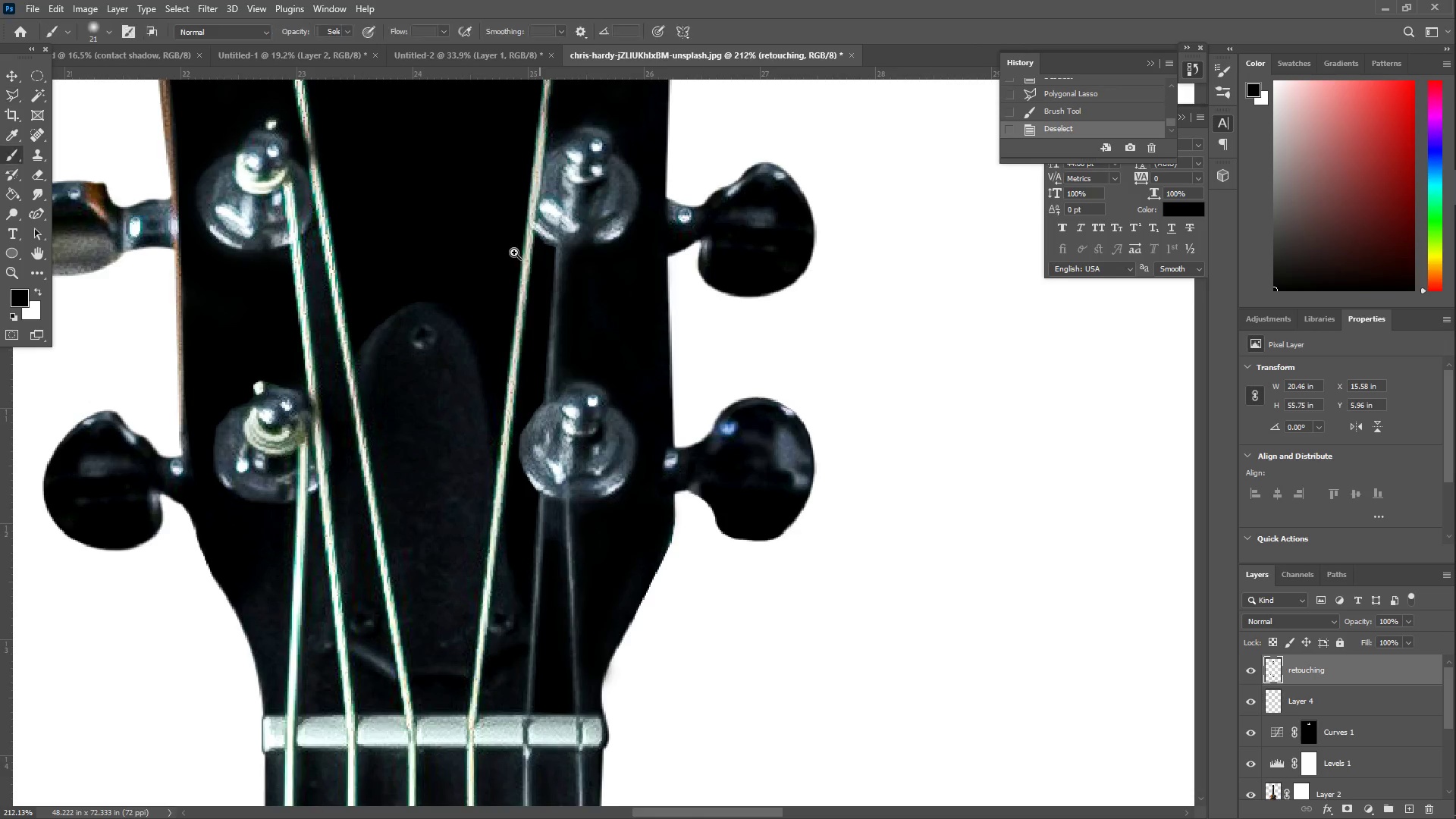 
left_click_drag(start_coordinate=[511, 252], to_coordinate=[462, 297])
 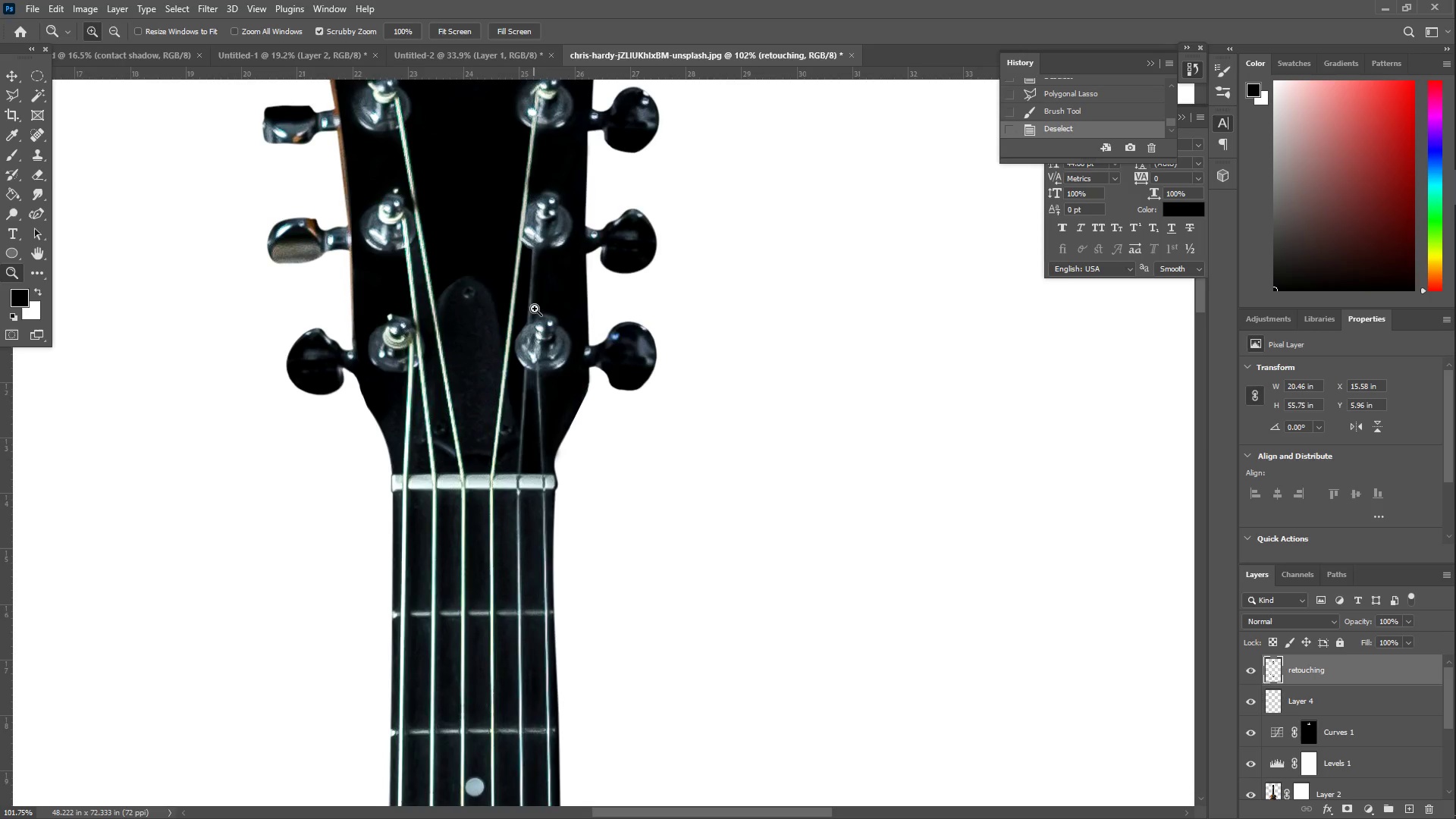 
left_click_drag(start_coordinate=[535, 297], to_coordinate=[575, 289])
 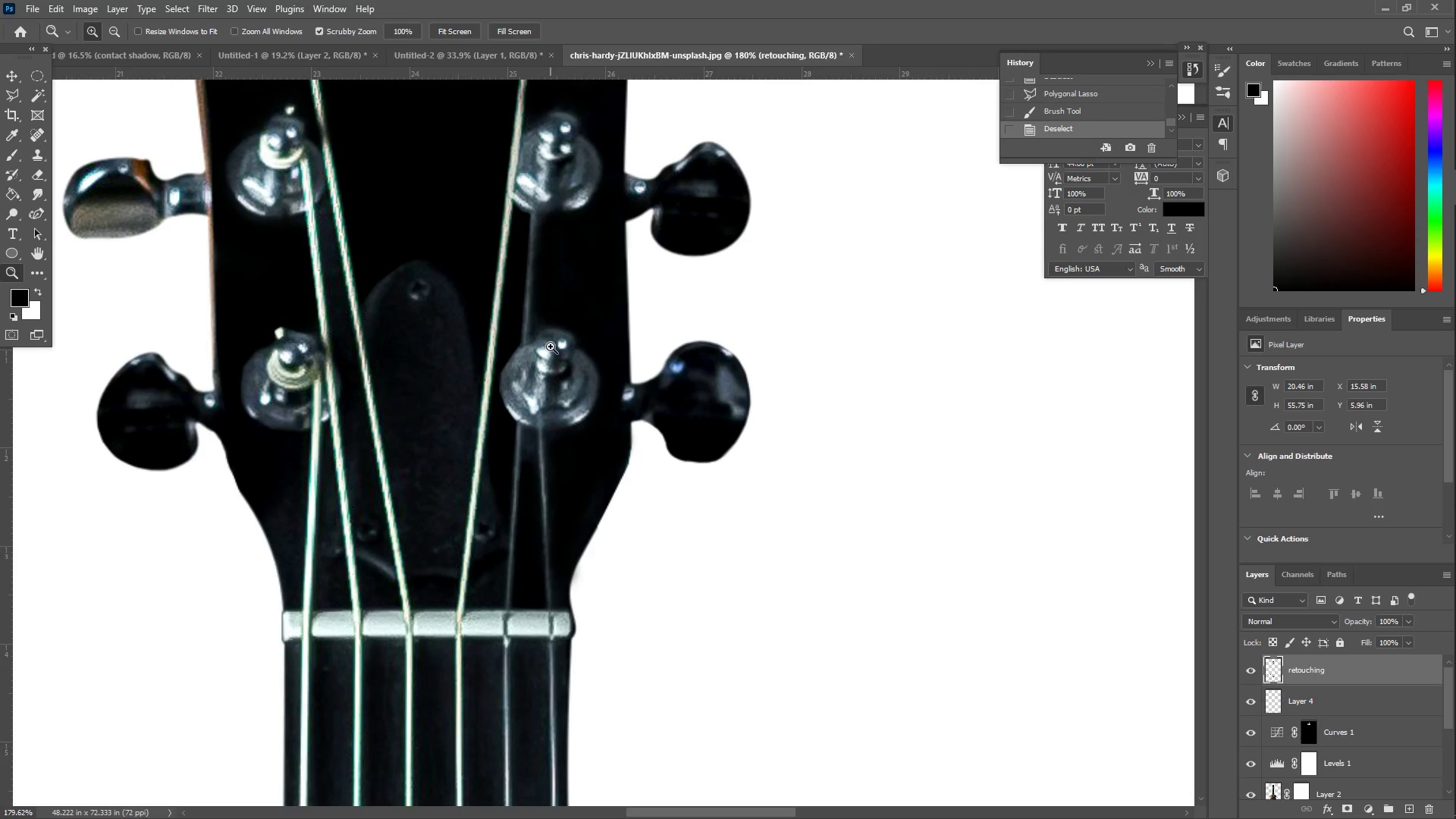 
left_click_drag(start_coordinate=[530, 316], to_coordinate=[502, 298])
 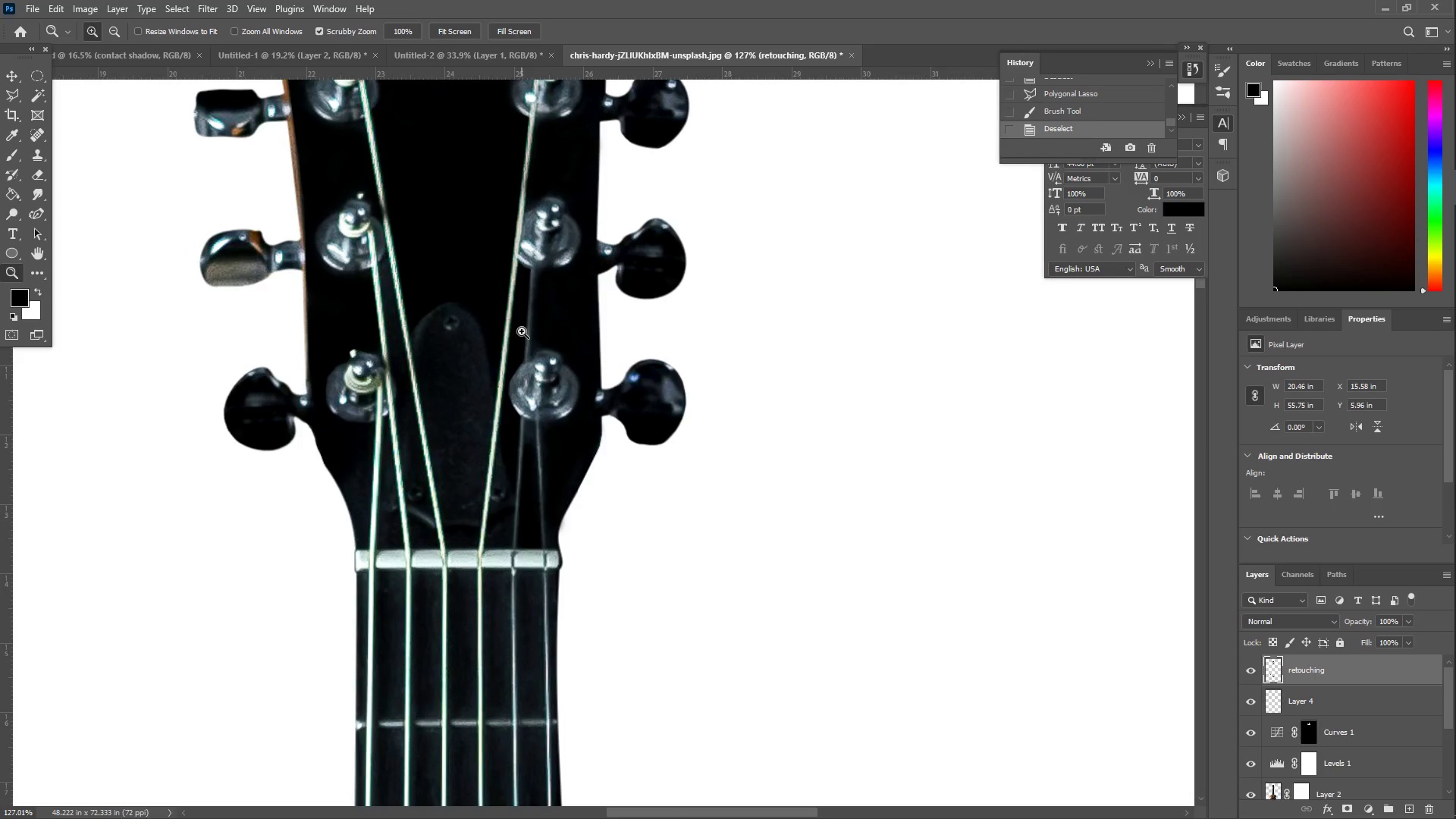 
scroll: coordinate [551, 346], scroll_direction: up, amount: 3.0
 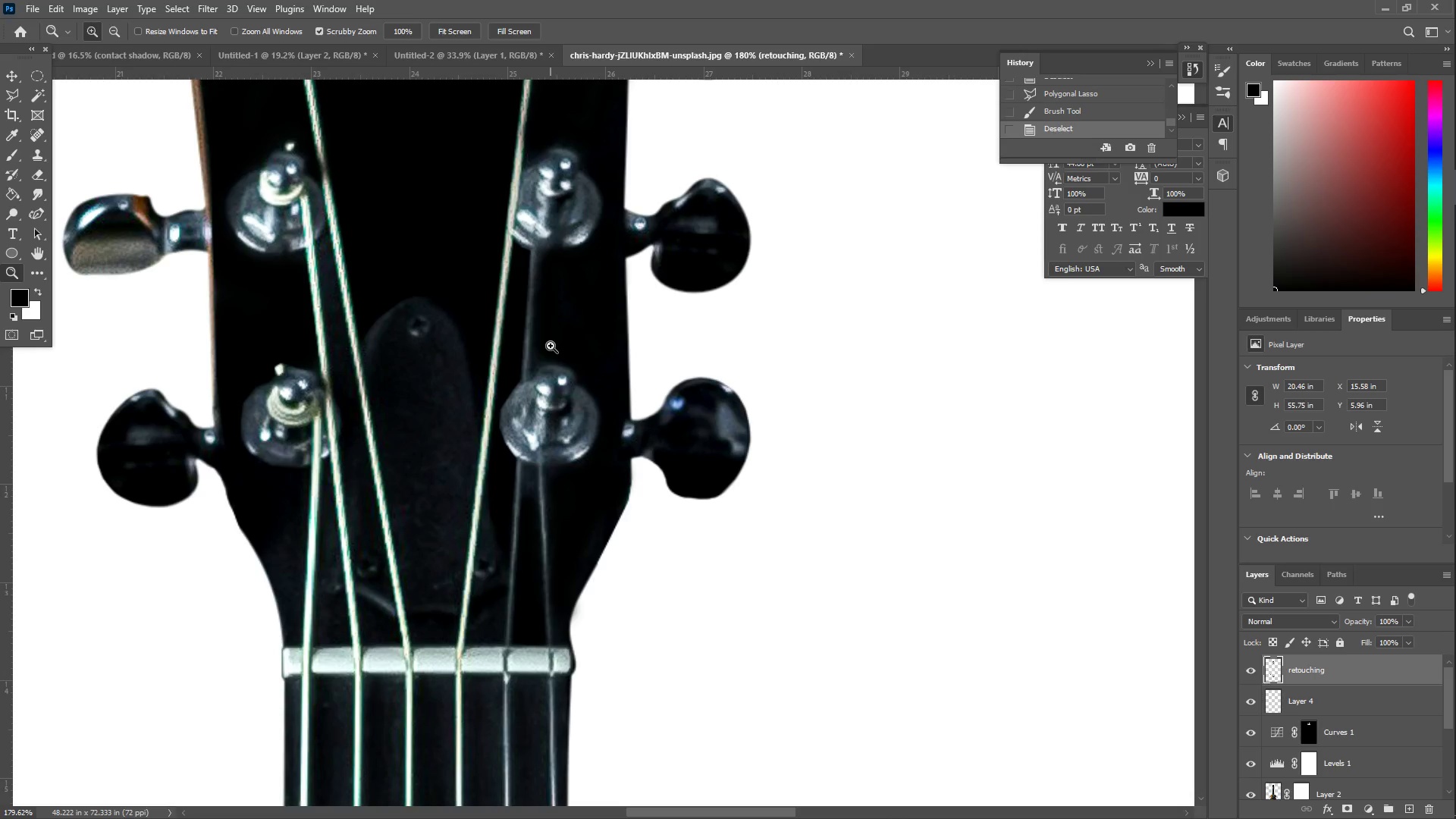 
left_click_drag(start_coordinate=[516, 331], to_coordinate=[482, 323])
 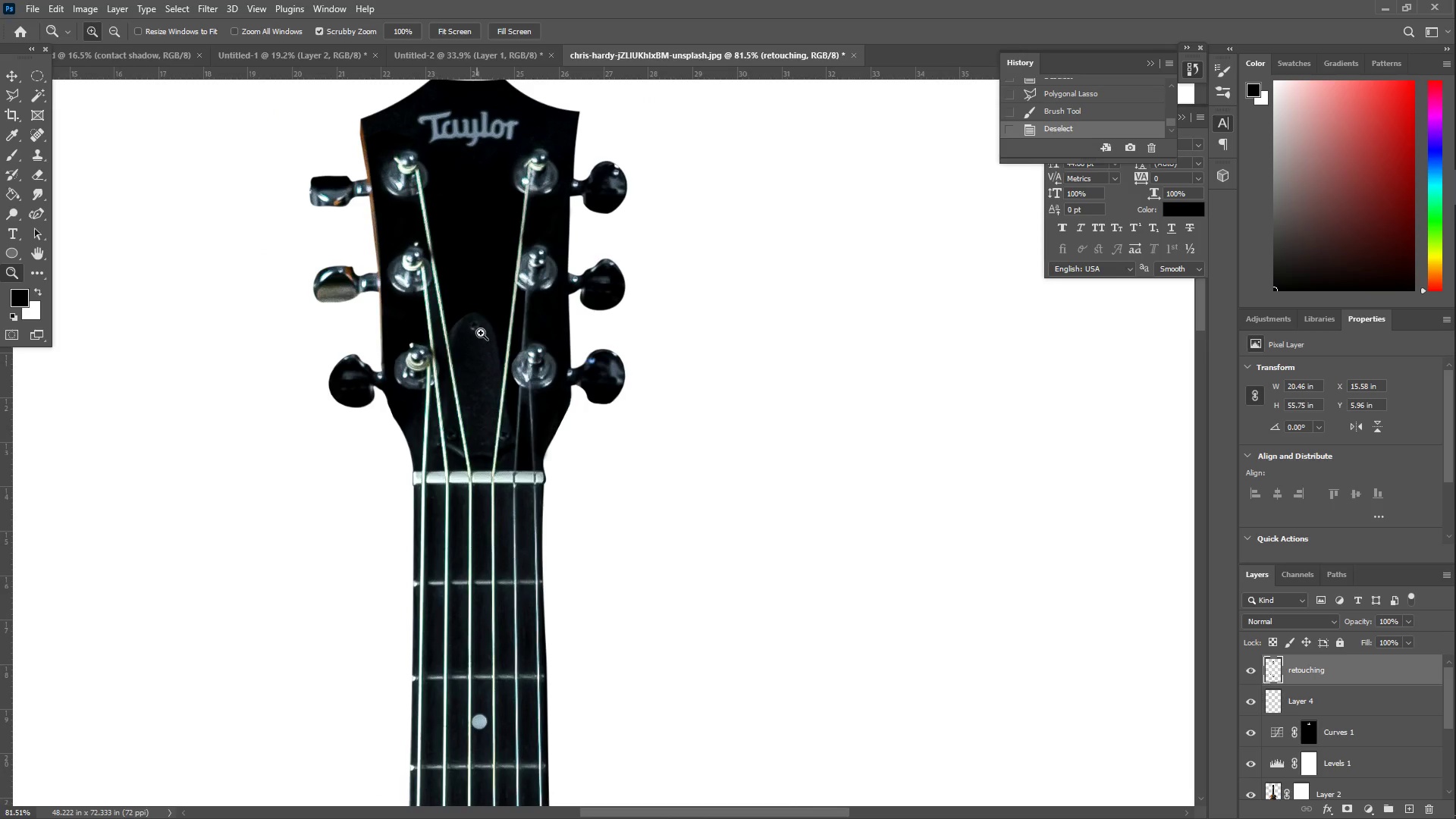 
left_click_drag(start_coordinate=[488, 303], to_coordinate=[473, 297])
 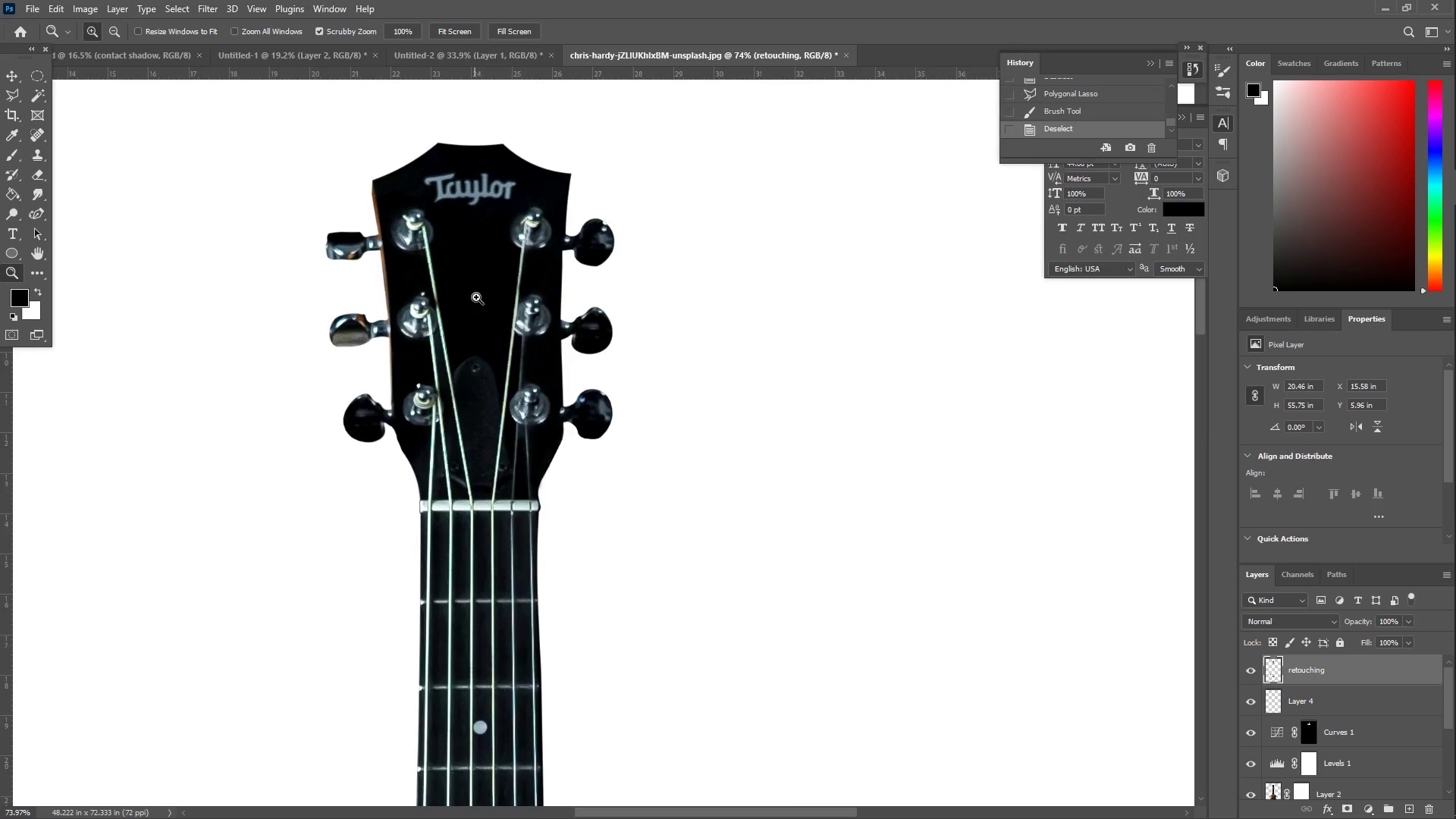 
scroll: coordinate [486, 333], scroll_direction: up, amount: 4.0
 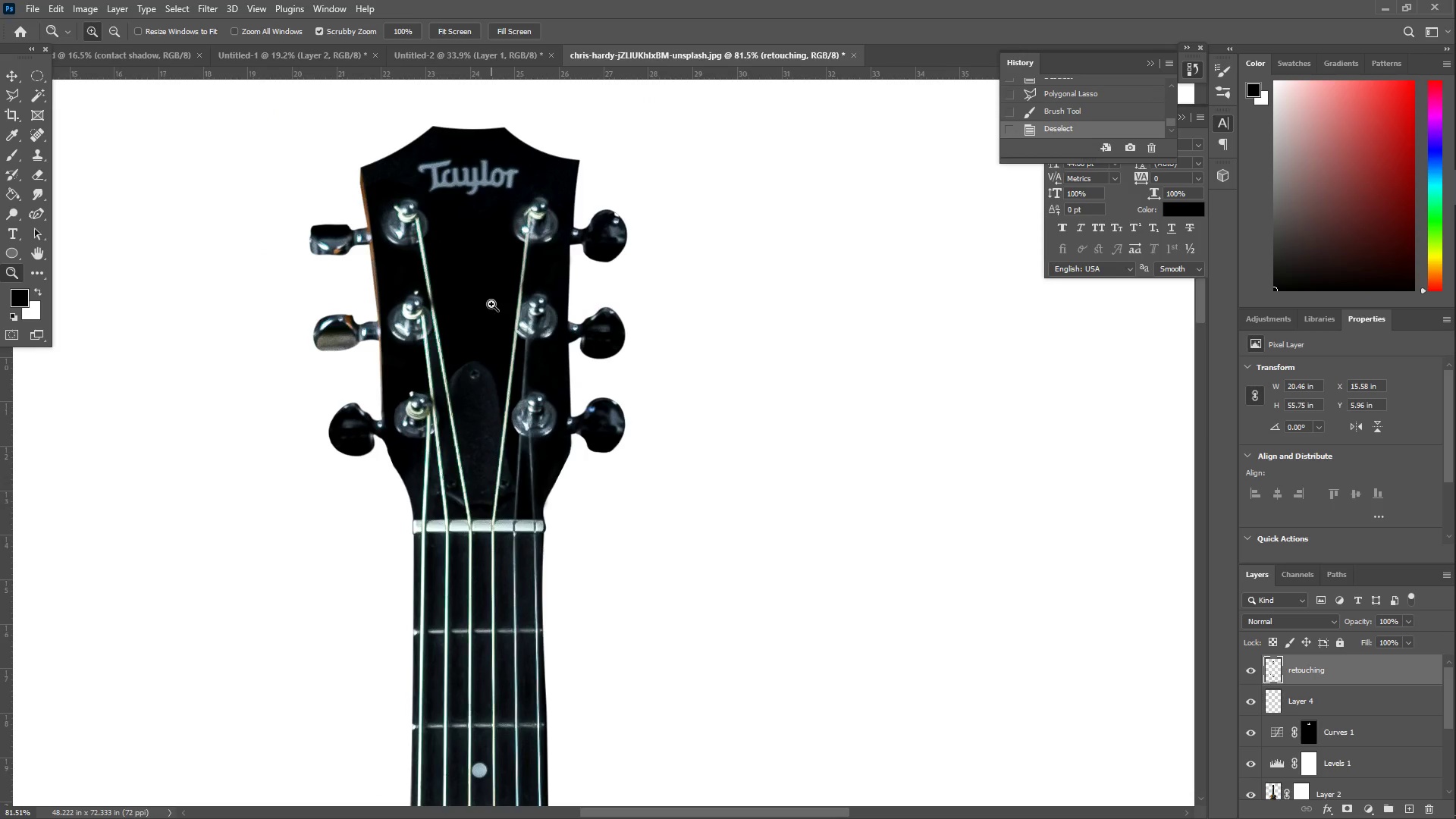 
scroll: coordinate [460, 309], scroll_direction: down, amount: 2.0
 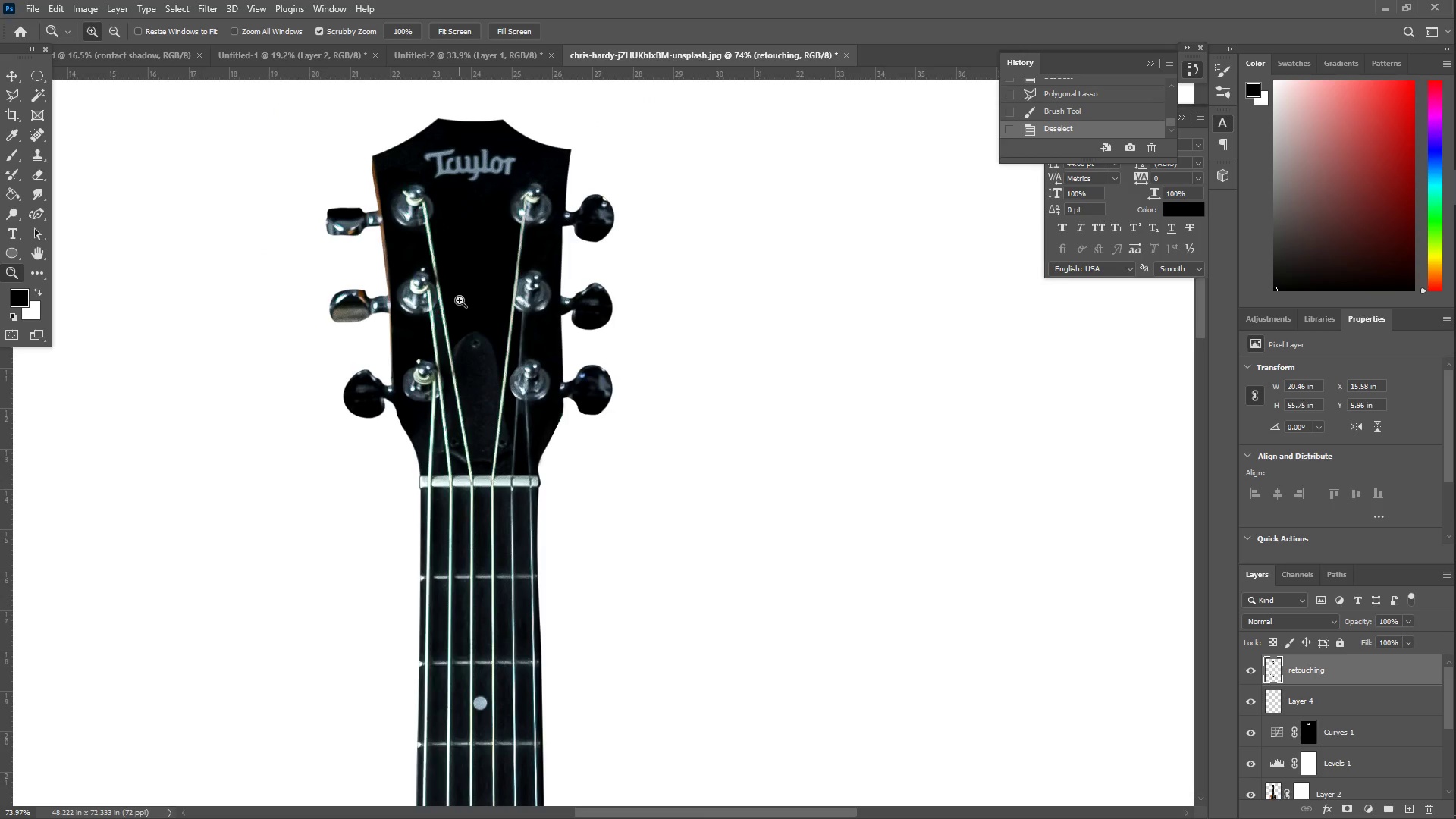 
left_click_drag(start_coordinate=[437, 289], to_coordinate=[370, 267])
 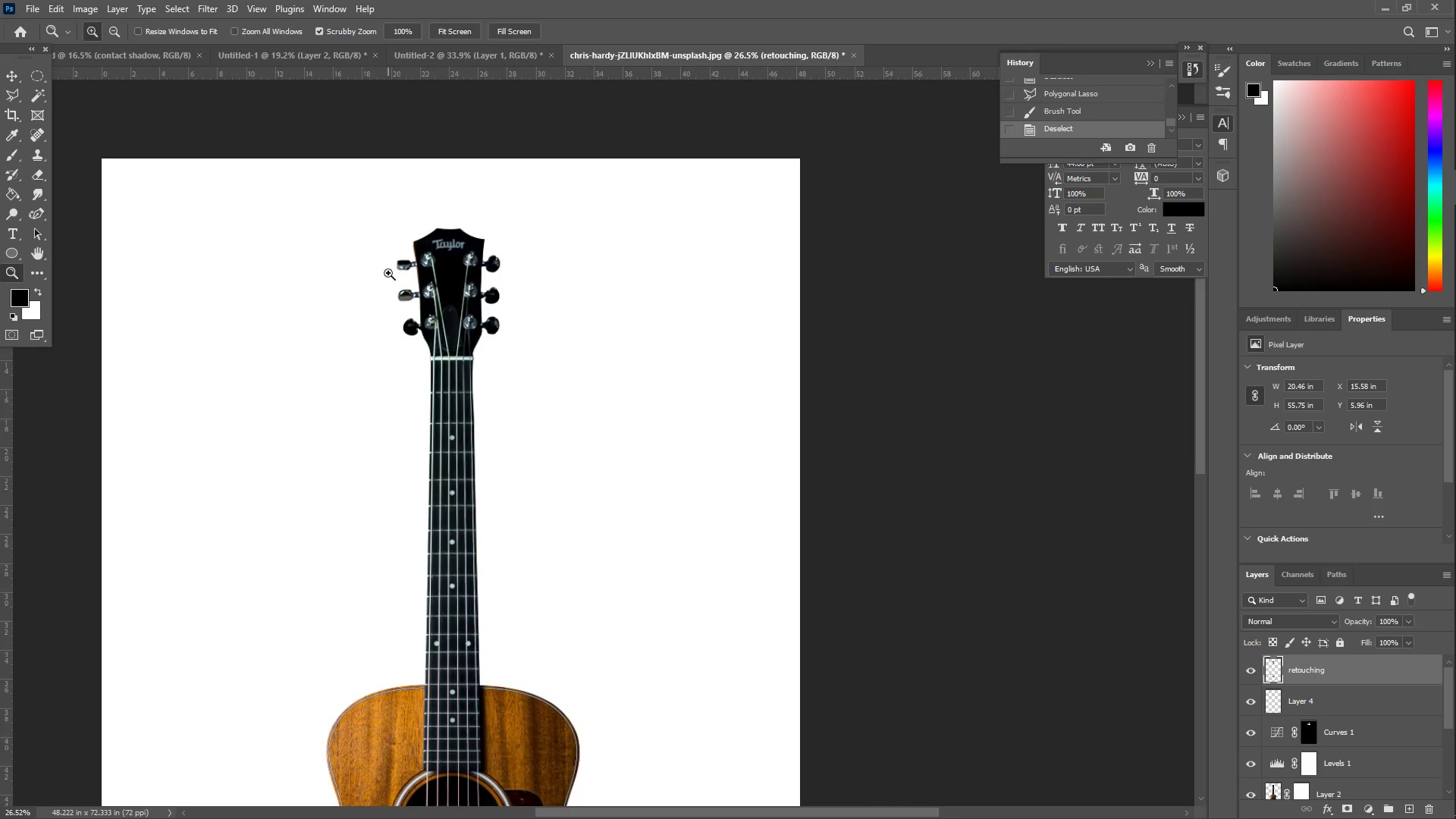 
left_click_drag(start_coordinate=[450, 356], to_coordinate=[388, 336])
 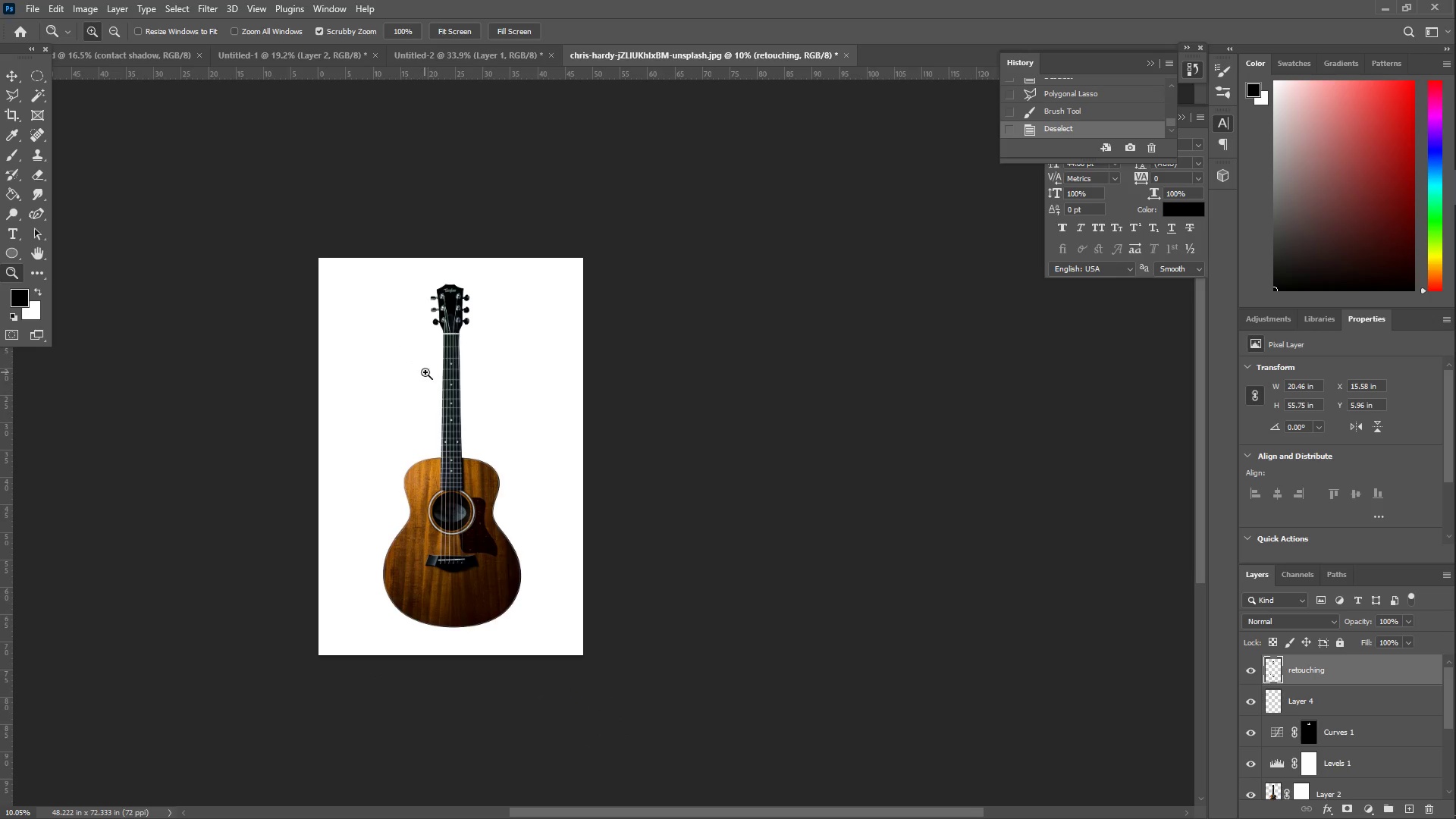 
scroll: coordinate [390, 273], scroll_direction: down, amount: 5.0
 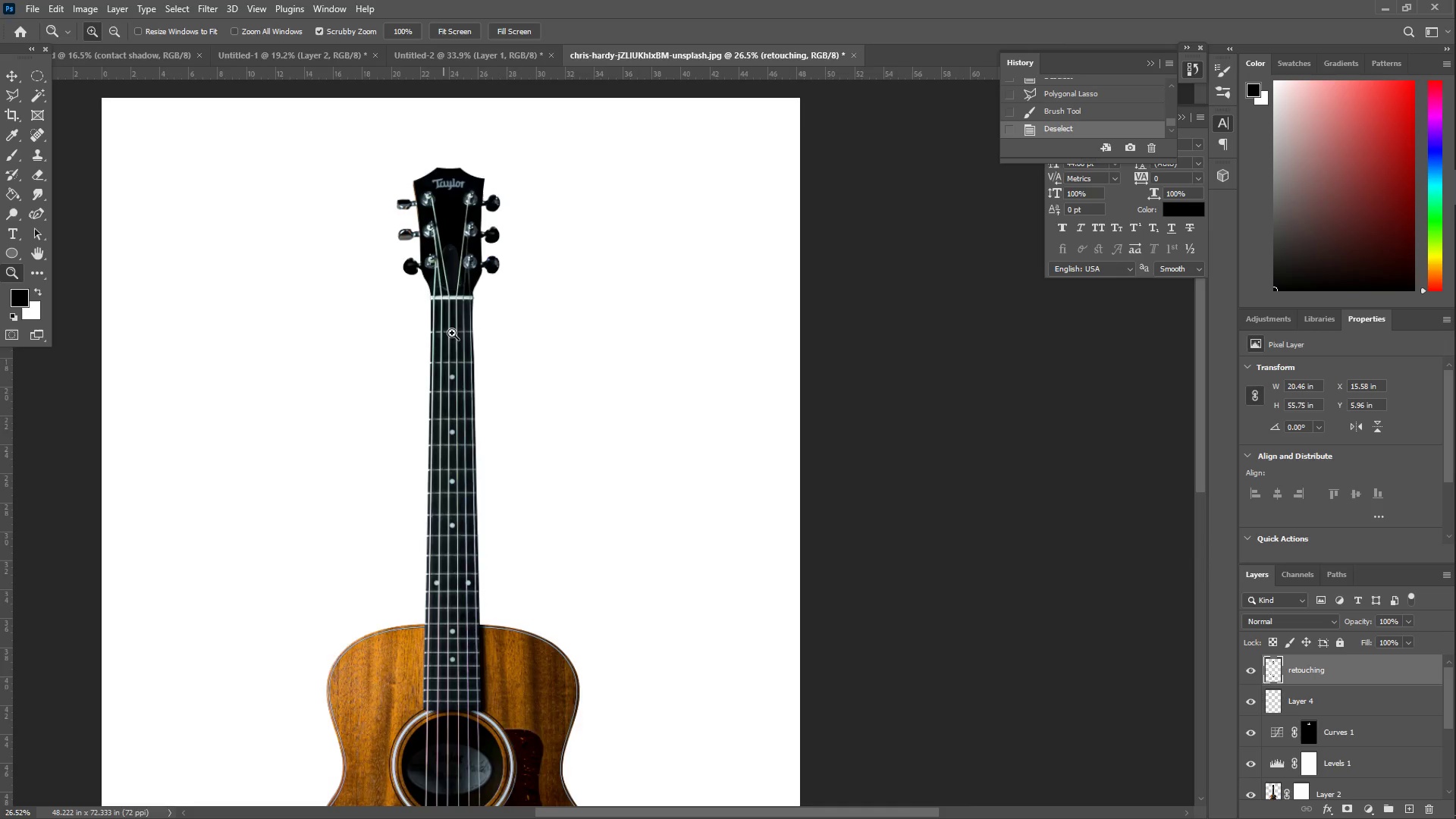 
left_click_drag(start_coordinate=[430, 368], to_coordinate=[464, 355])
 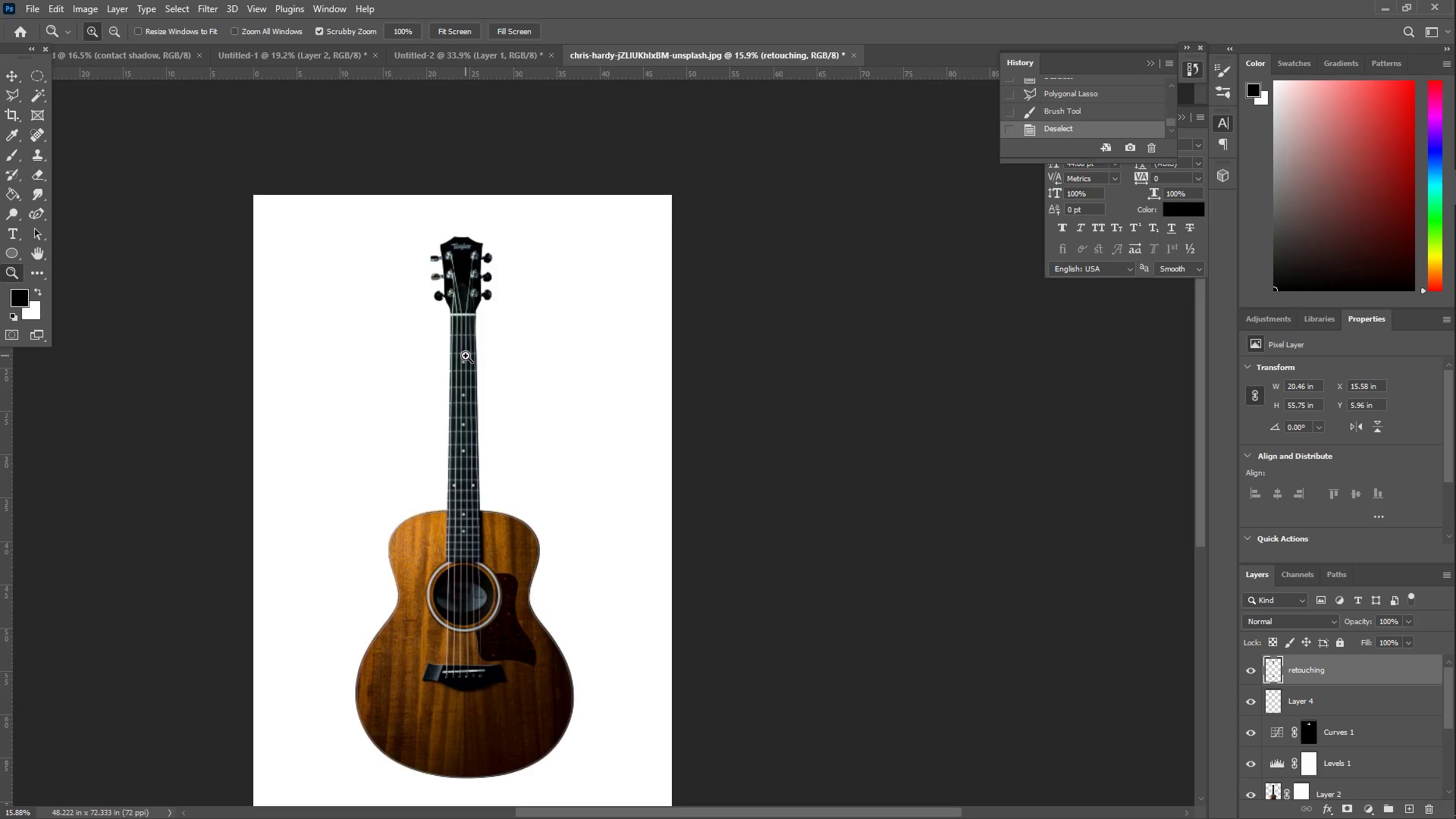 
left_click_drag(start_coordinate=[470, 356], to_coordinate=[500, 356])
 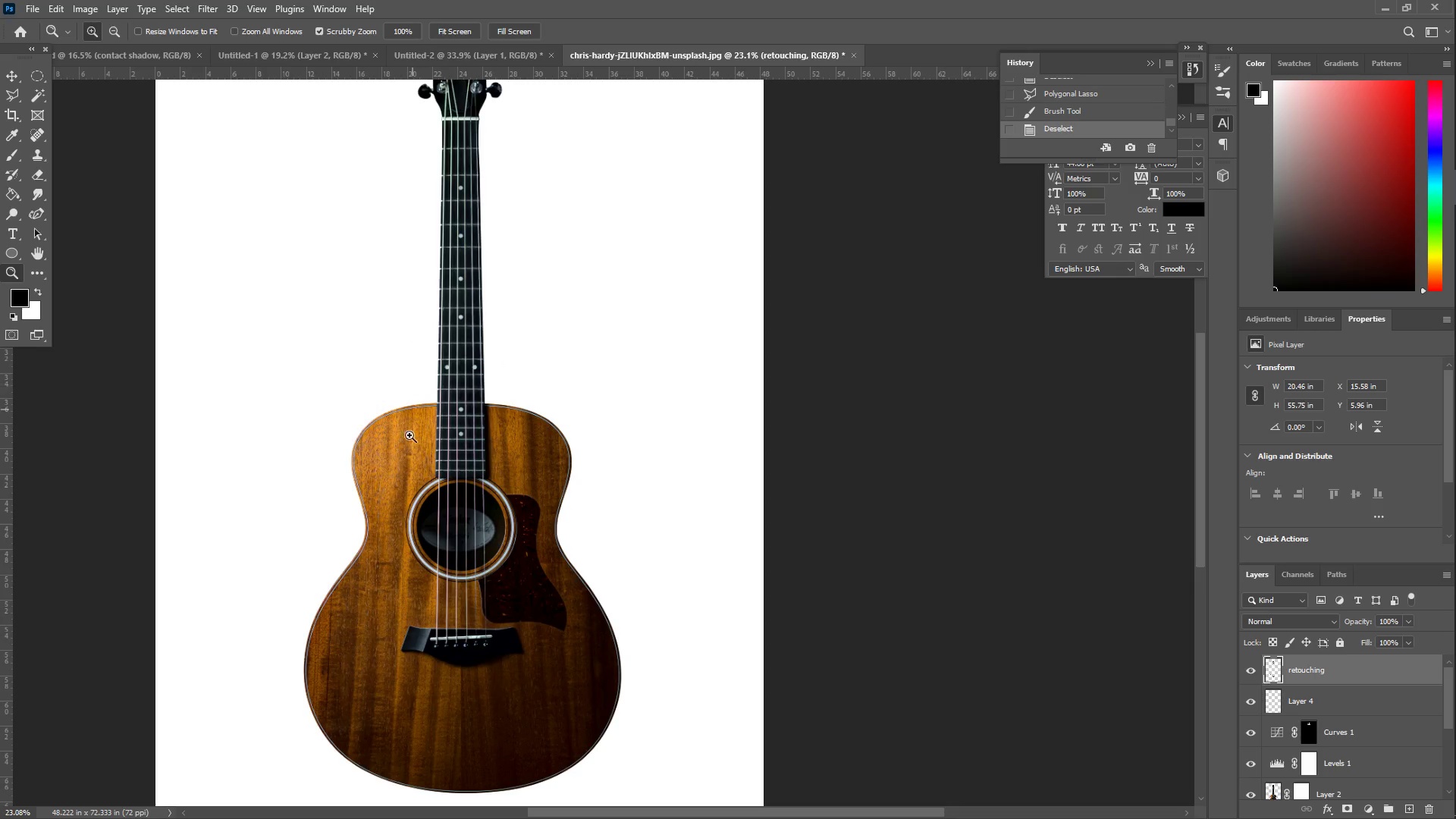 
scroll: coordinate [469, 372], scroll_direction: down, amount: 10.0
 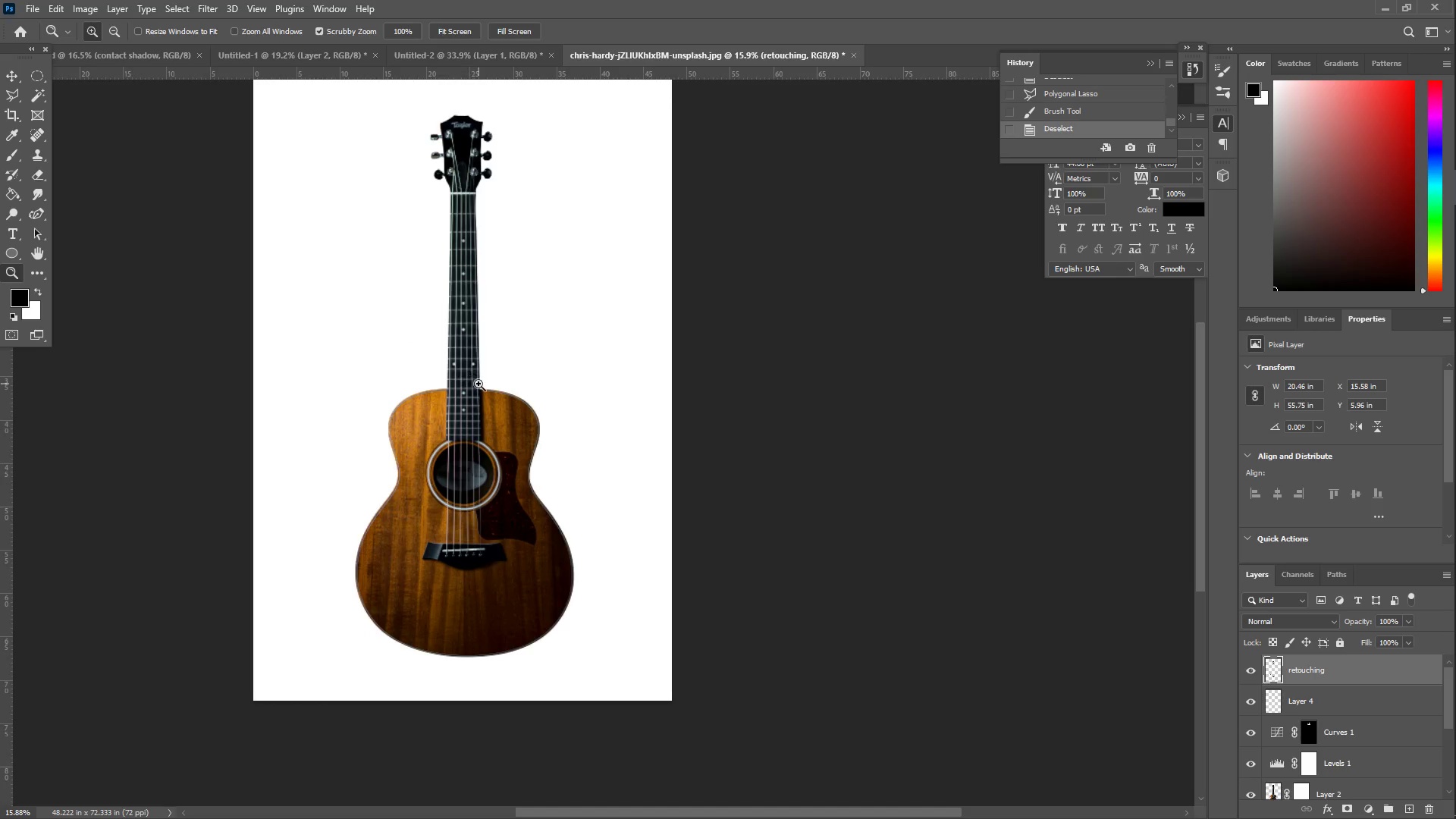 
left_click_drag(start_coordinate=[425, 493], to_coordinate=[469, 524])
 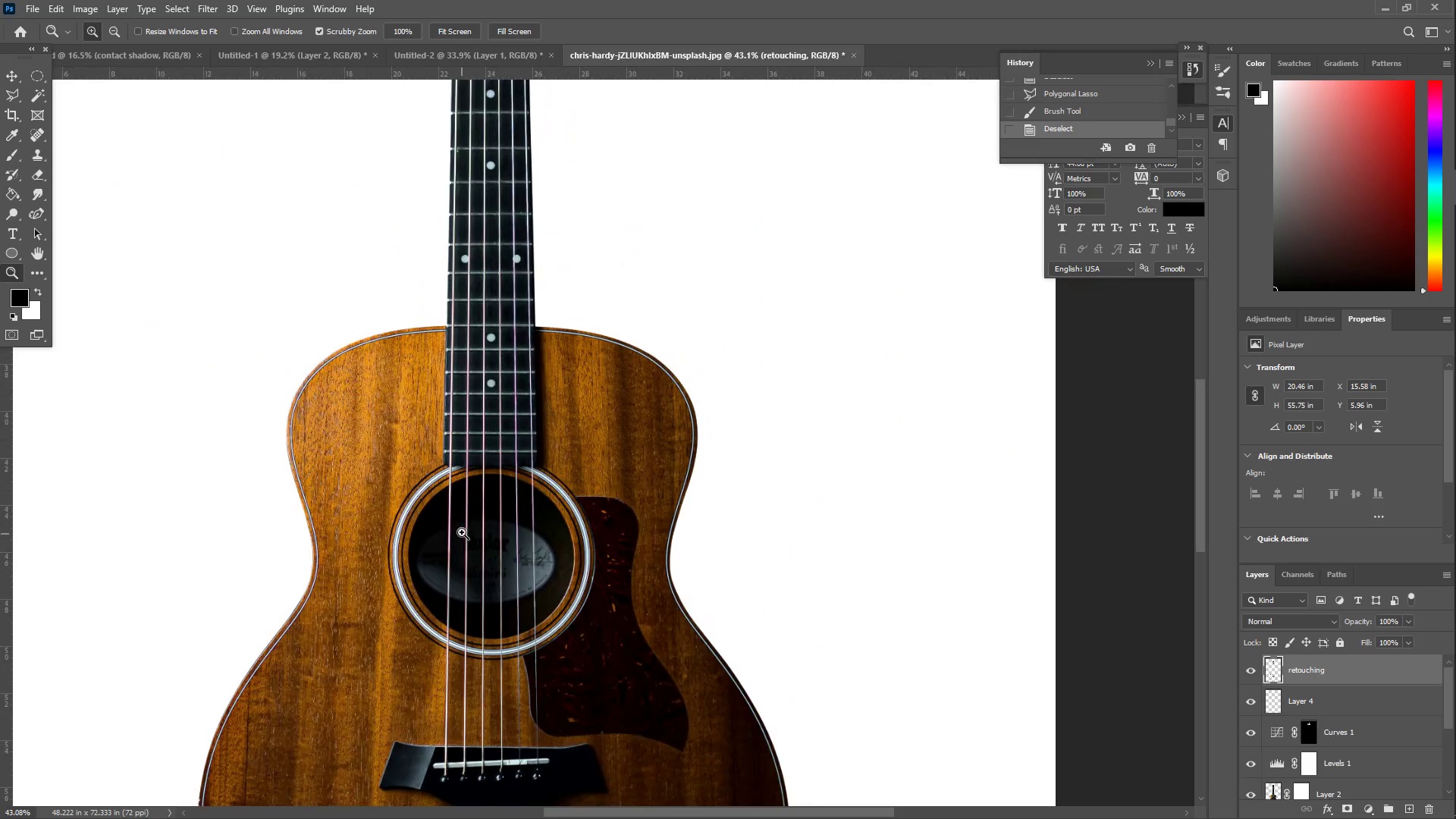 
left_click_drag(start_coordinate=[433, 474], to_coordinate=[478, 481])
 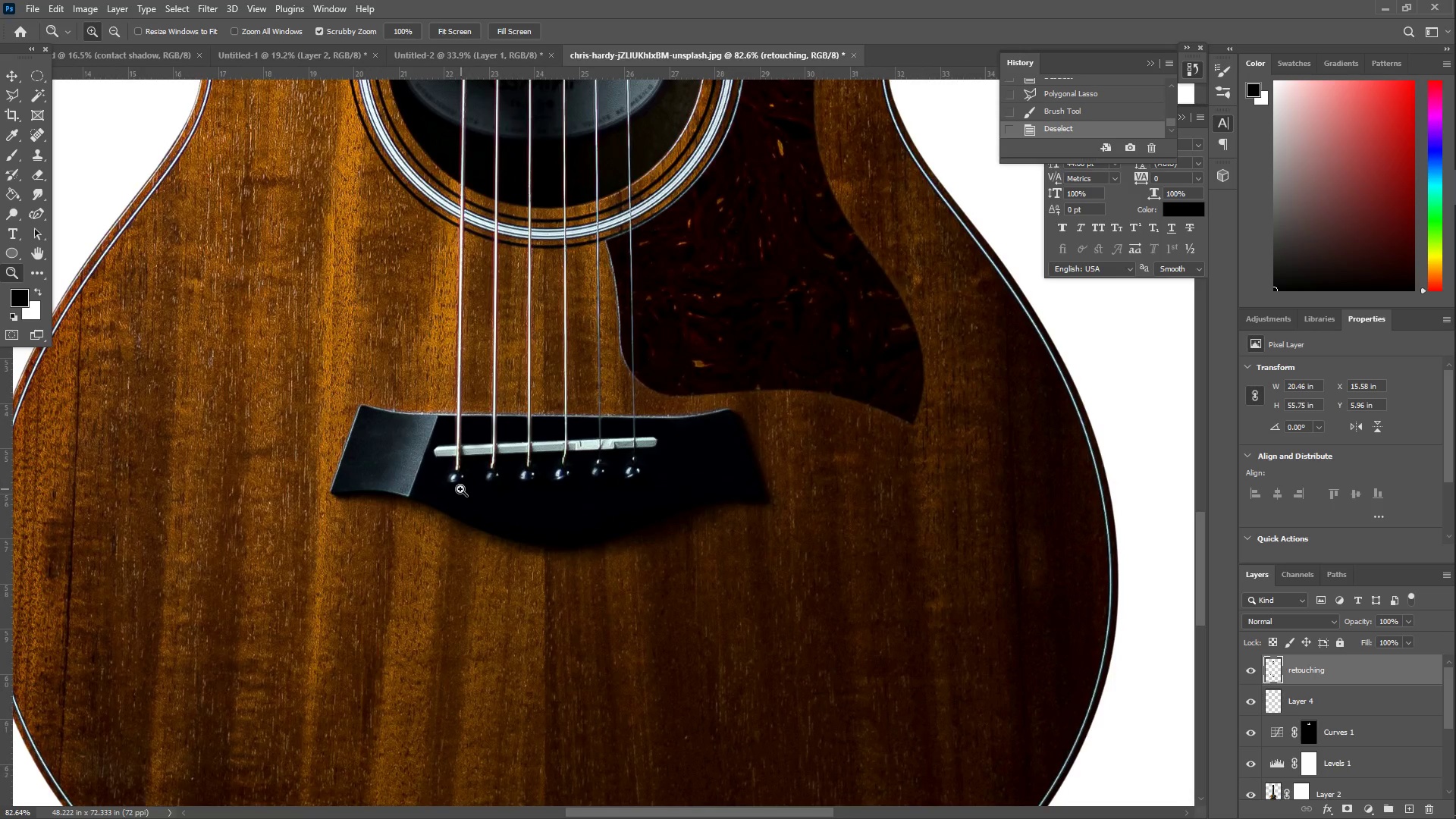 
scroll: coordinate [460, 489], scroll_direction: down, amount: 29.0
 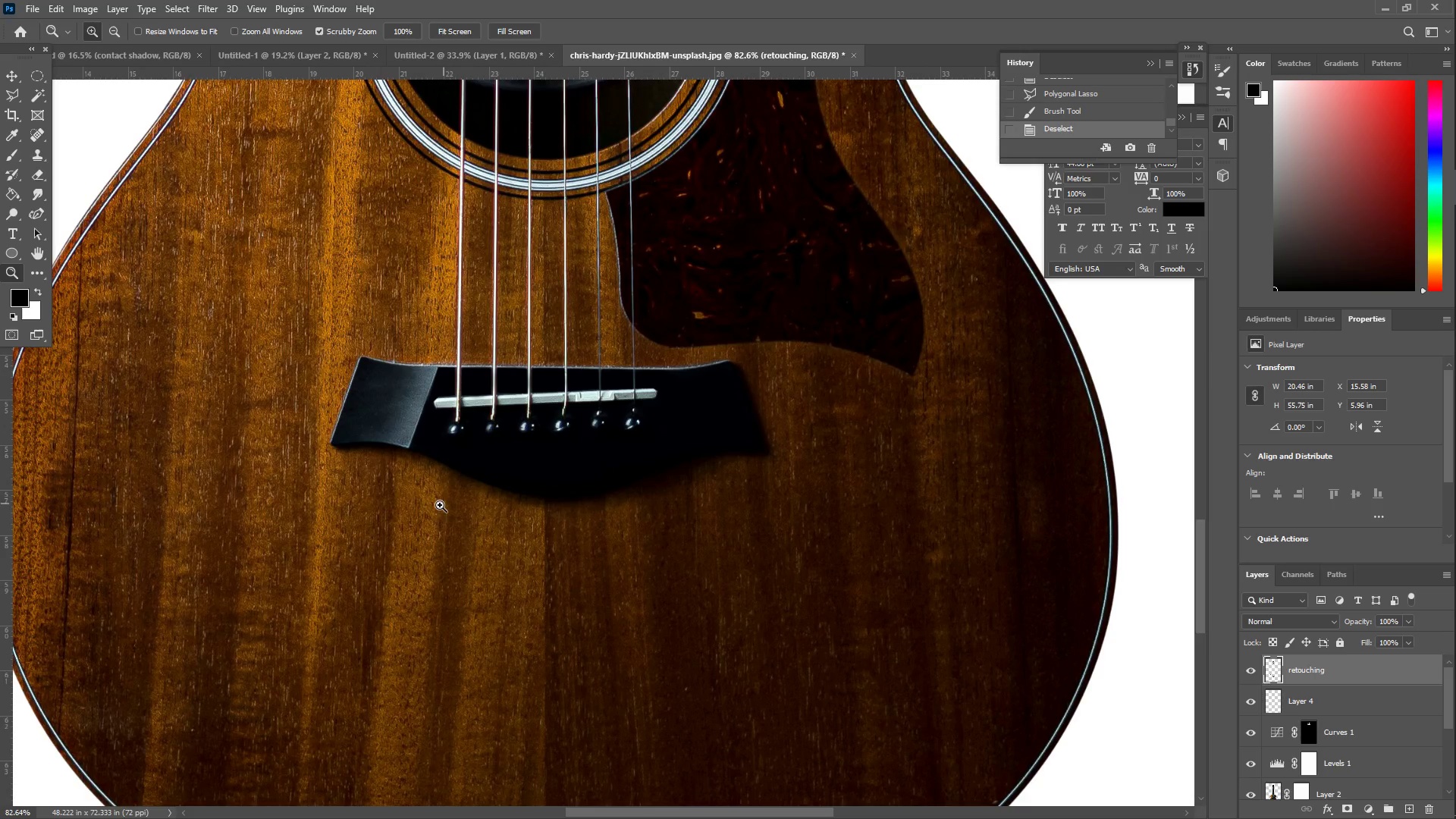 
left_click_drag(start_coordinate=[516, 490], to_coordinate=[453, 473])
 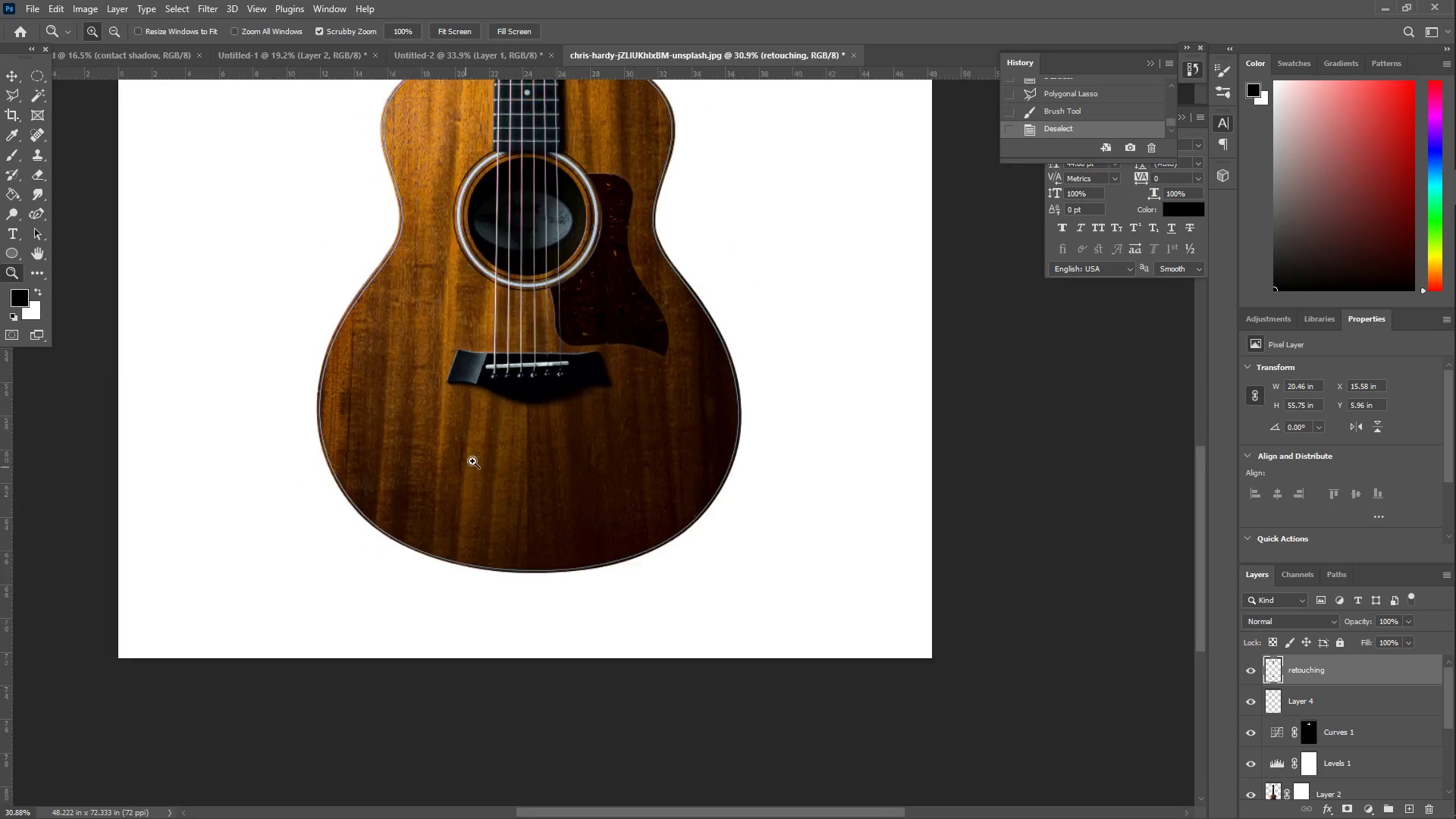 
scroll: coordinate [442, 527], scroll_direction: down, amount: 20.0
 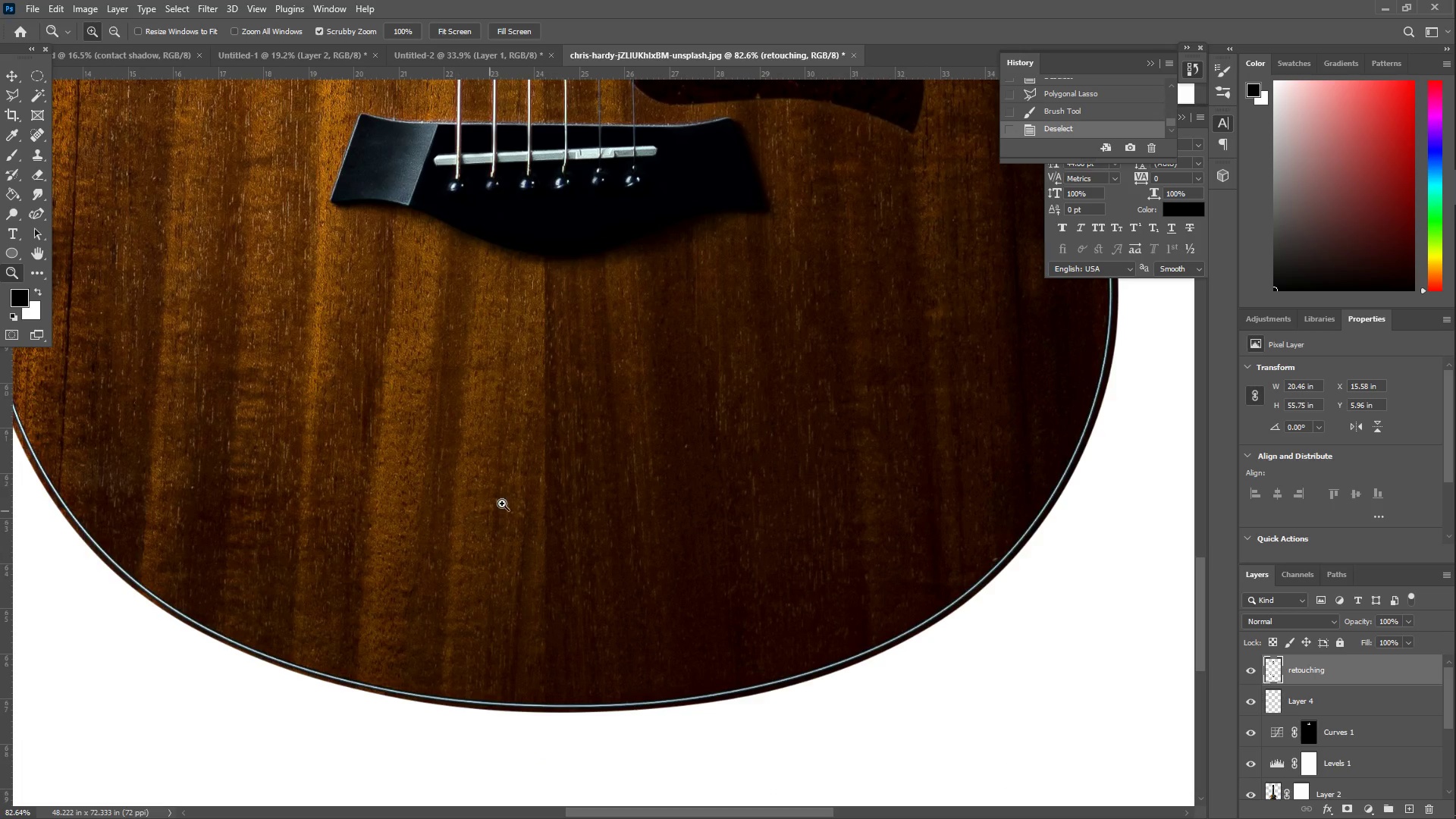 
left_click_drag(start_coordinate=[538, 419], to_coordinate=[521, 414])
 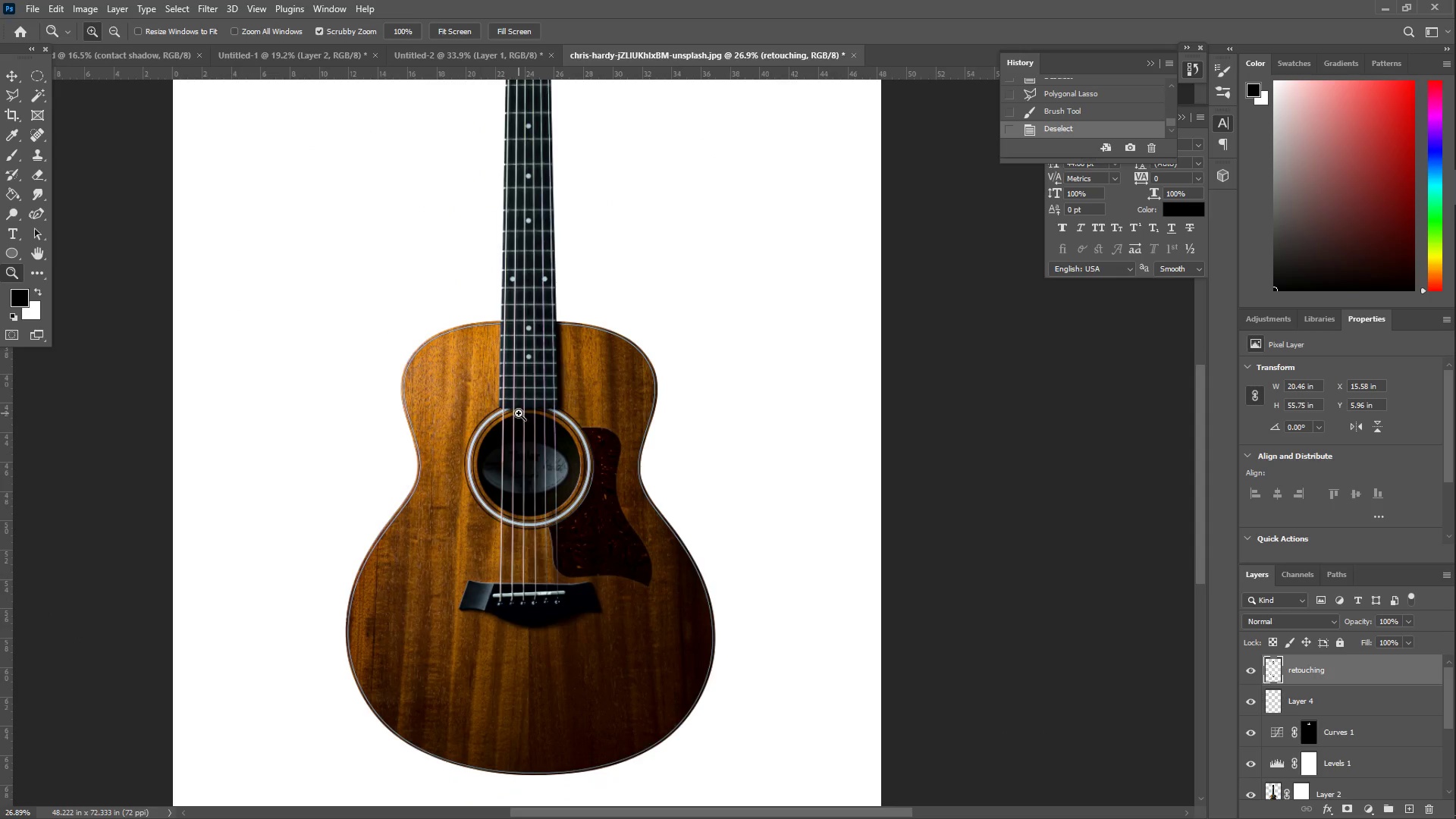 
scroll: coordinate [489, 446], scroll_direction: up, amount: 21.0
 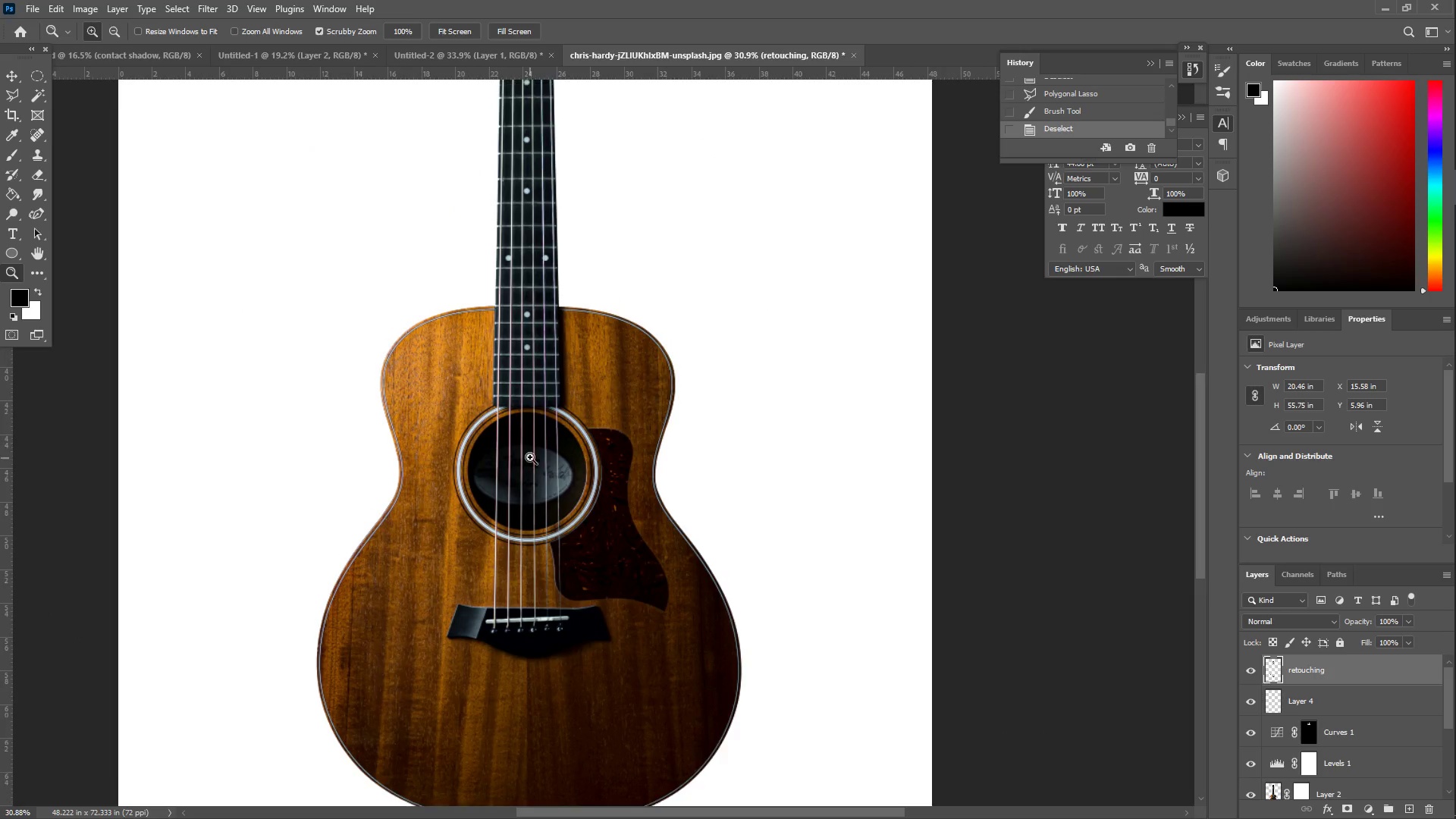 
left_click_drag(start_coordinate=[531, 405], to_coordinate=[501, 399])
 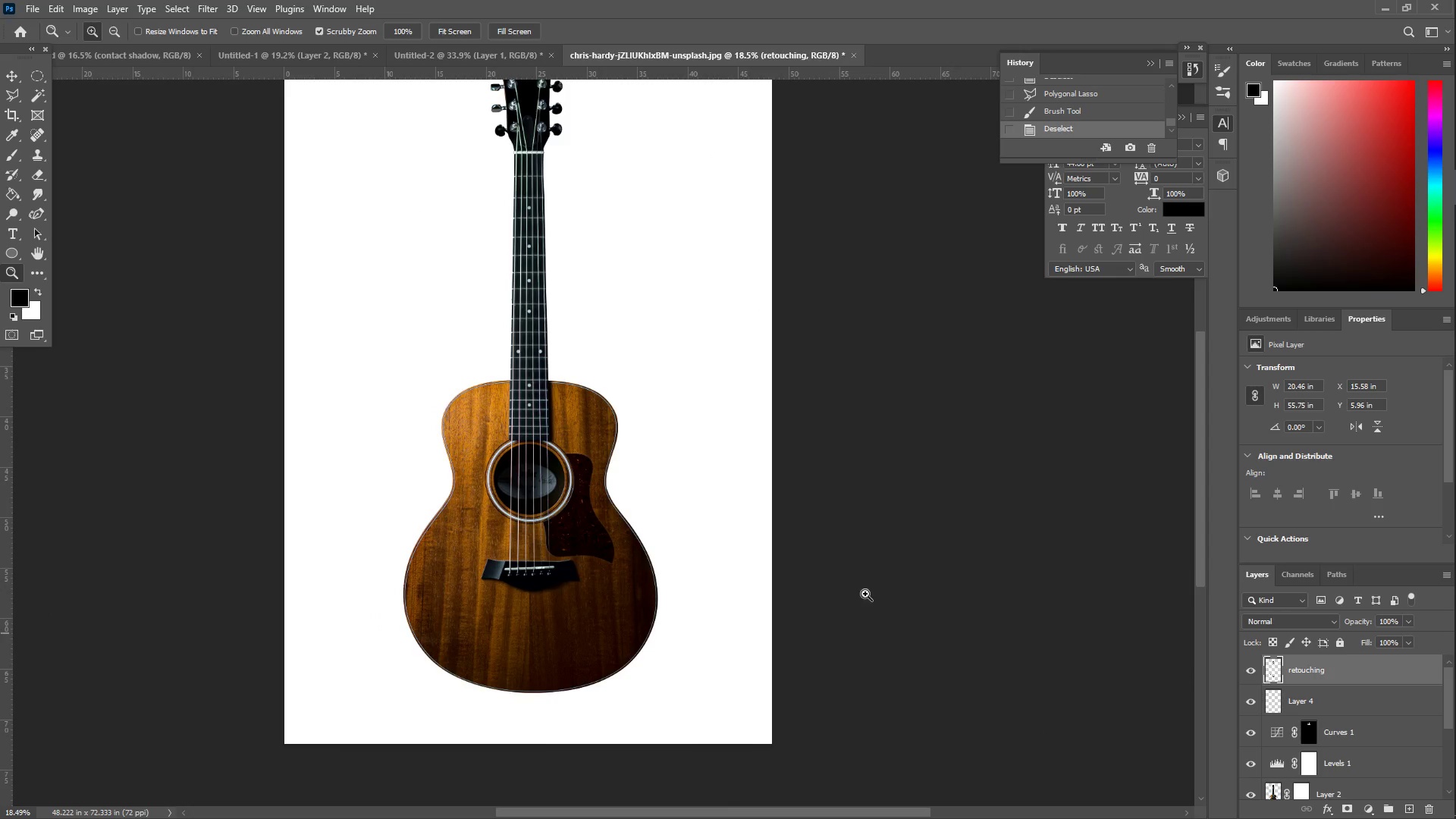 
scroll: coordinate [514, 411], scroll_direction: up, amount: 4.0
 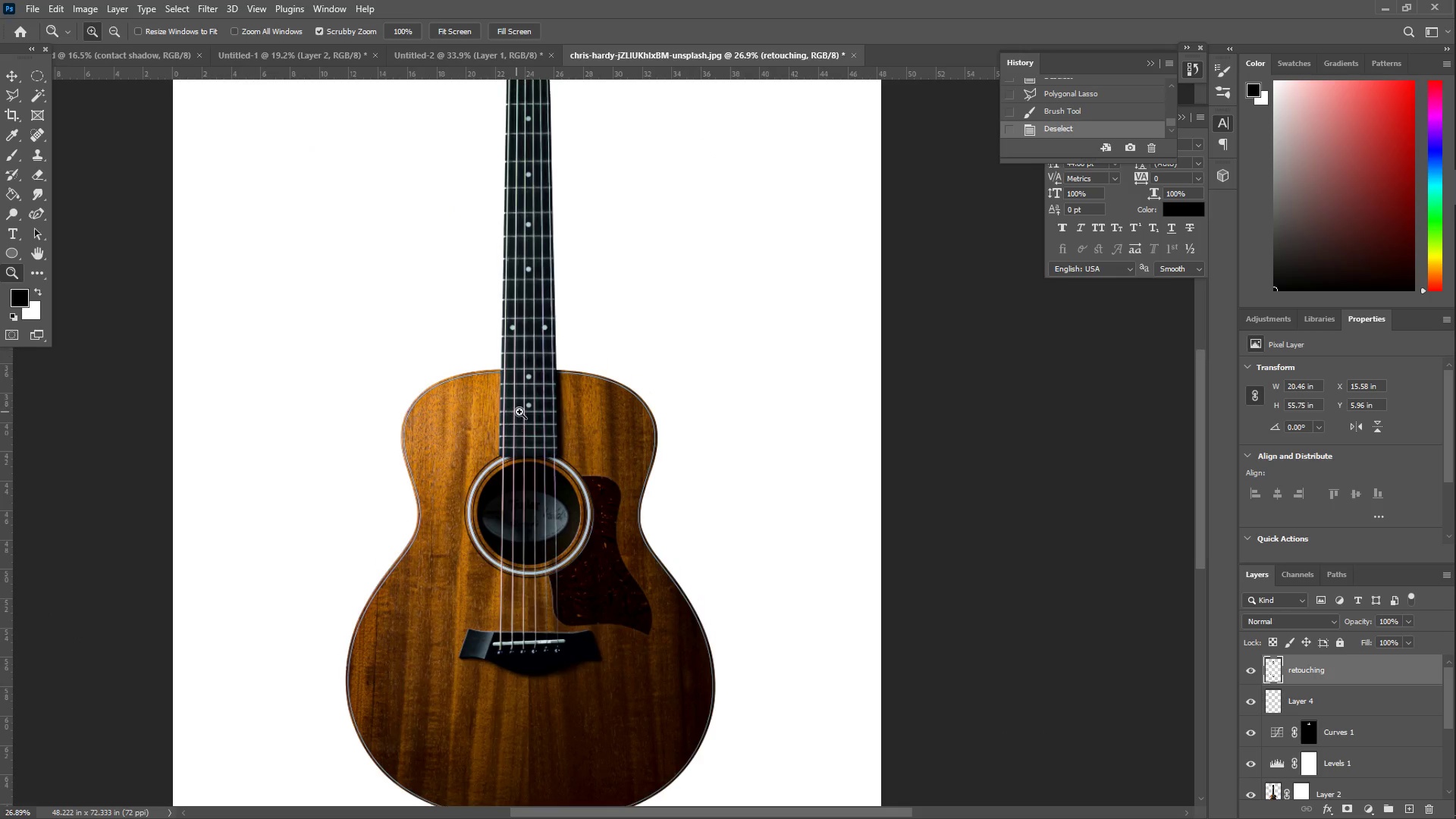 
hold_key(key=Space, duration=0.73)
 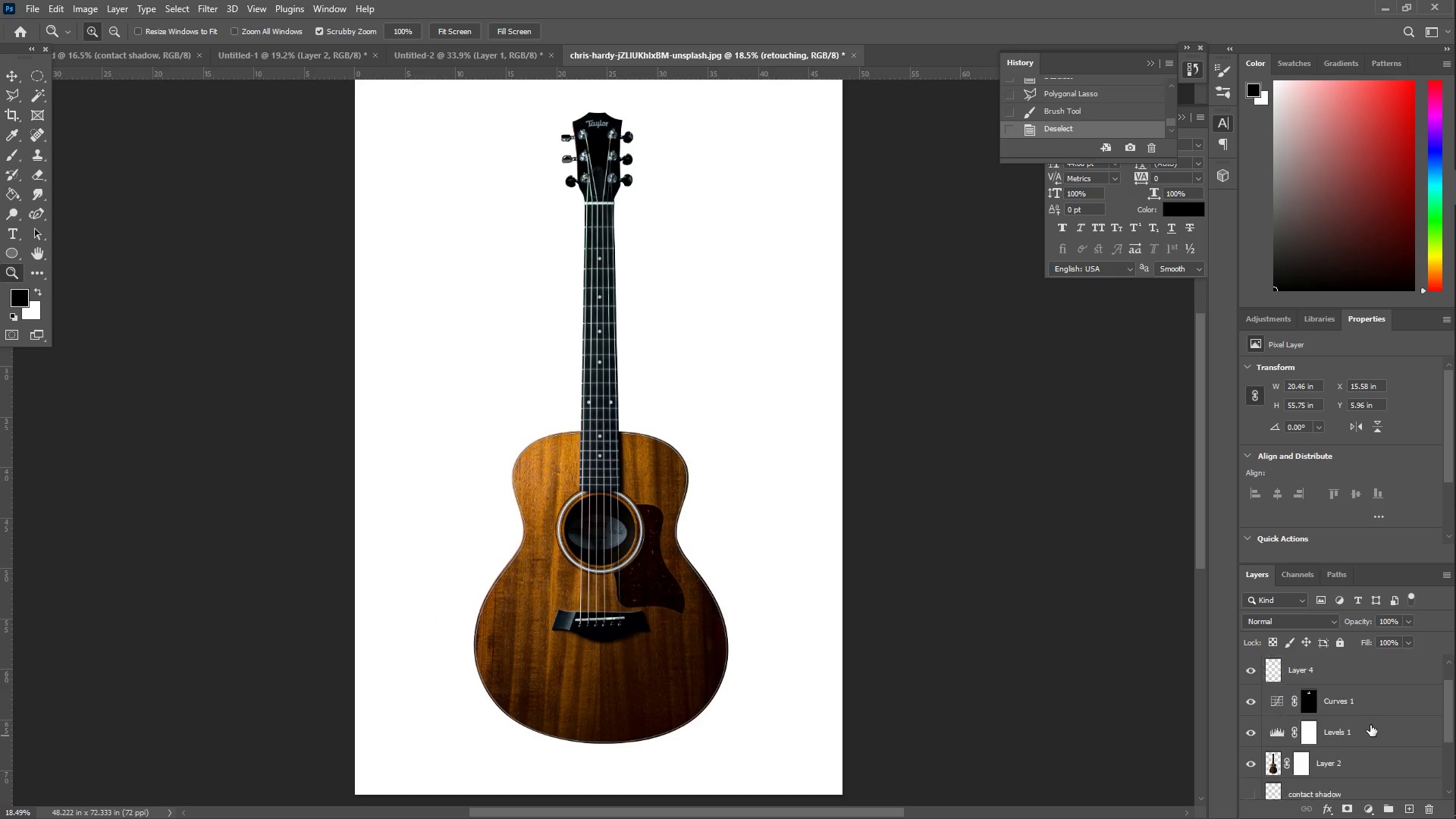 
left_click_drag(start_coordinate=[573, 487], to_coordinate=[644, 538])
 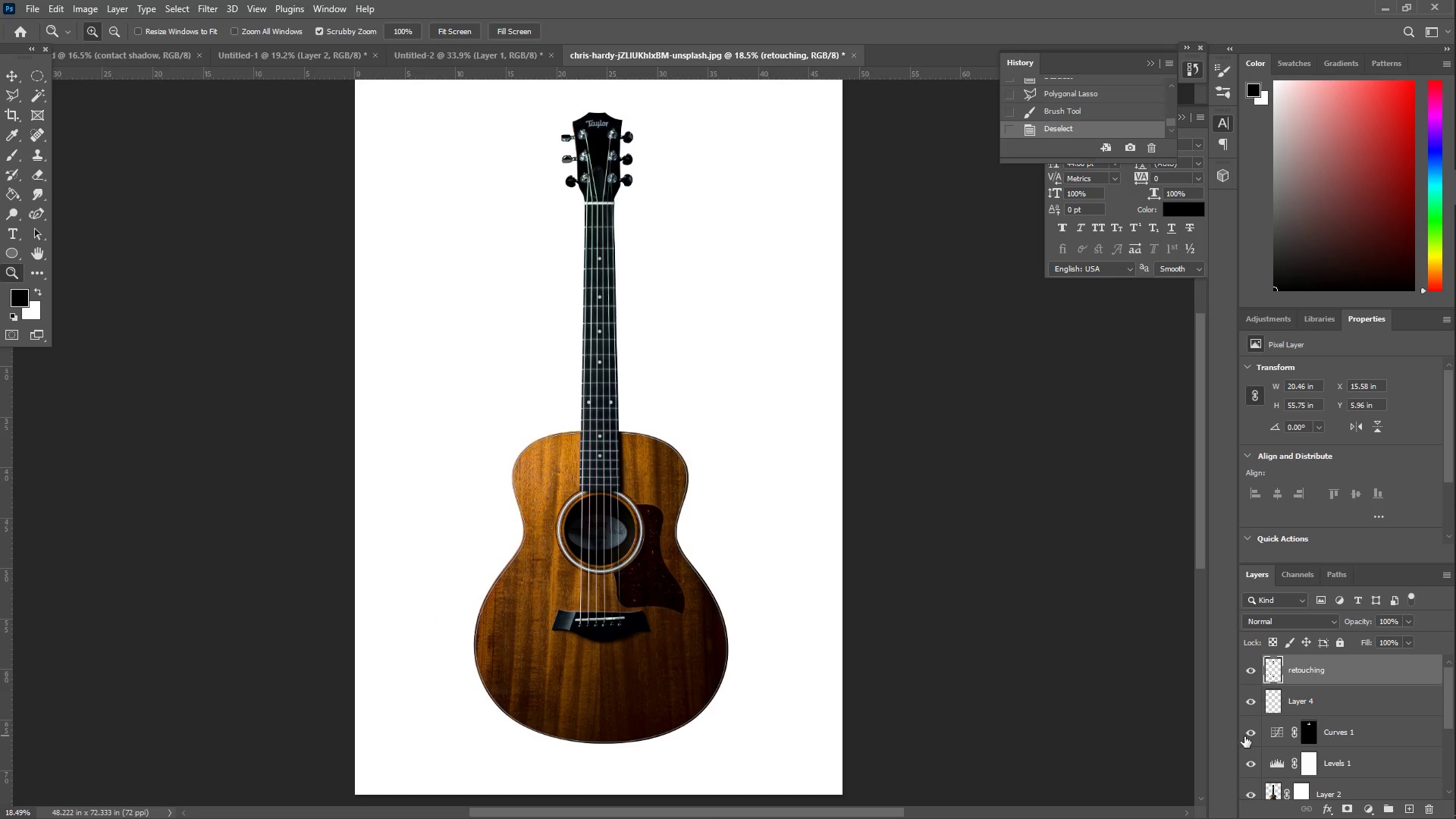 
scroll: coordinate [1343, 727], scroll_direction: down, amount: 4.0
 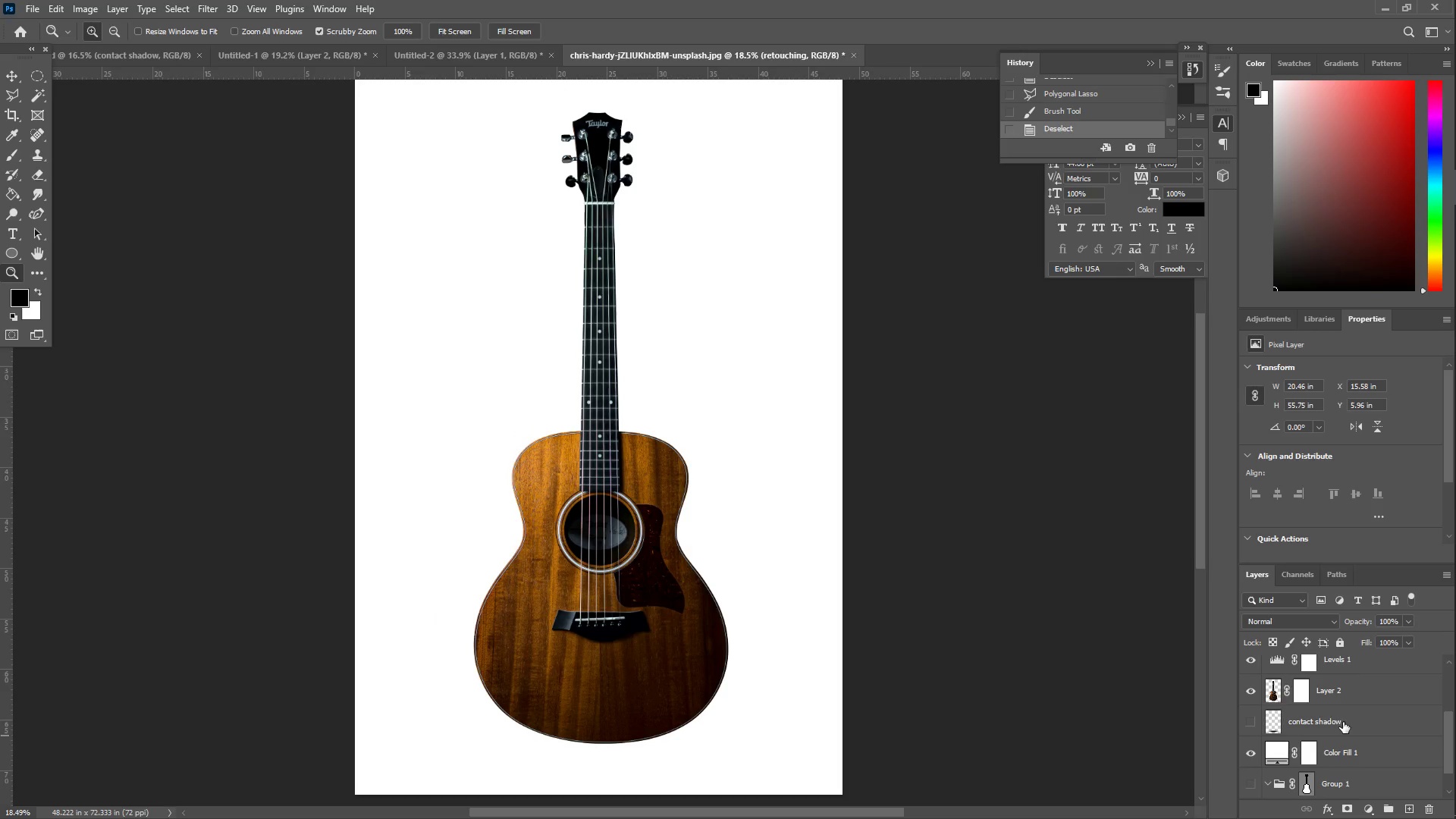 
double_click([1250, 719])
 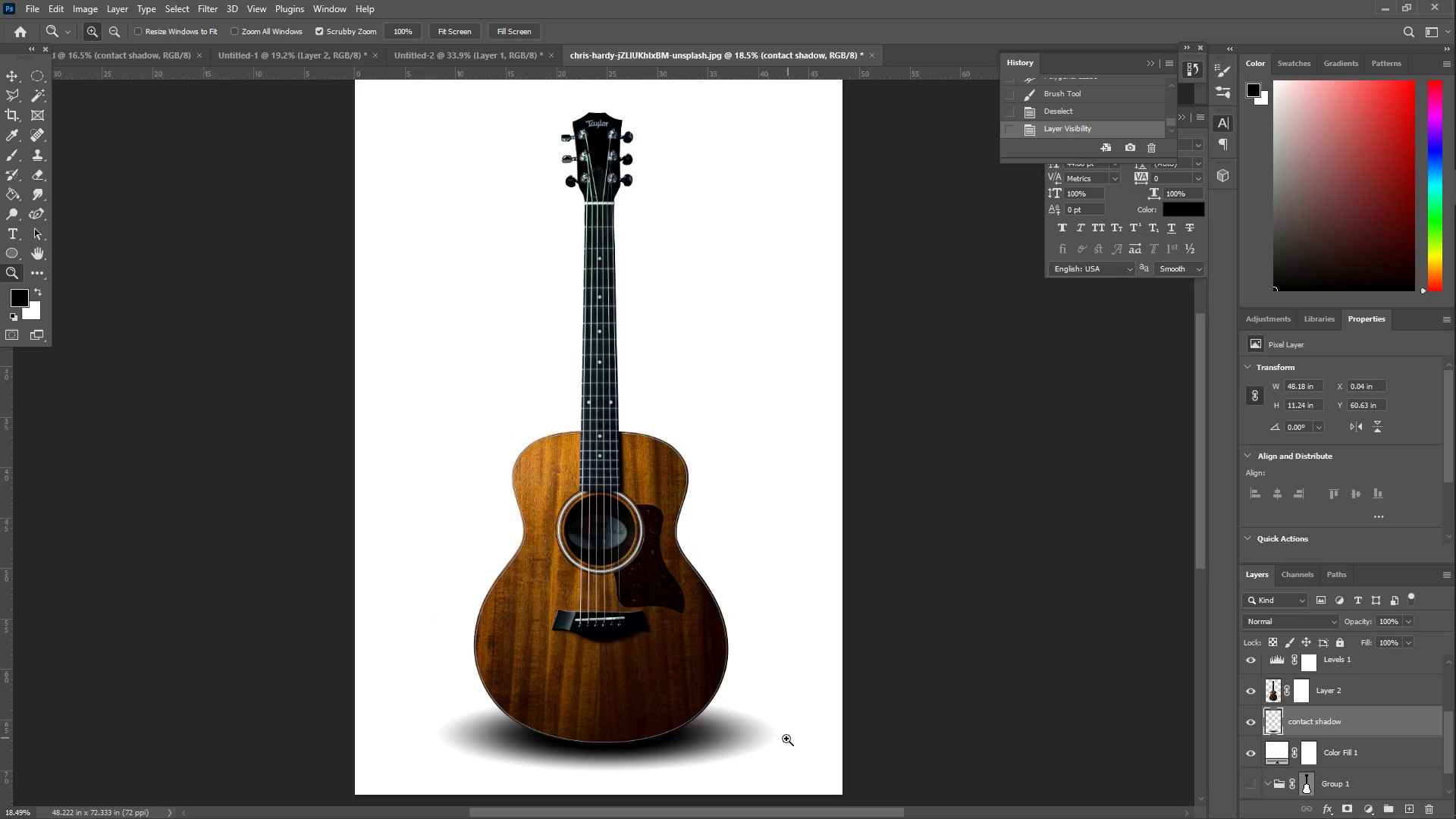 
key(Z)
 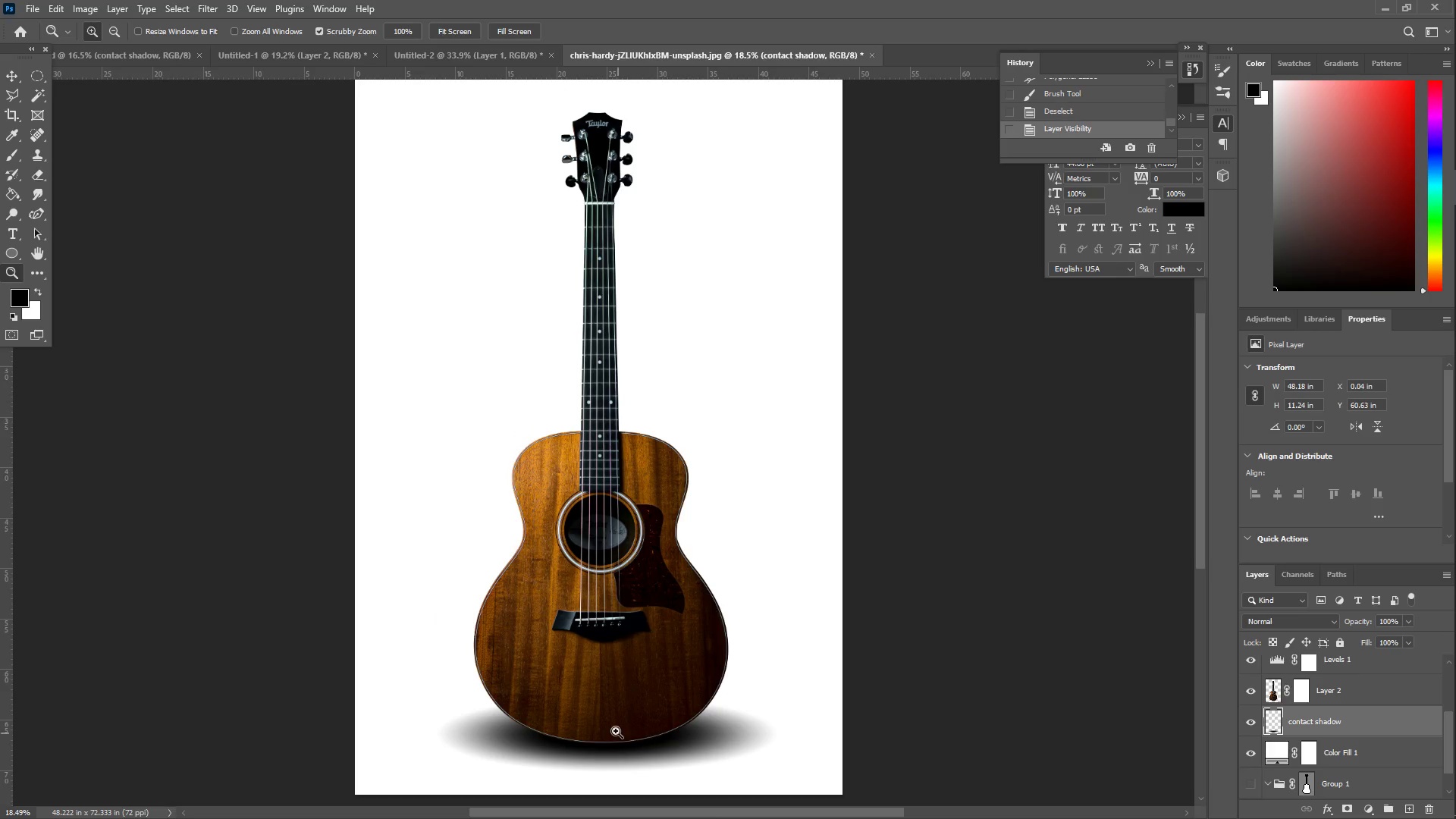 
left_click_drag(start_coordinate=[617, 727], to_coordinate=[667, 682])
 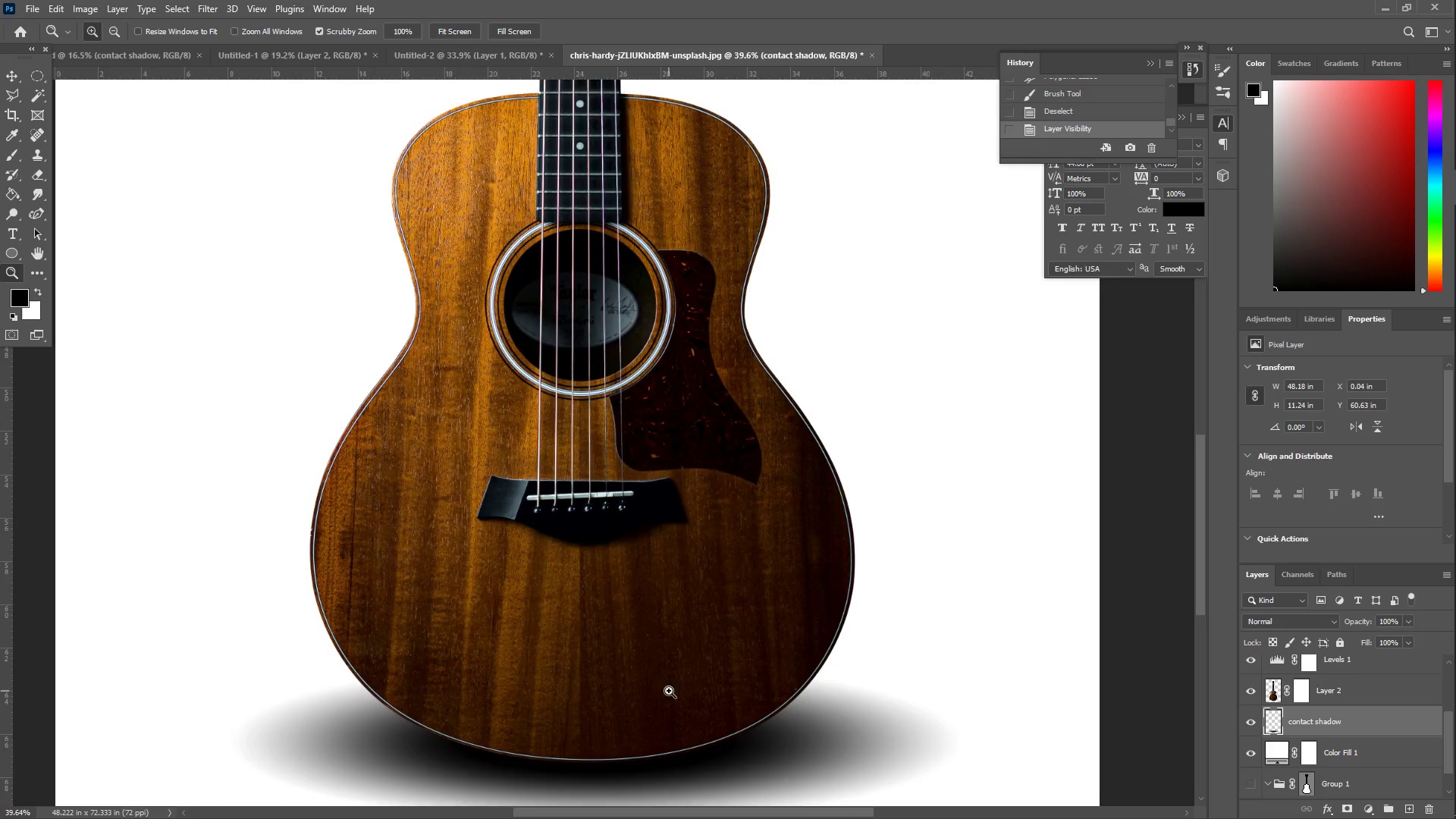 
left_click_drag(start_coordinate=[647, 636], to_coordinate=[612, 610])
 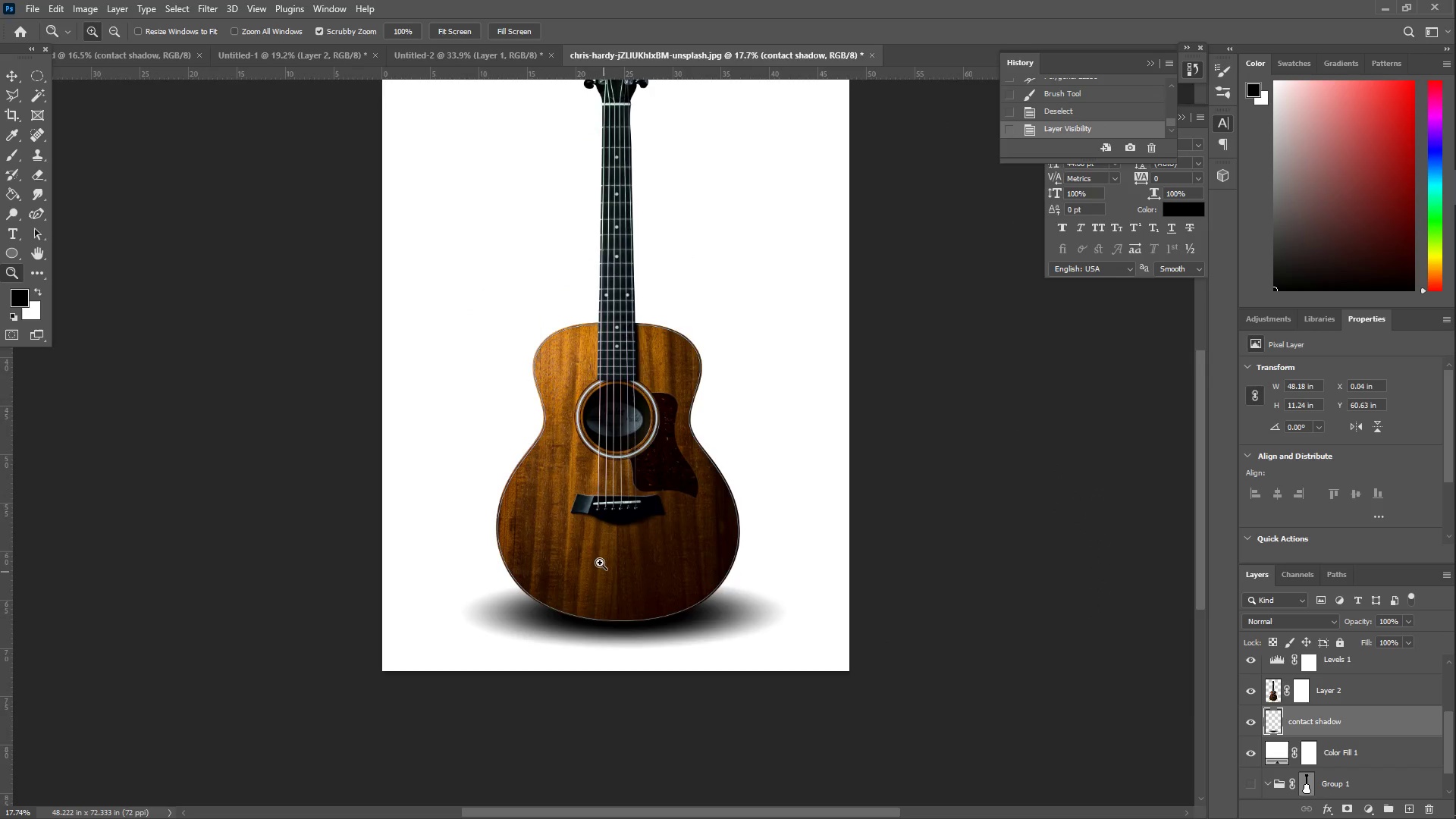 
scroll: coordinate [657, 660], scroll_direction: down, amount: 13.0
 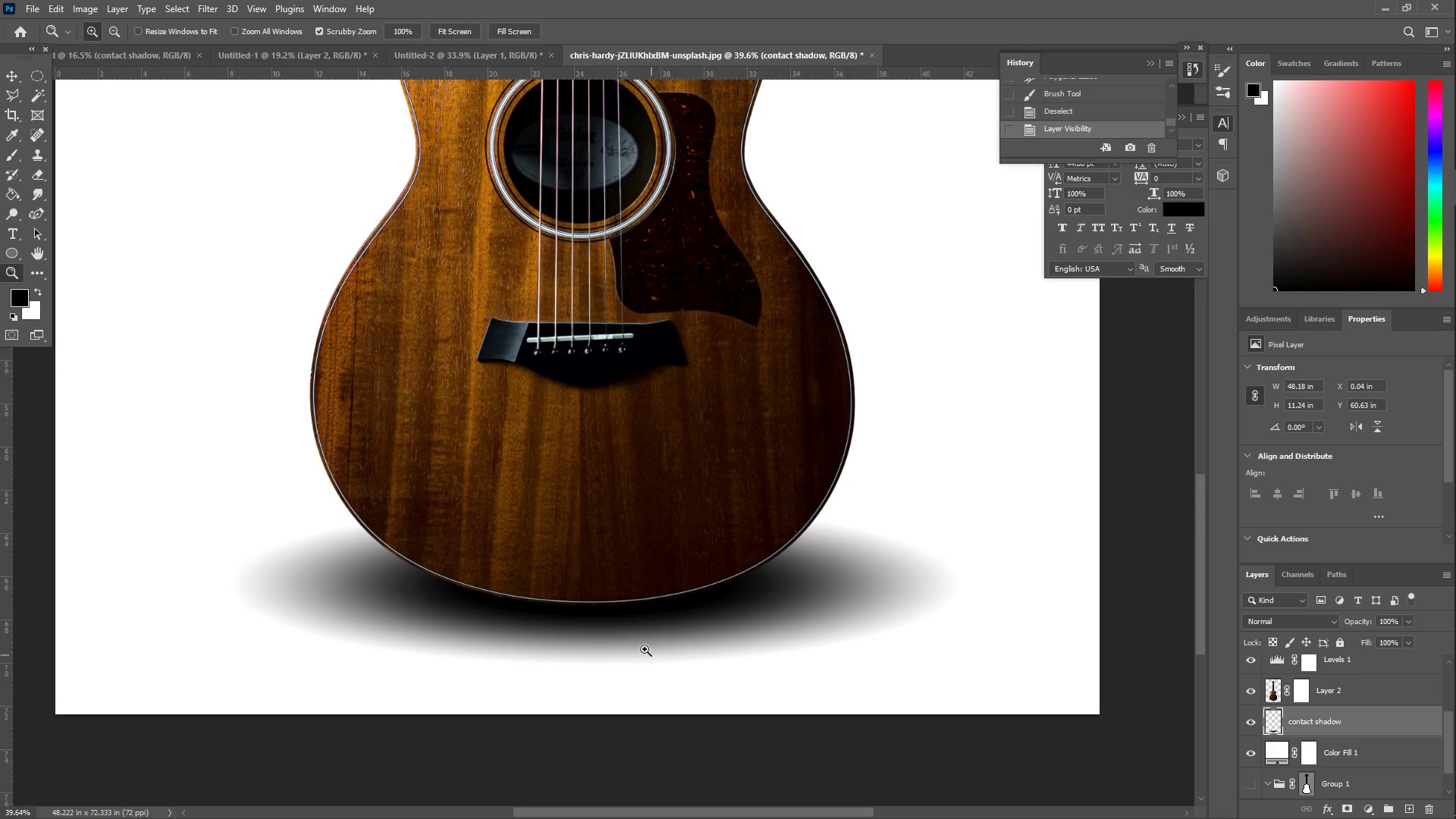 
left_click_drag(start_coordinate=[609, 458], to_coordinate=[586, 453])
 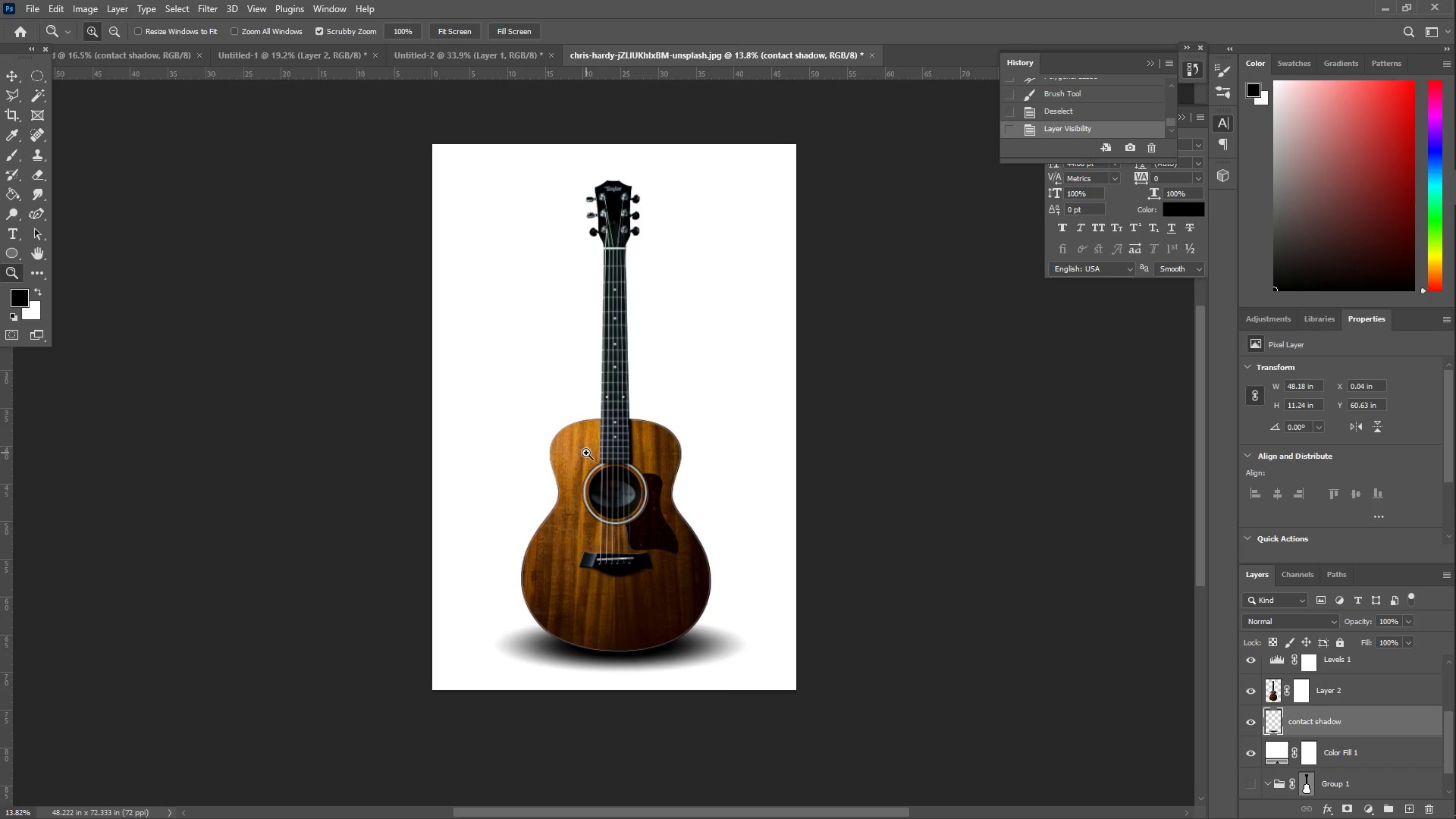 
scroll: coordinate [588, 522], scroll_direction: up, amount: 7.0
 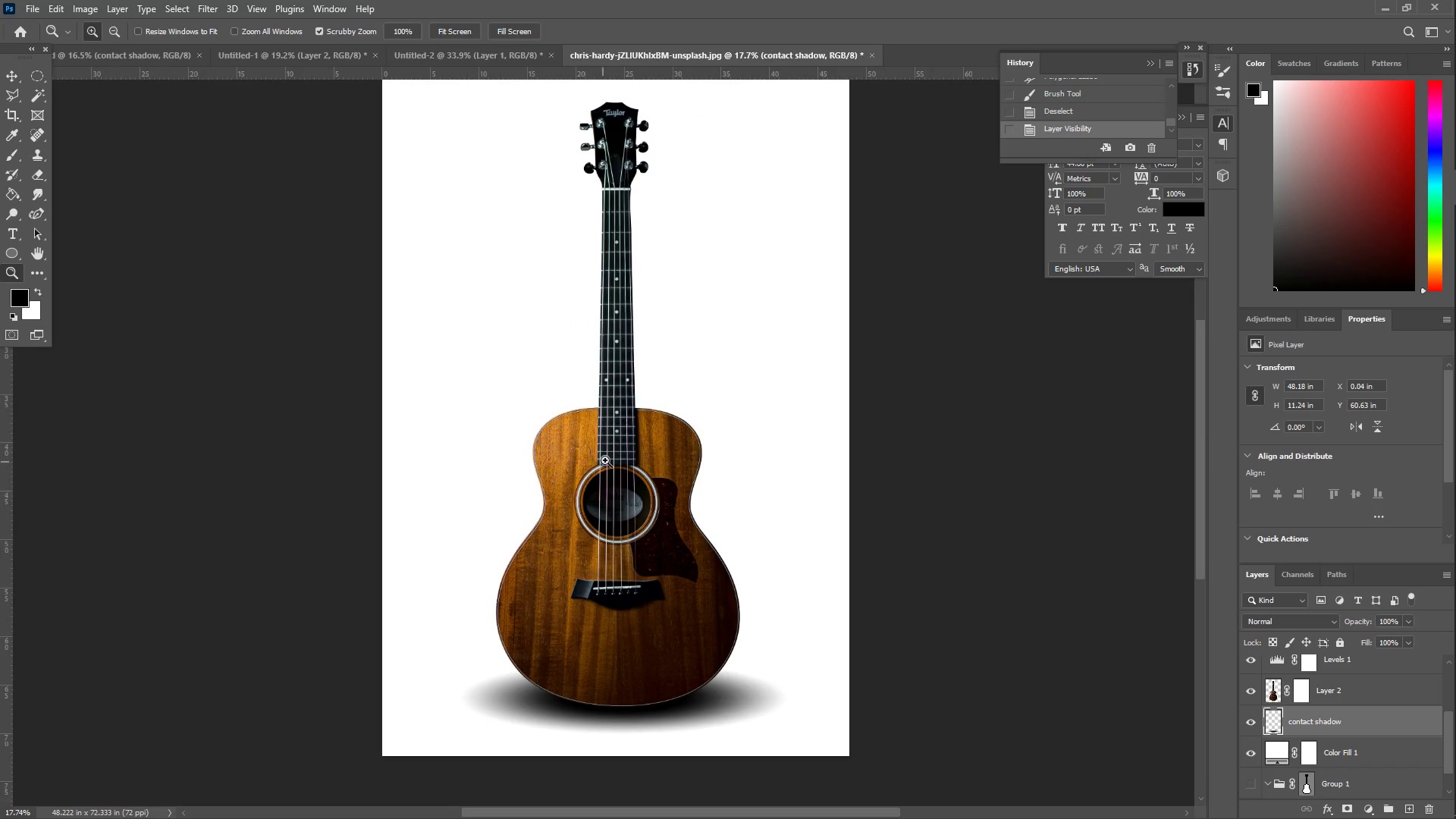 
left_click_drag(start_coordinate=[588, 451], to_coordinate=[619, 447])
 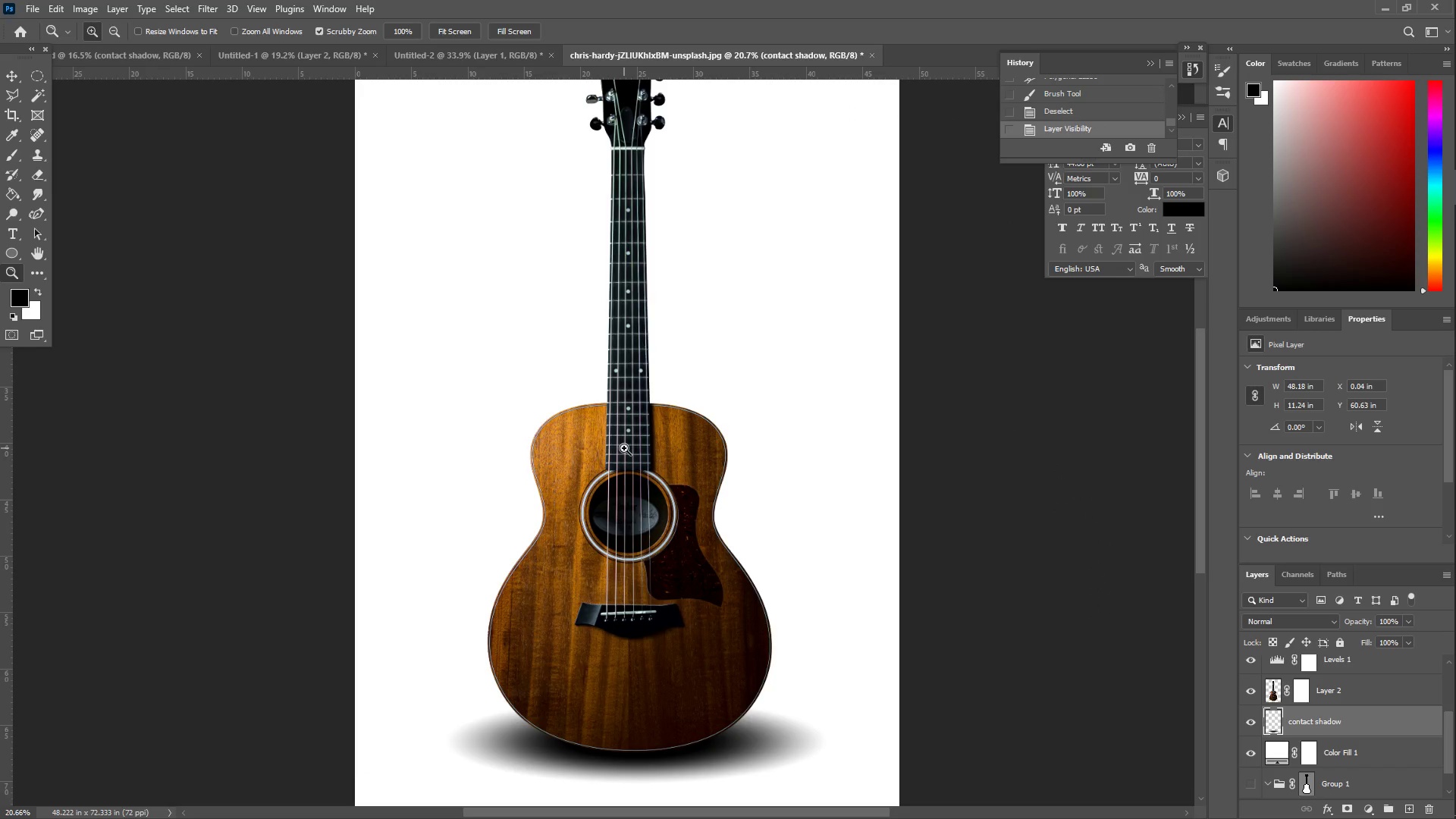 
scroll: coordinate [655, 418], scroll_direction: up, amount: 6.0
 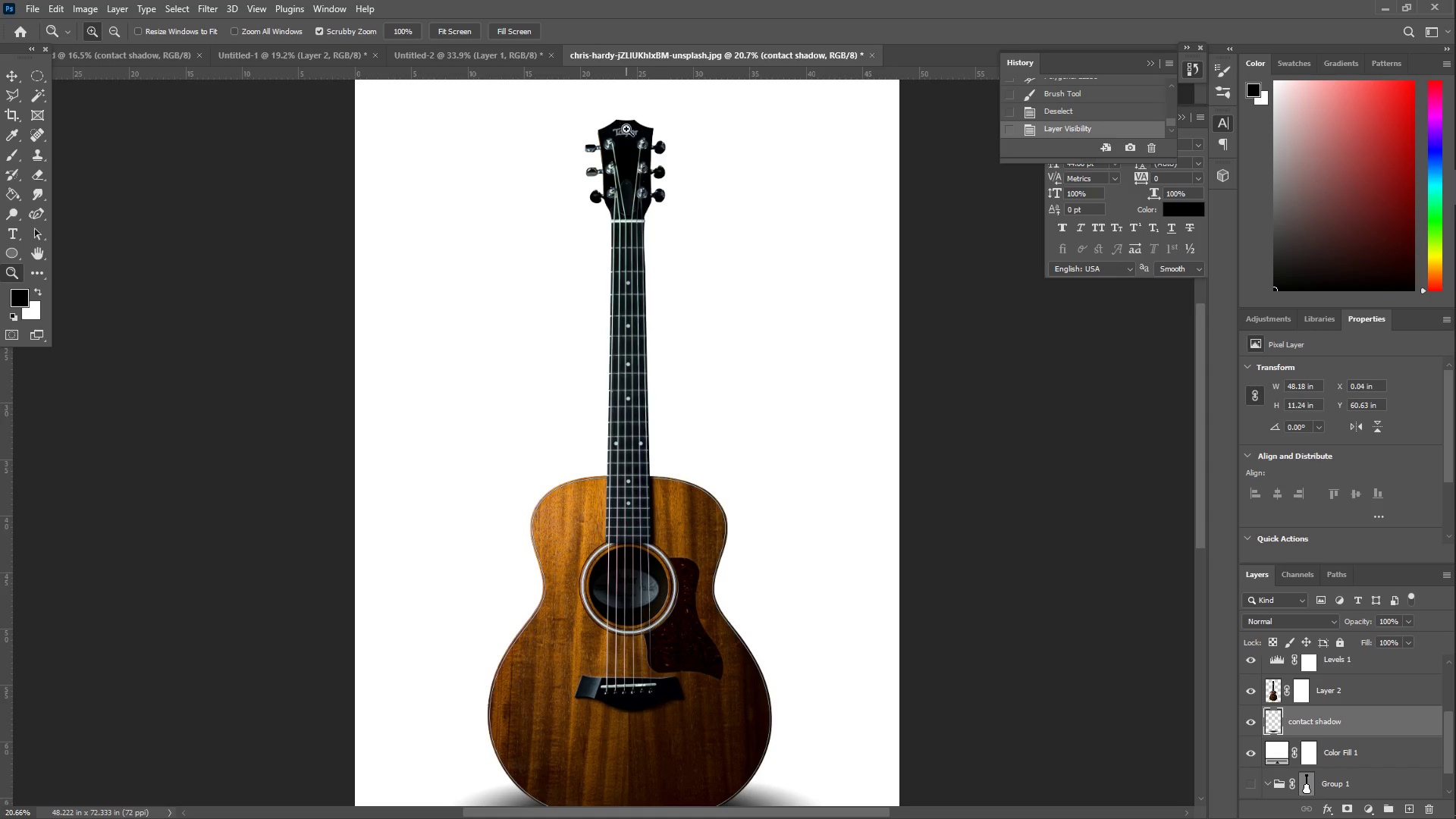 
left_click_drag(start_coordinate=[626, 129], to_coordinate=[736, 133])
 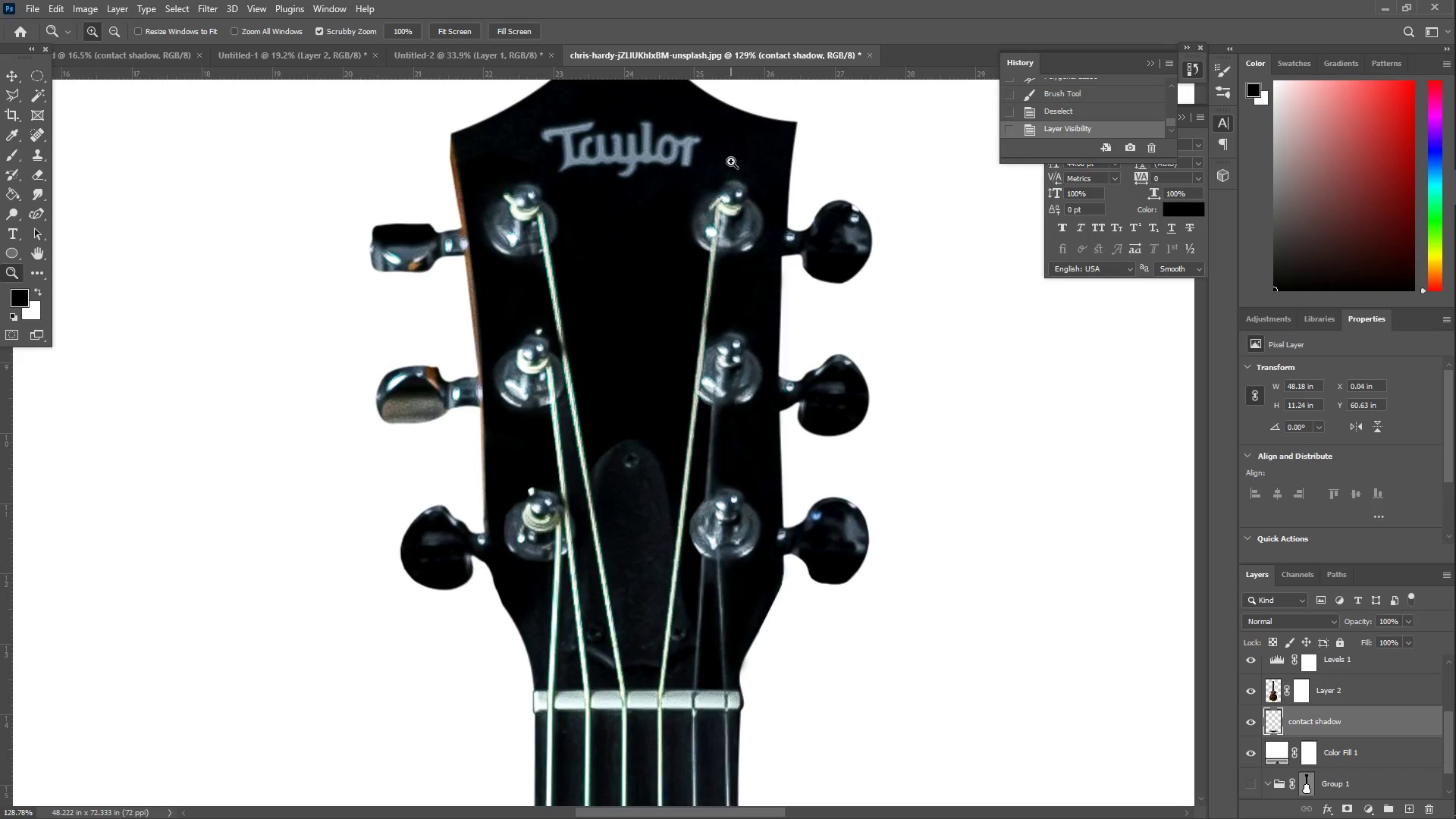 
left_click_drag(start_coordinate=[734, 213], to_coordinate=[602, 243])
 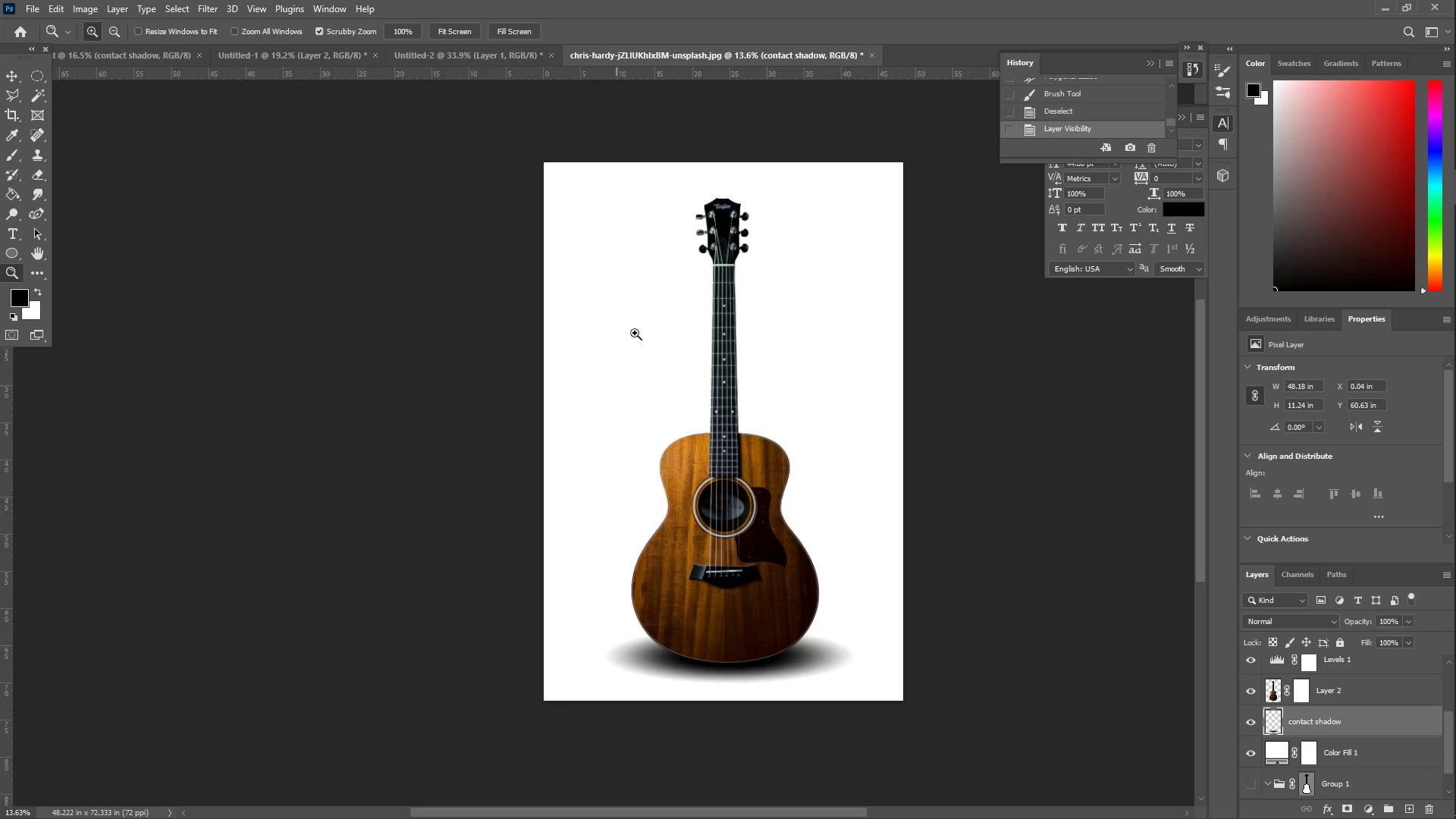 
left_click_drag(start_coordinate=[738, 335], to_coordinate=[772, 332])
 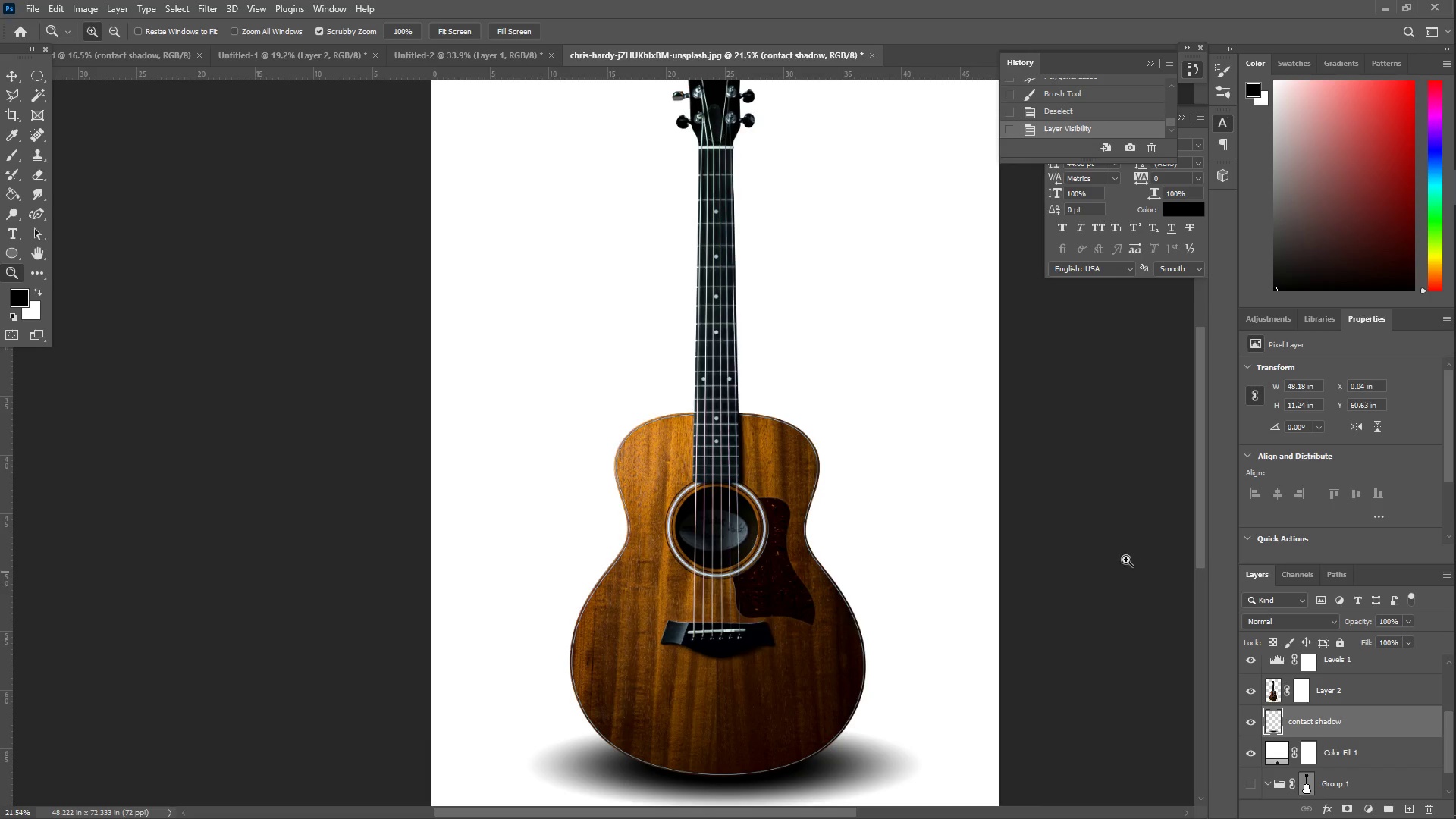 
scroll: coordinate [683, 374], scroll_direction: down, amount: 4.0
 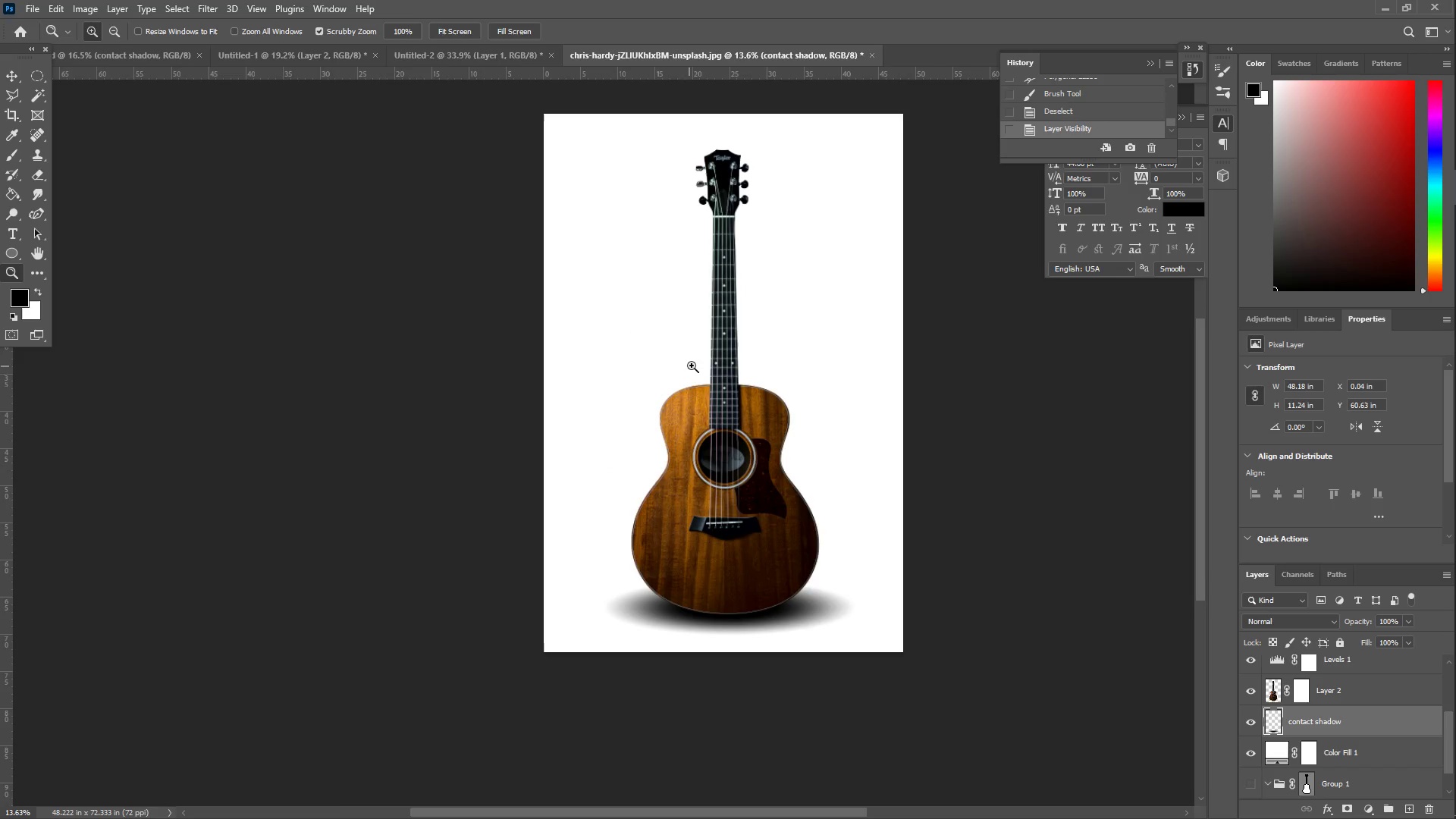 
scroll: coordinate [852, 497], scroll_direction: up, amount: 4.0
 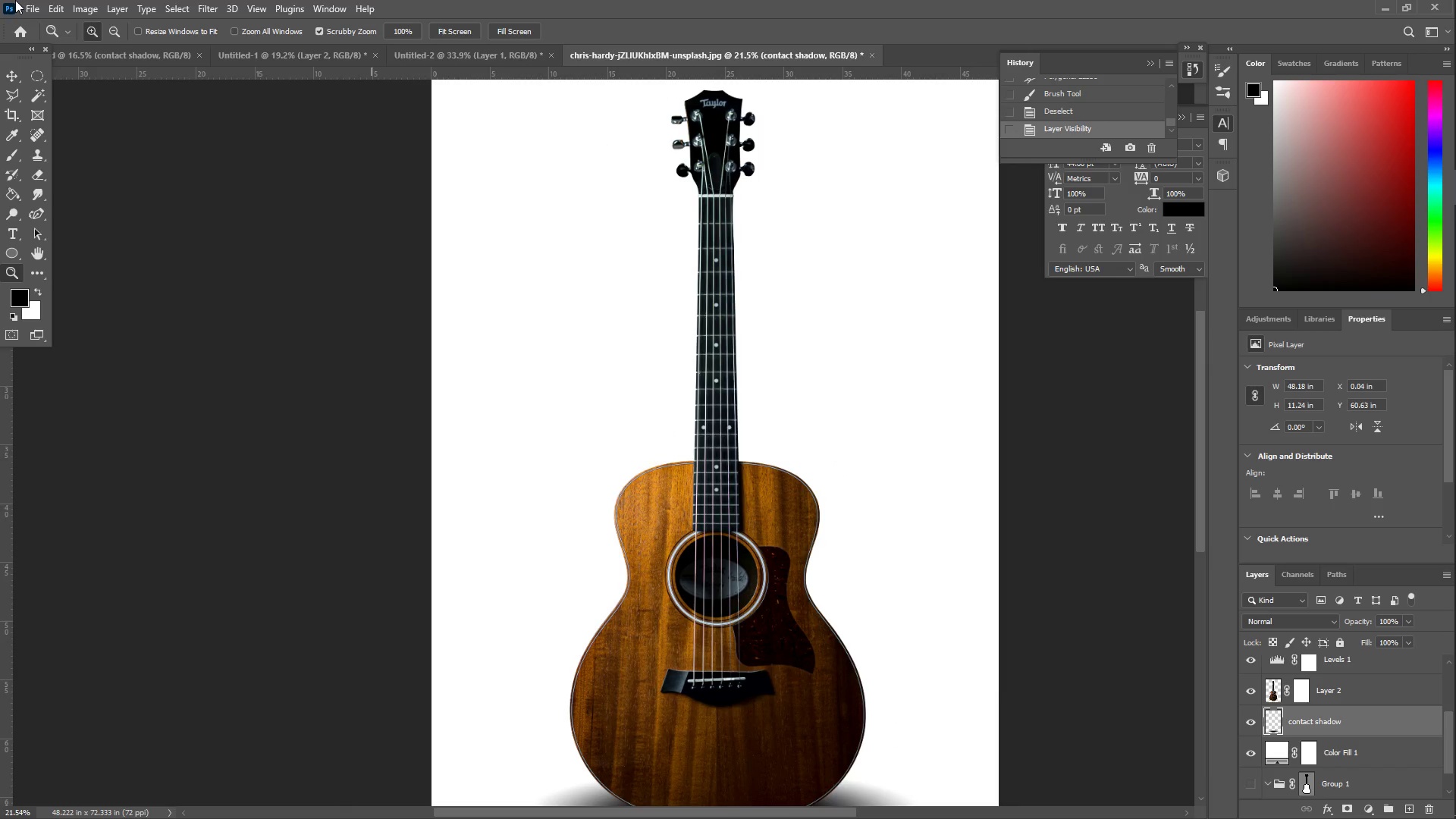 
left_click([30, 6])
 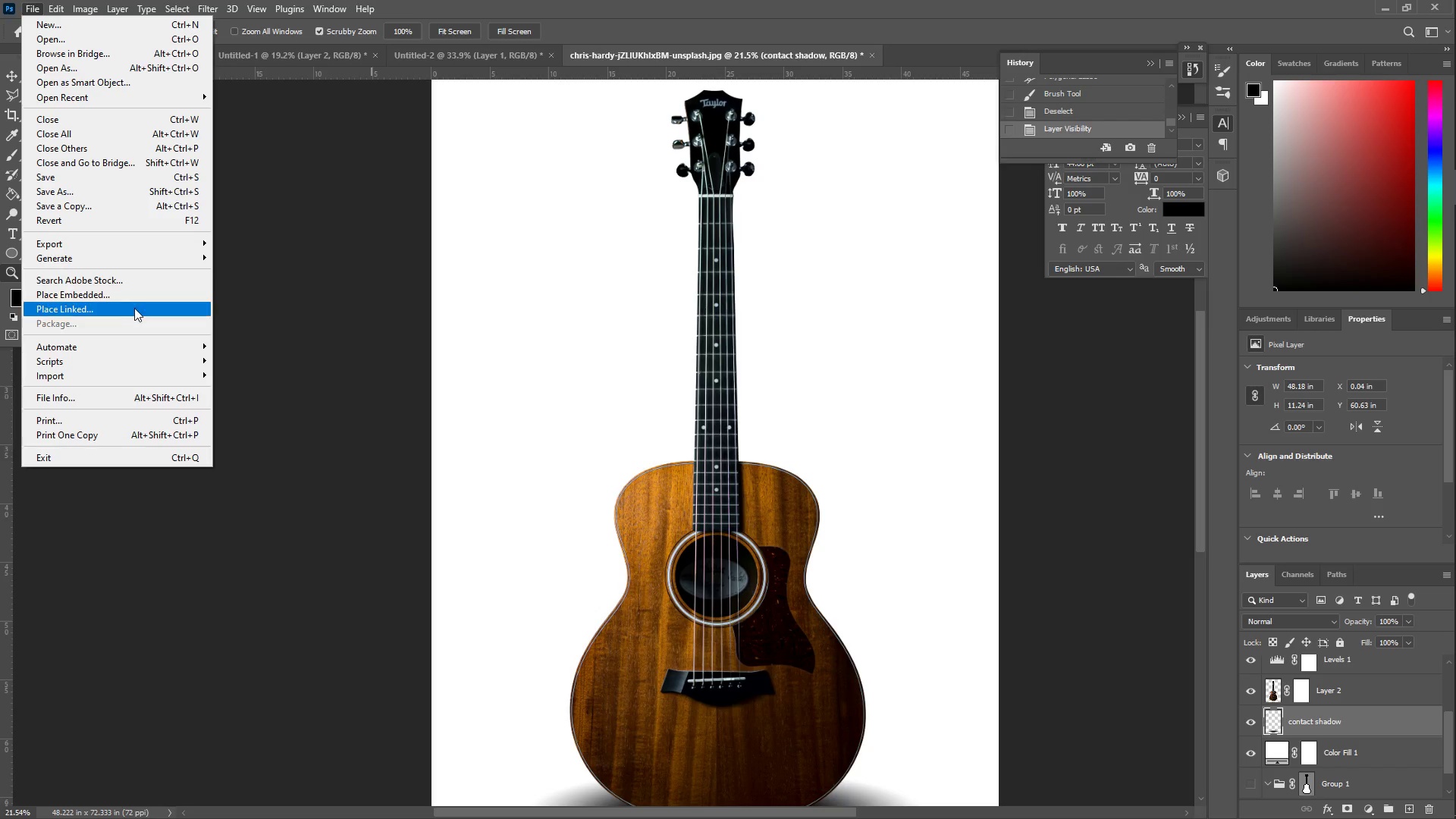 
mouse_move([139, 257])
 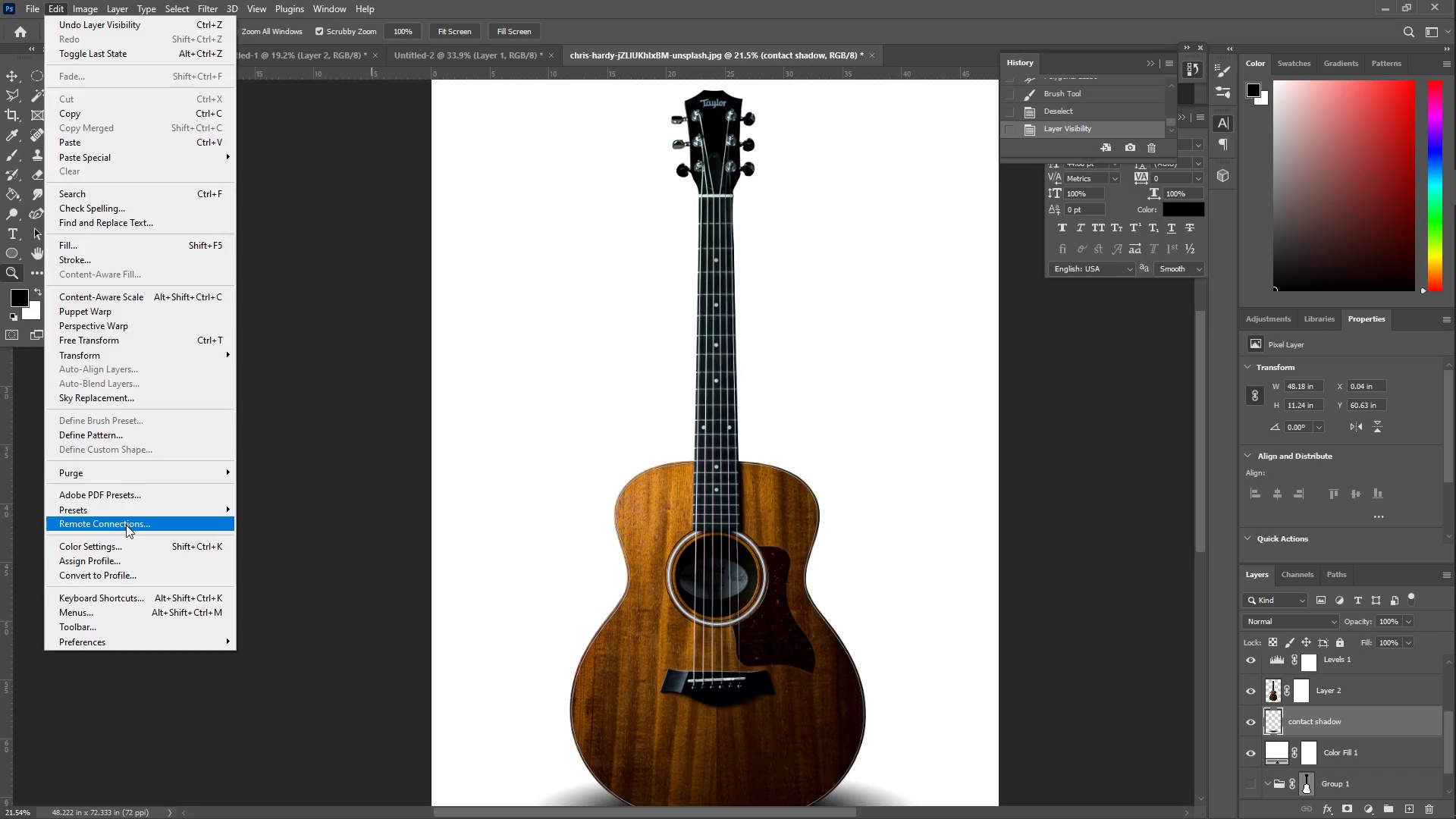 
left_click([128, 580])
 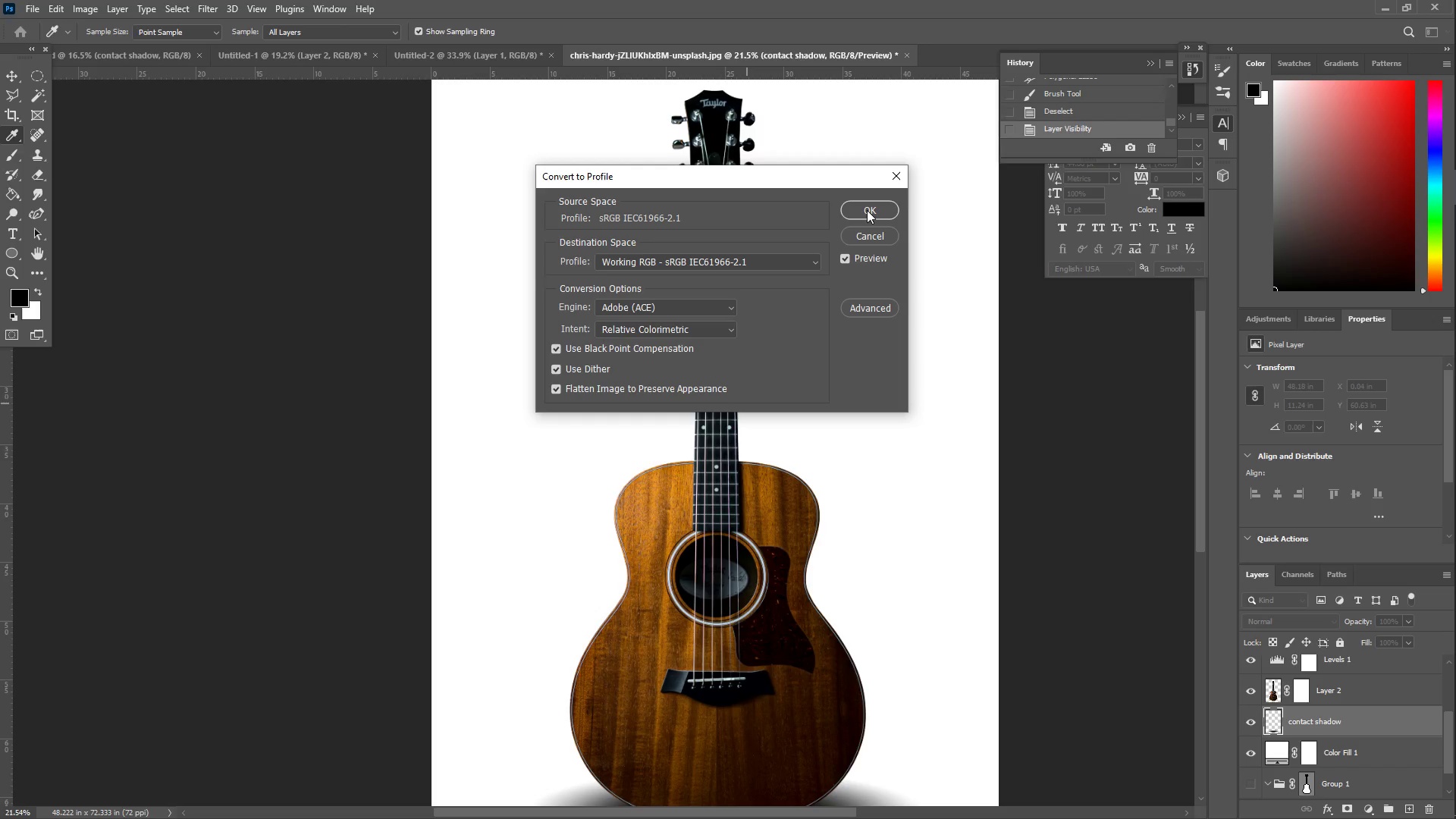 
left_click([867, 209])
 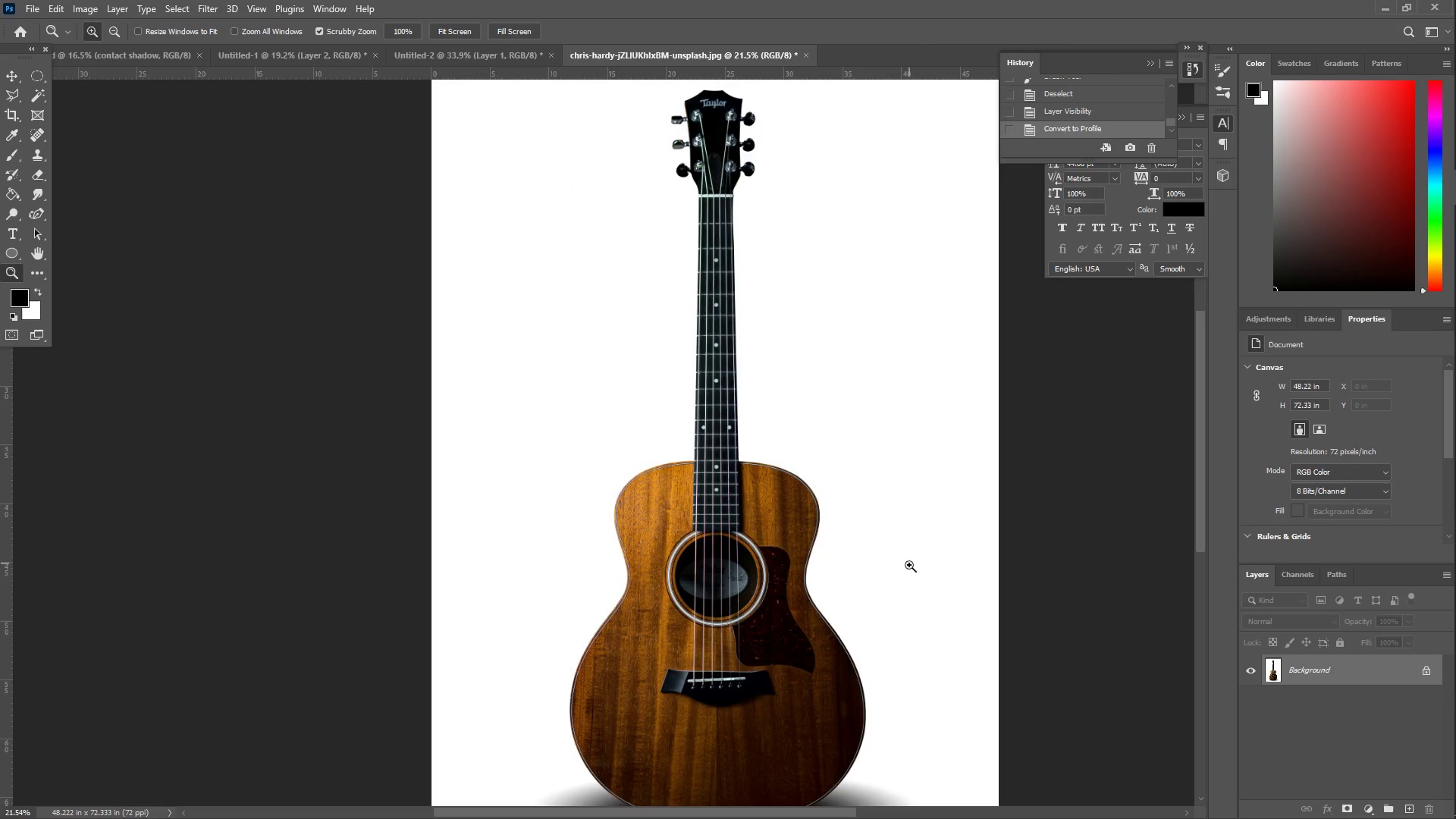 
hold_key(key=ControlLeft, duration=1.52)
 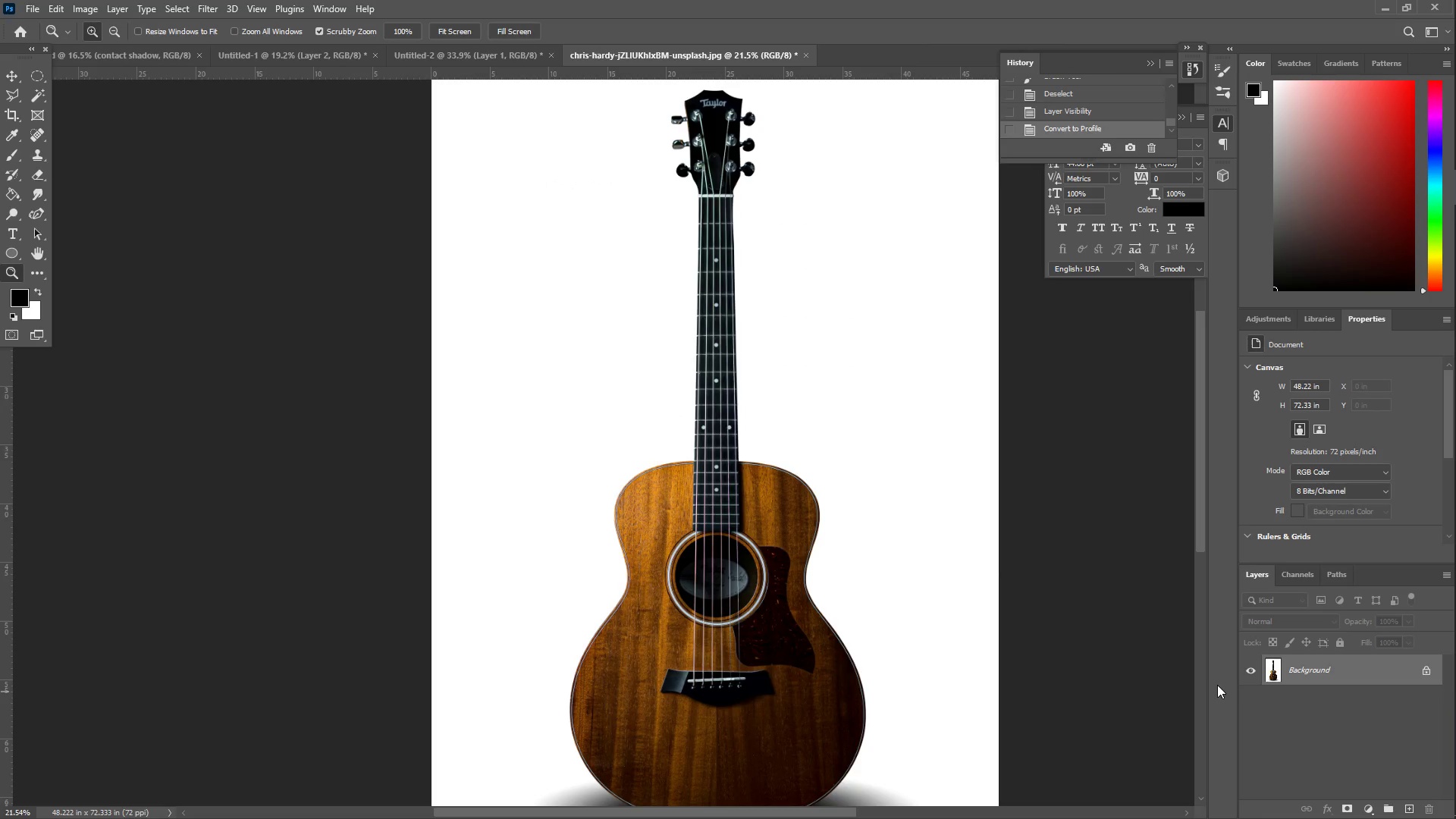 
hold_key(key=ControlLeft, duration=1.5)
 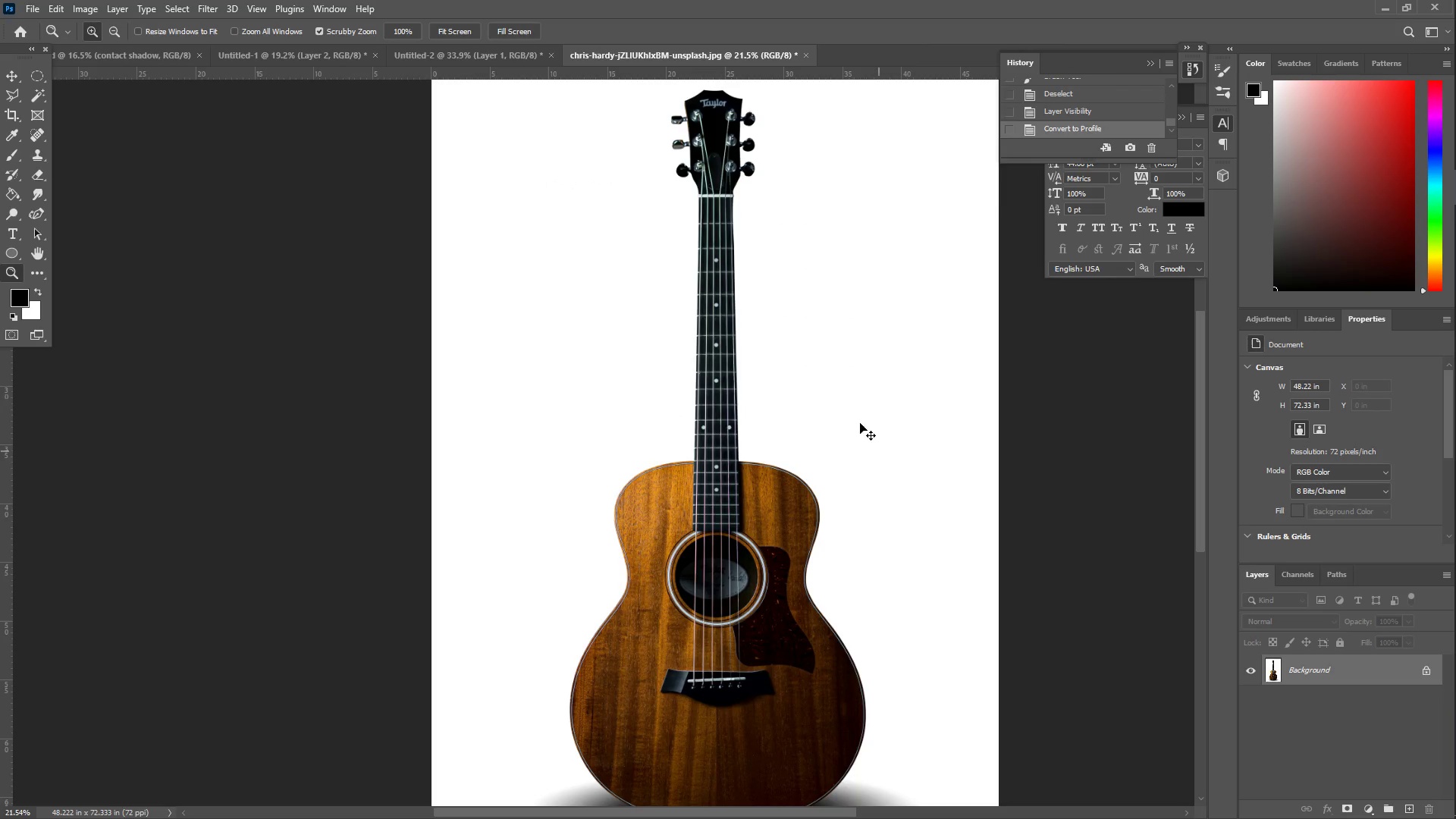 
key(Control+ControlLeft)
 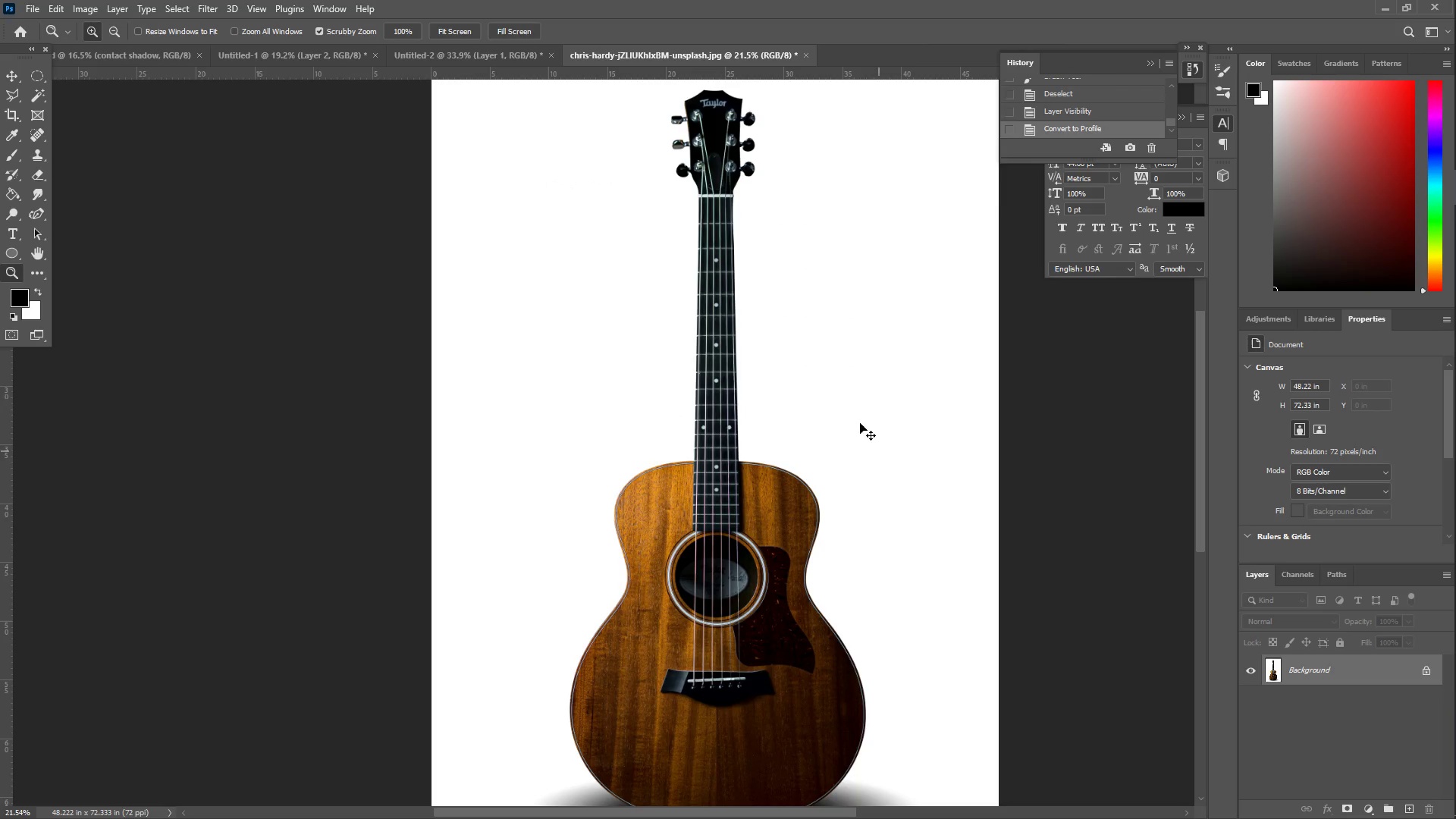 
key(Control+ControlLeft)
 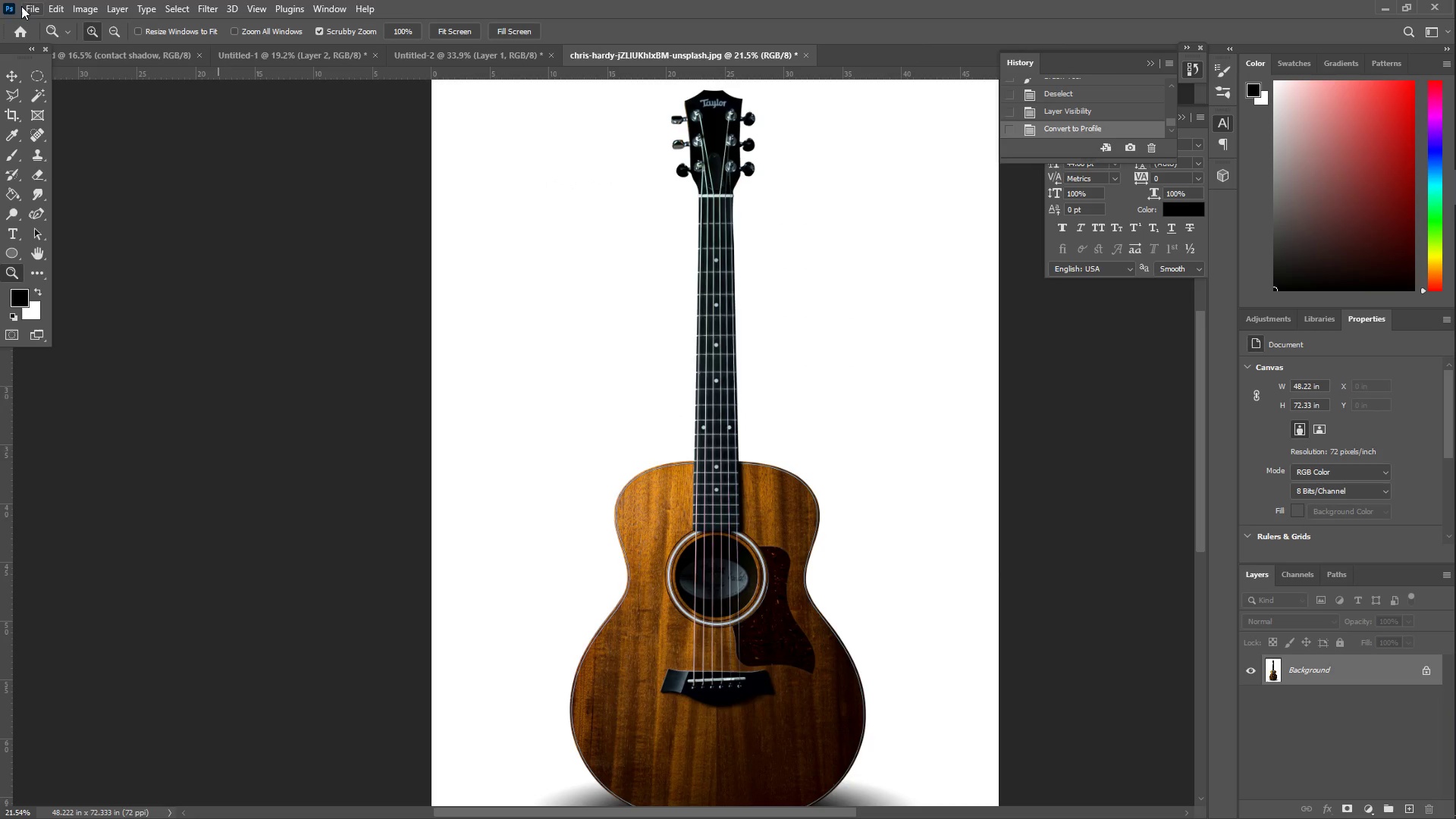 
left_click([24, 5])
 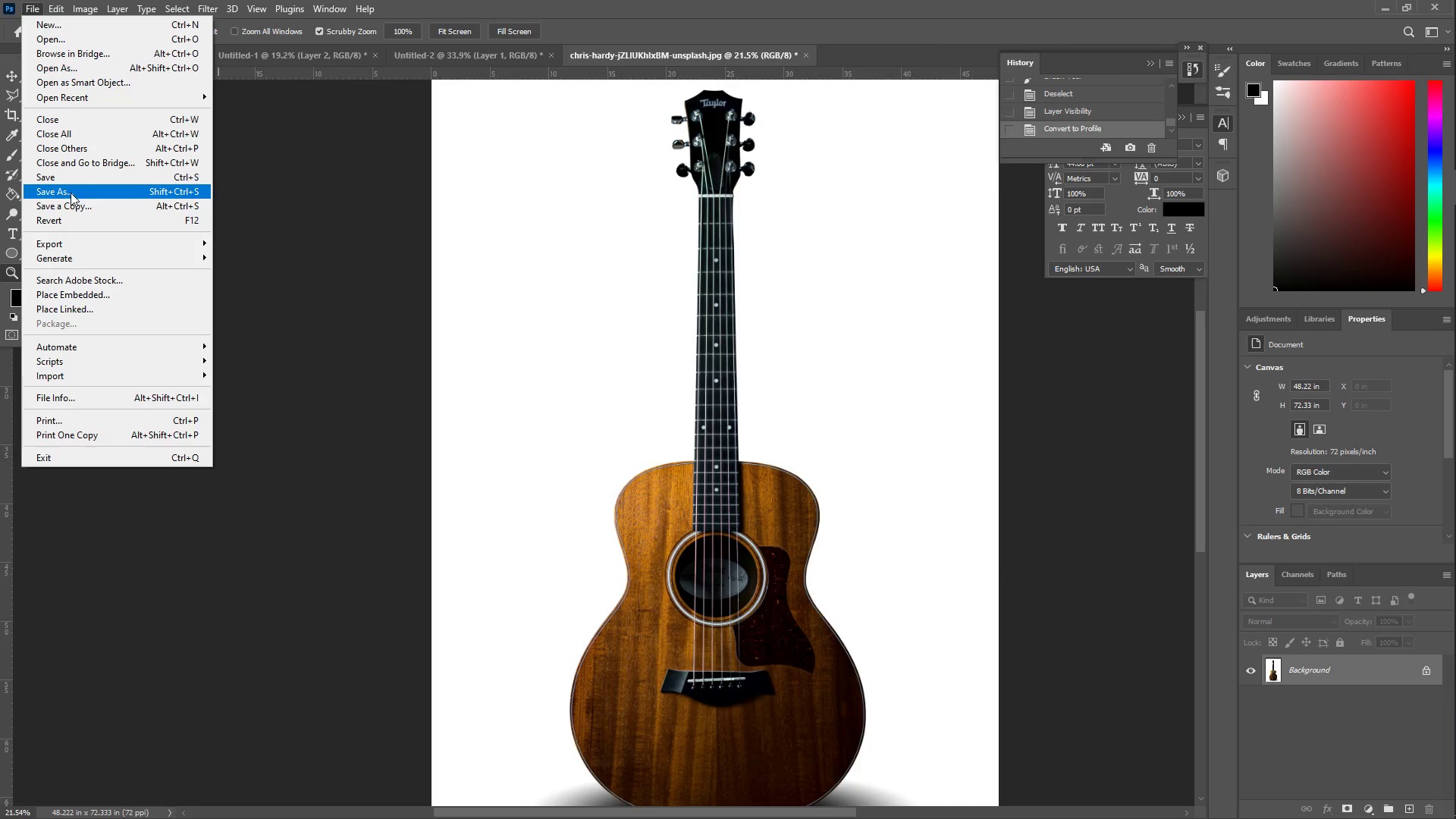 
left_click([71, 193])
 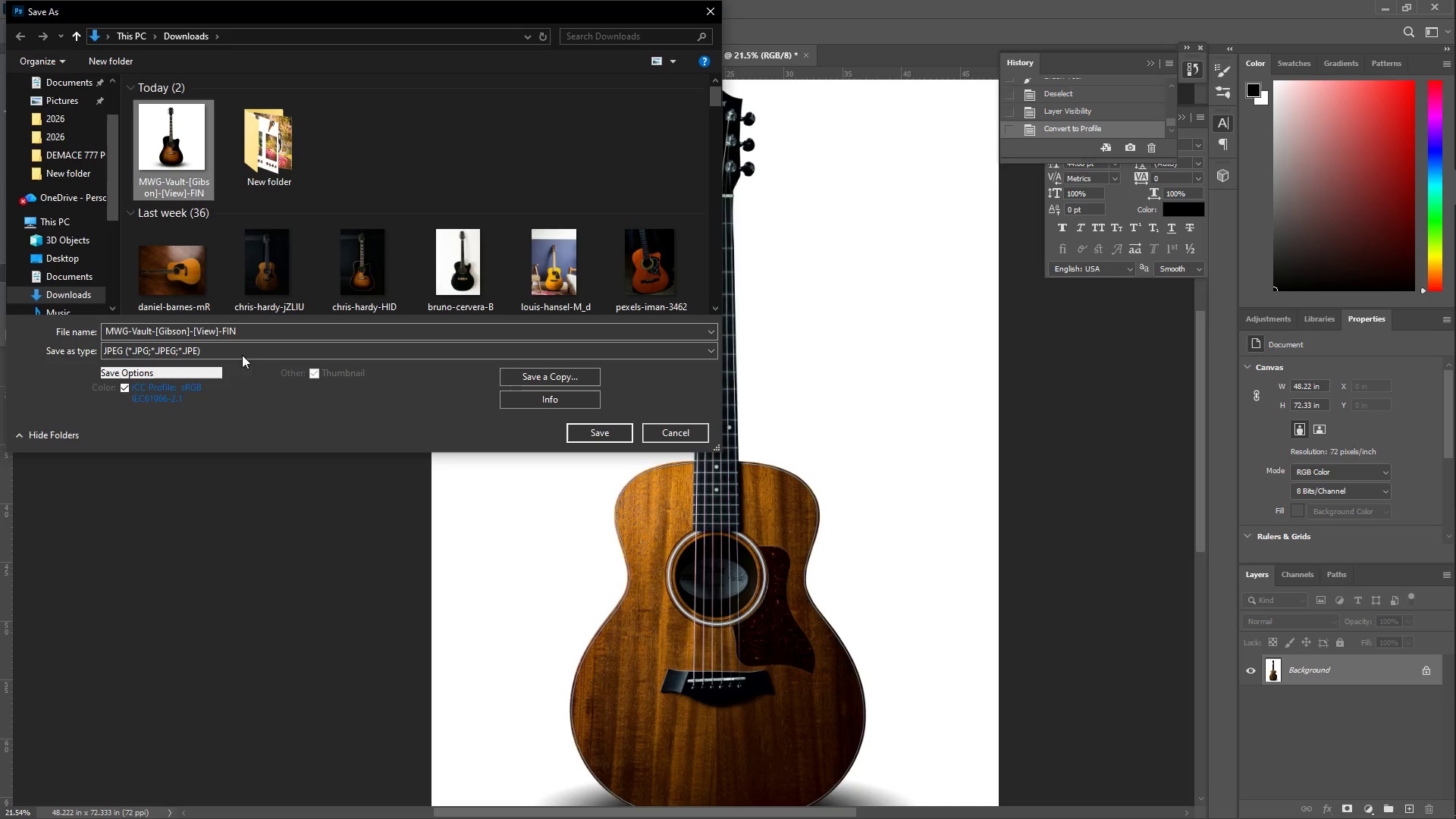 
double_click([173, 328])
 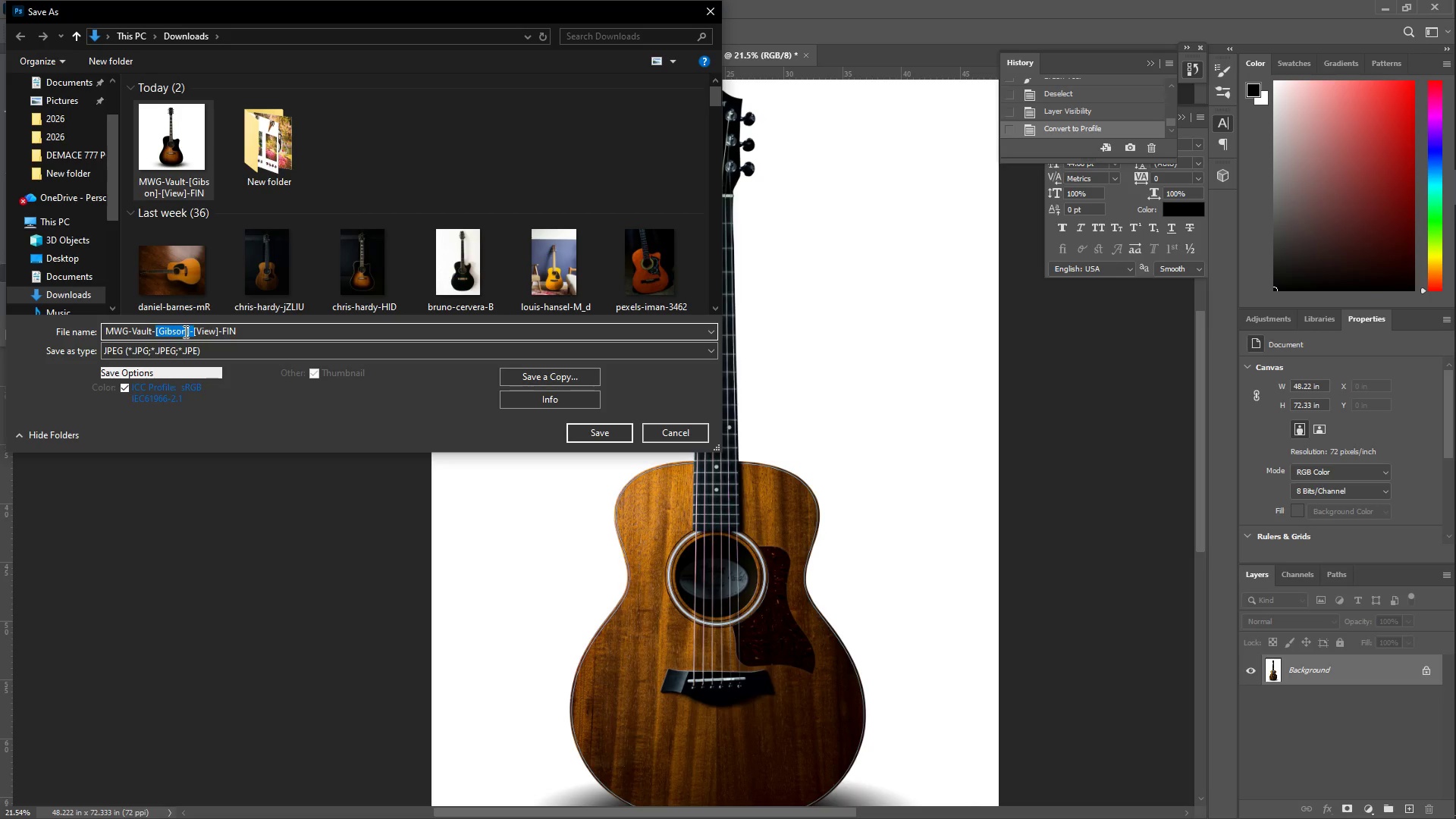 
double_click([188, 333])
 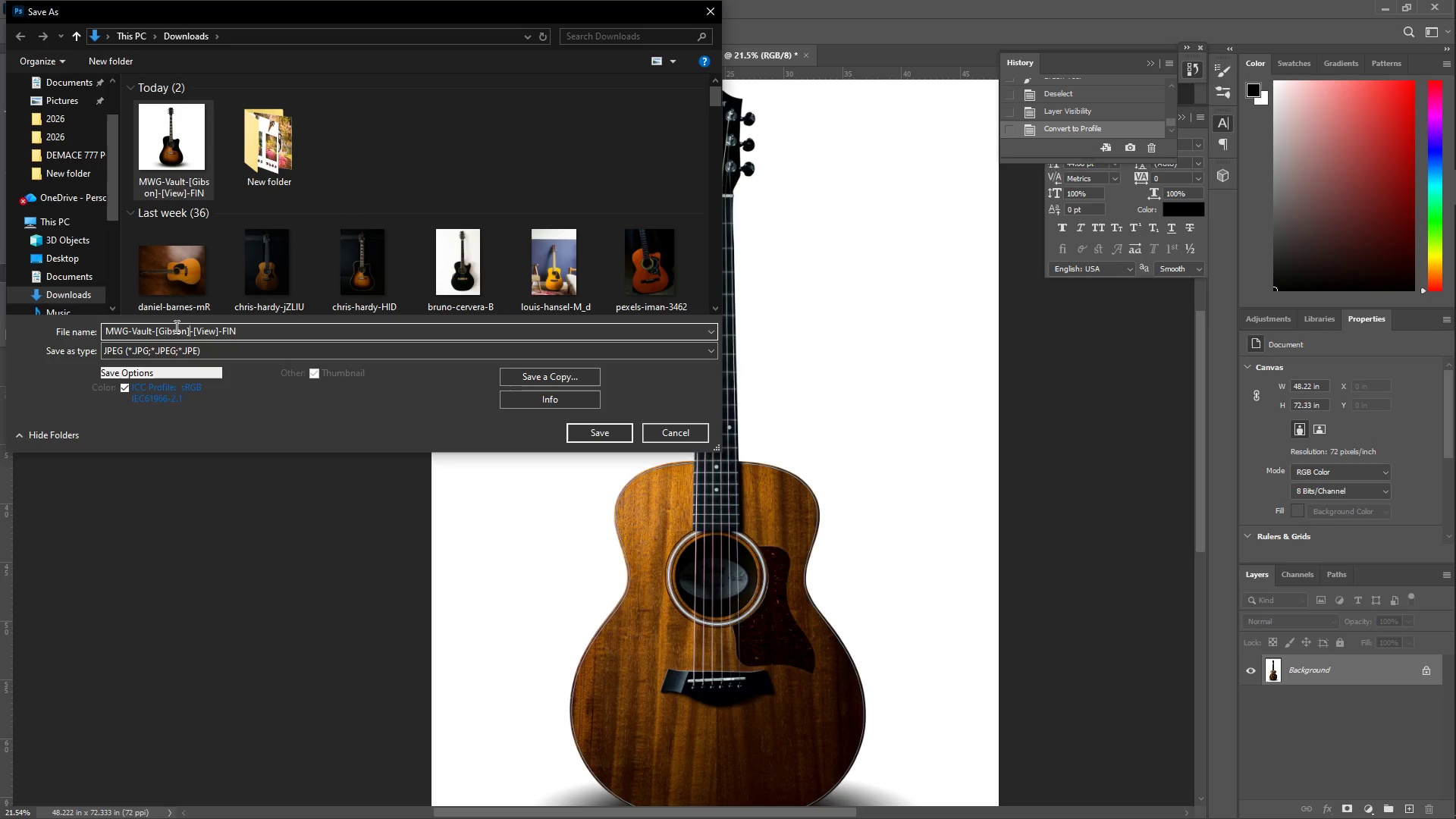 
key(Backspace)
key(Backspace)
key(Backspace)
key(Backspace)
key(Backspace)
key(Backspace)
key(Backspace)
type(Taylor])
 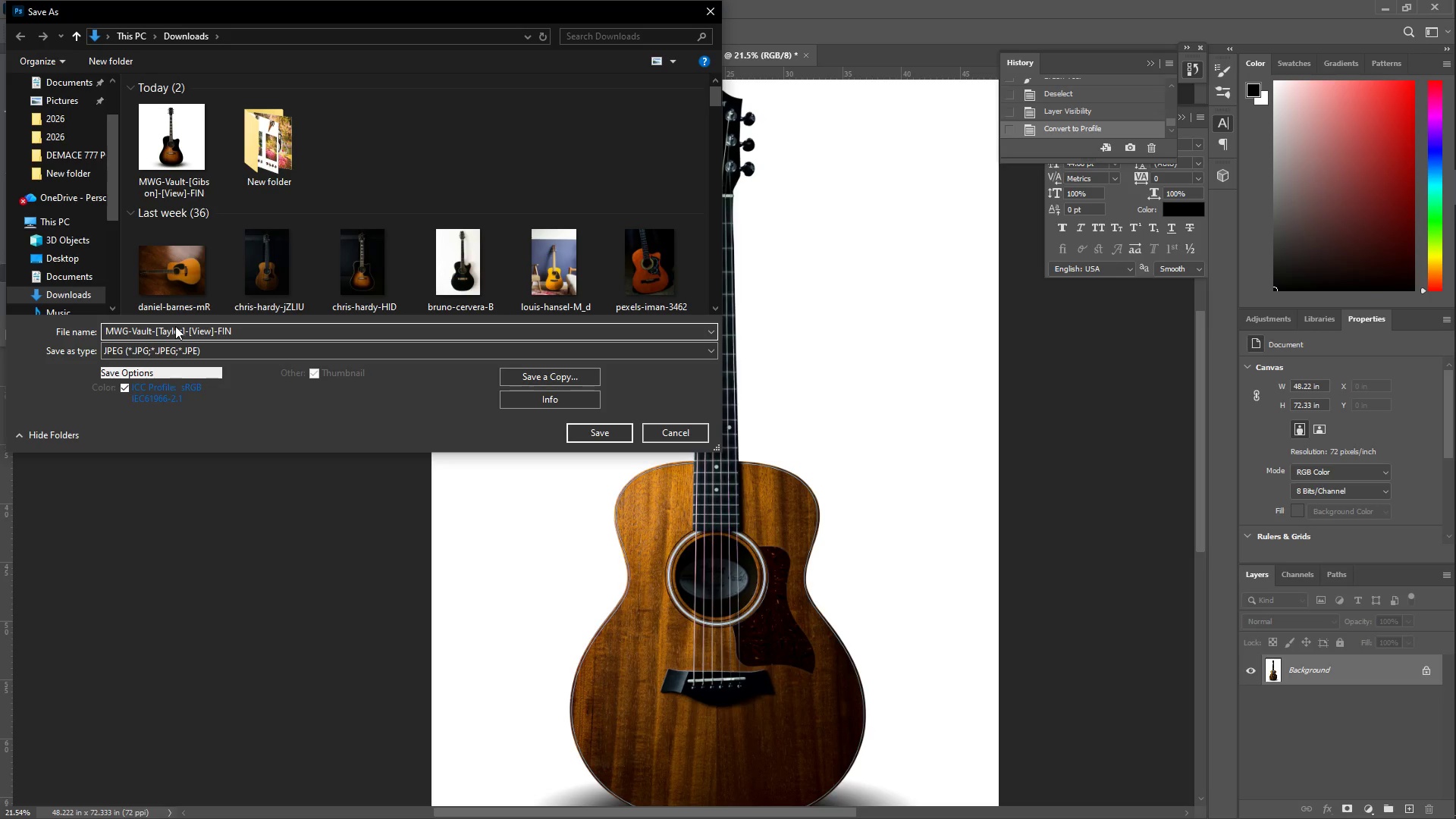 
left_click([598, 435])
 